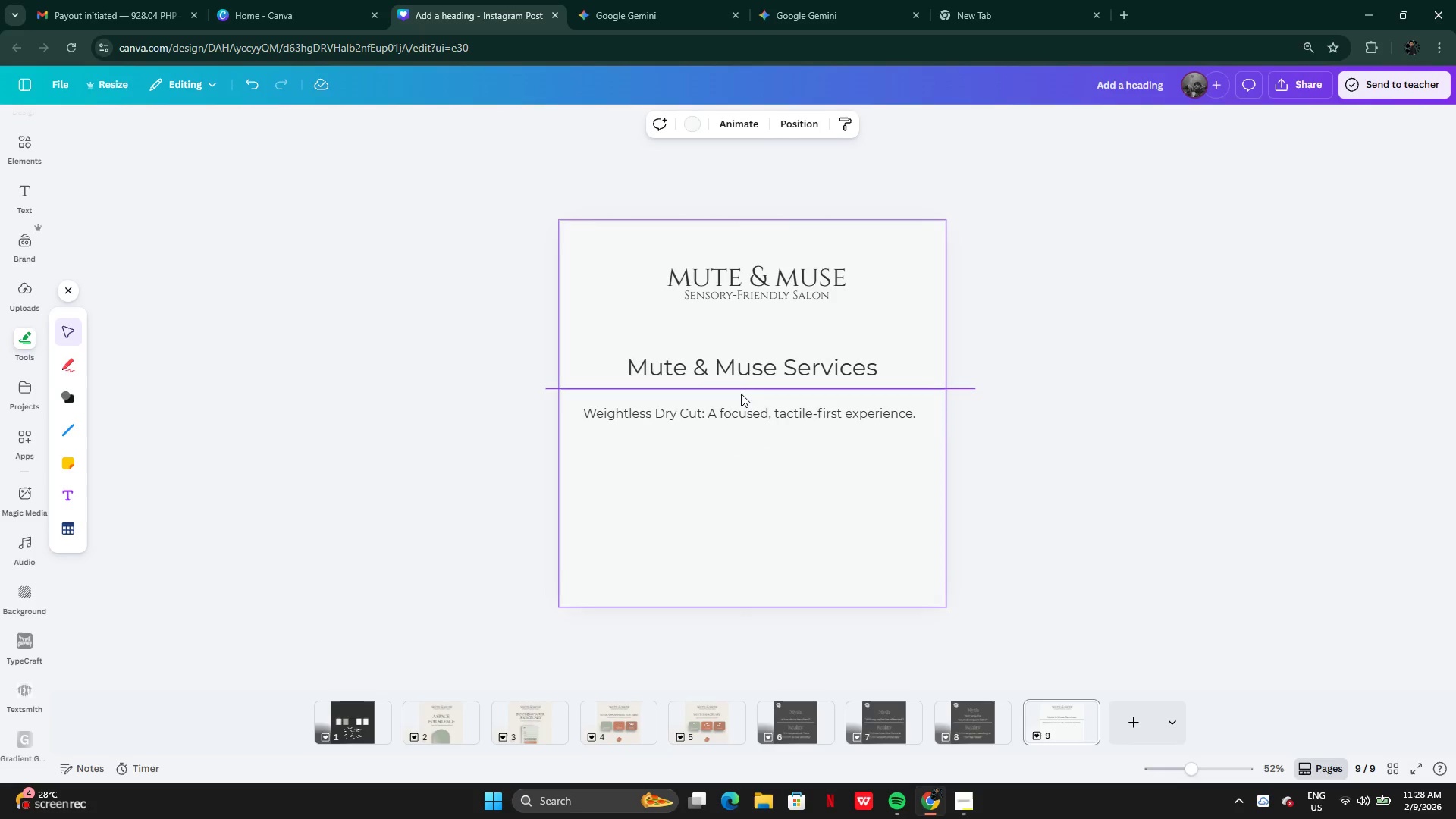 
left_click_drag(start_coordinate=[734, 469], to_coordinate=[717, 344])
 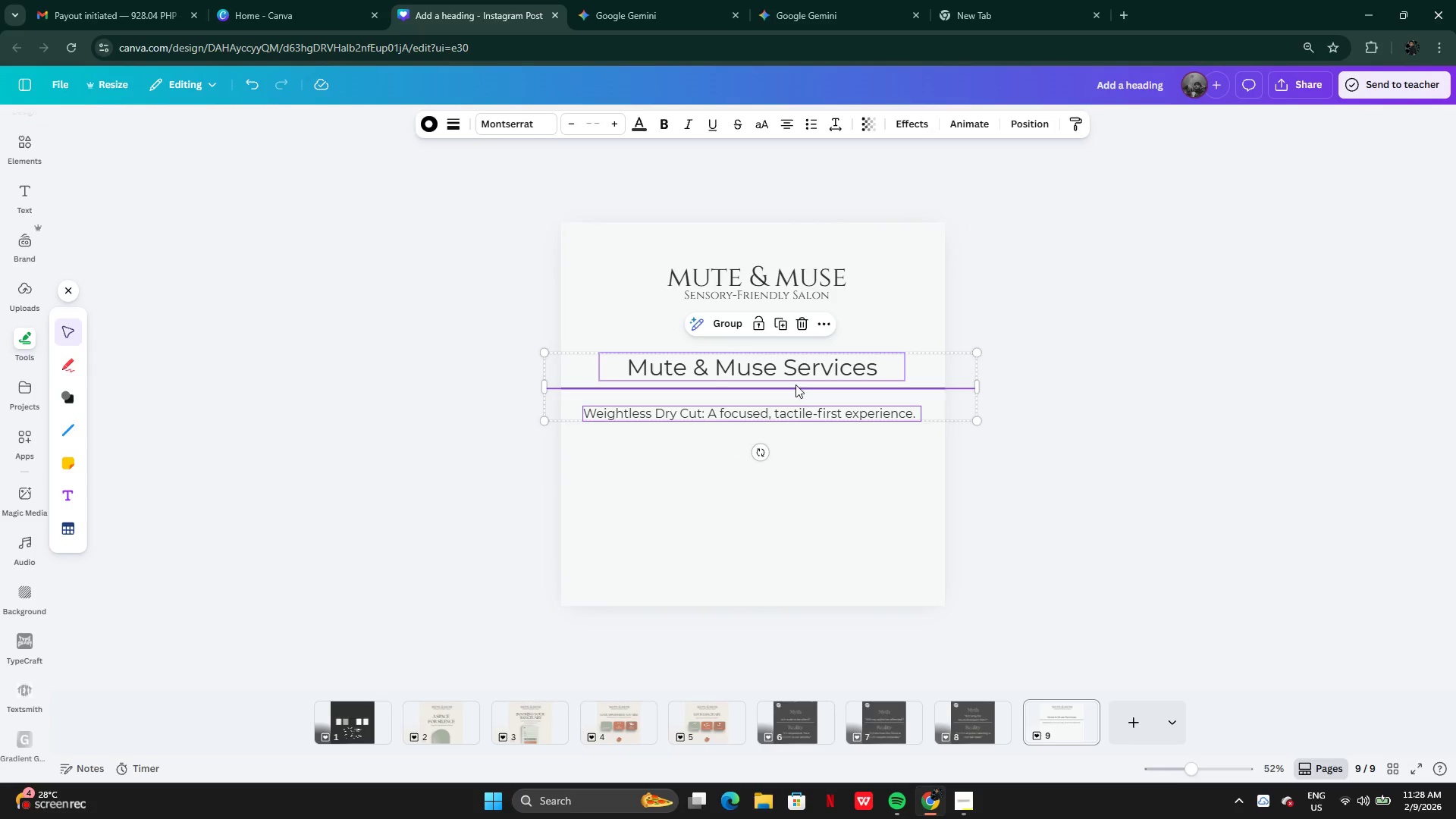 
left_click_drag(start_coordinate=[795, 385], to_coordinate=[791, 404])
 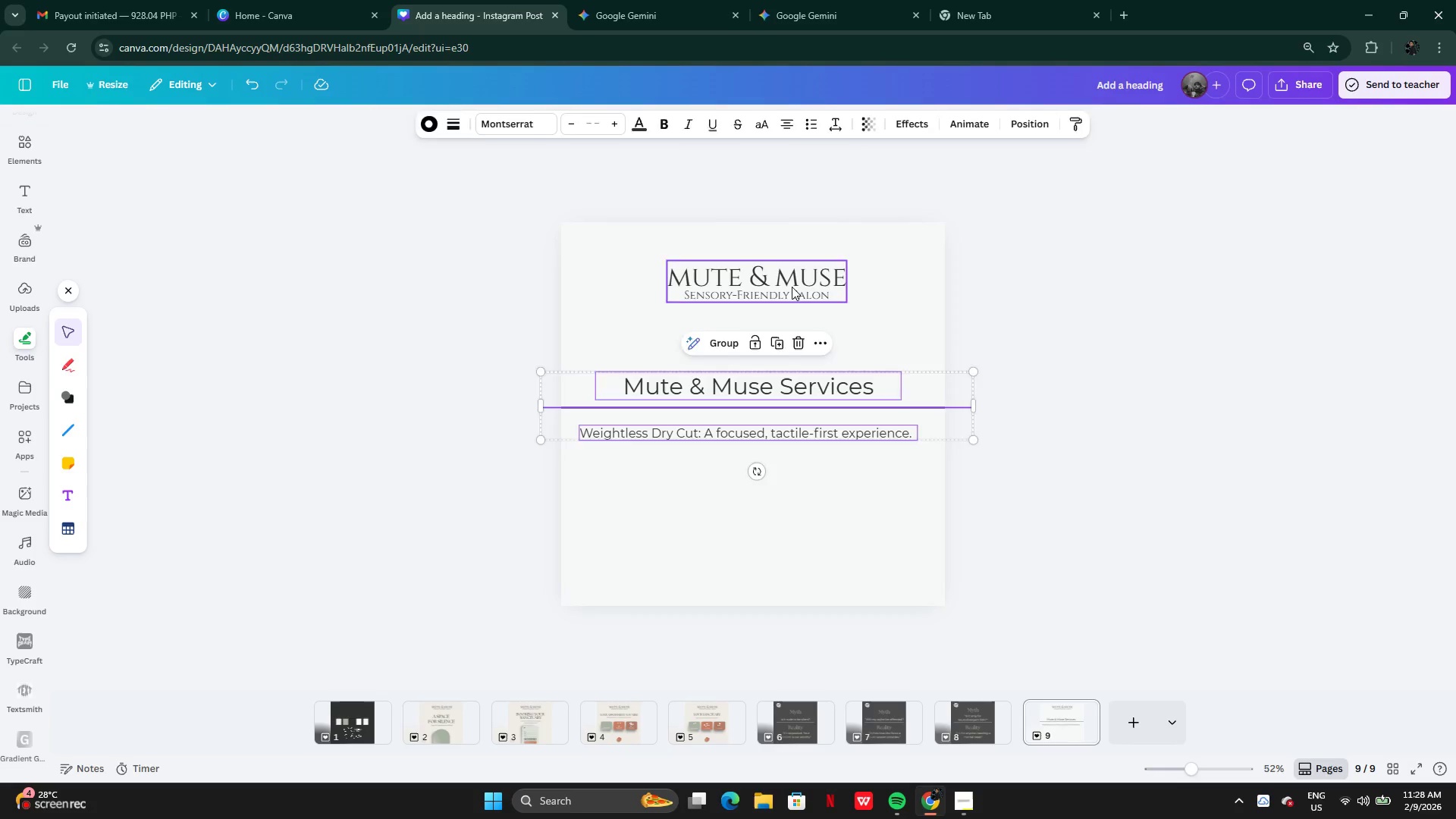 
left_click_drag(start_coordinate=[792, 287], to_coordinate=[790, 321])
 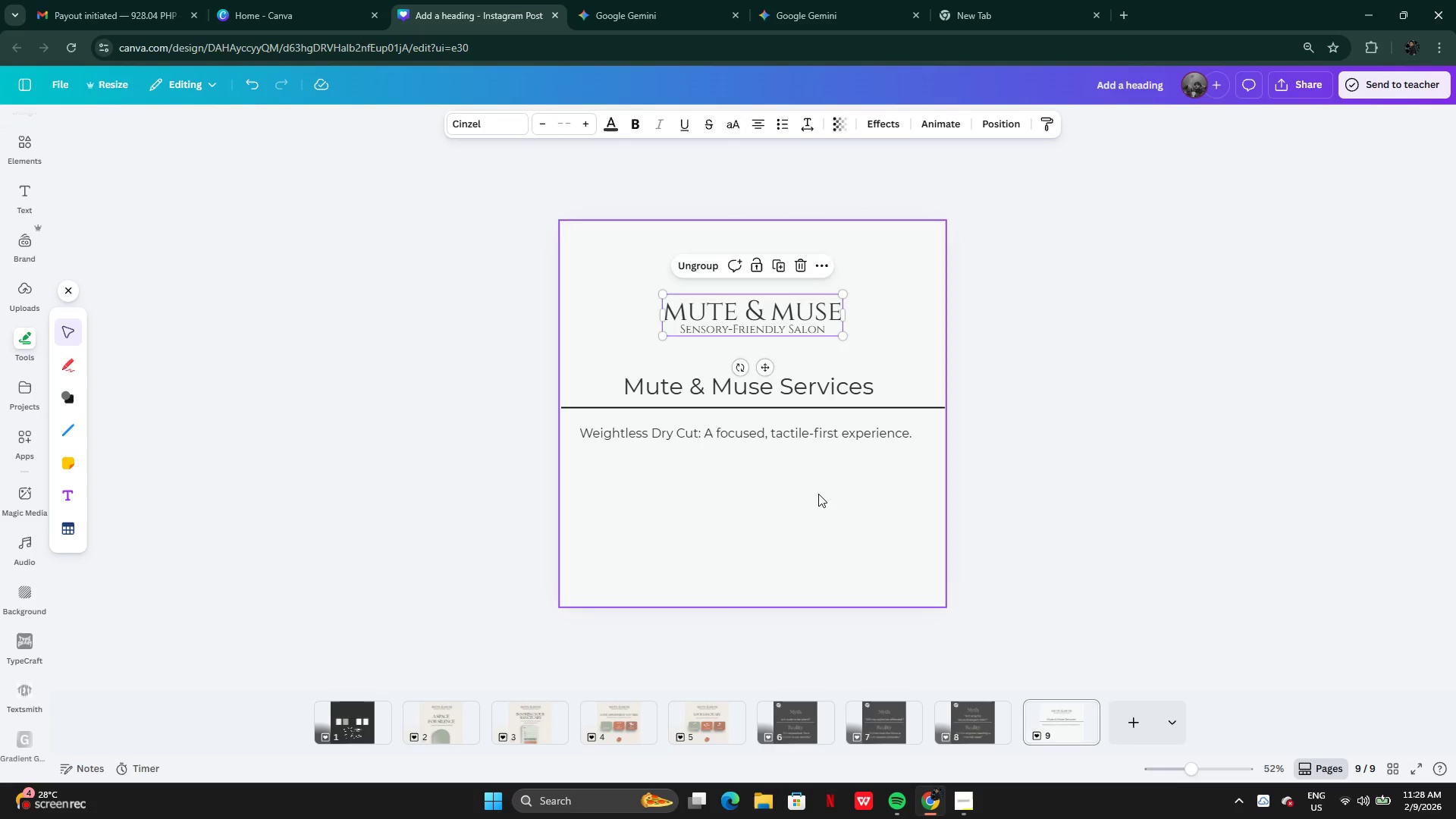 
left_click([818, 494])
 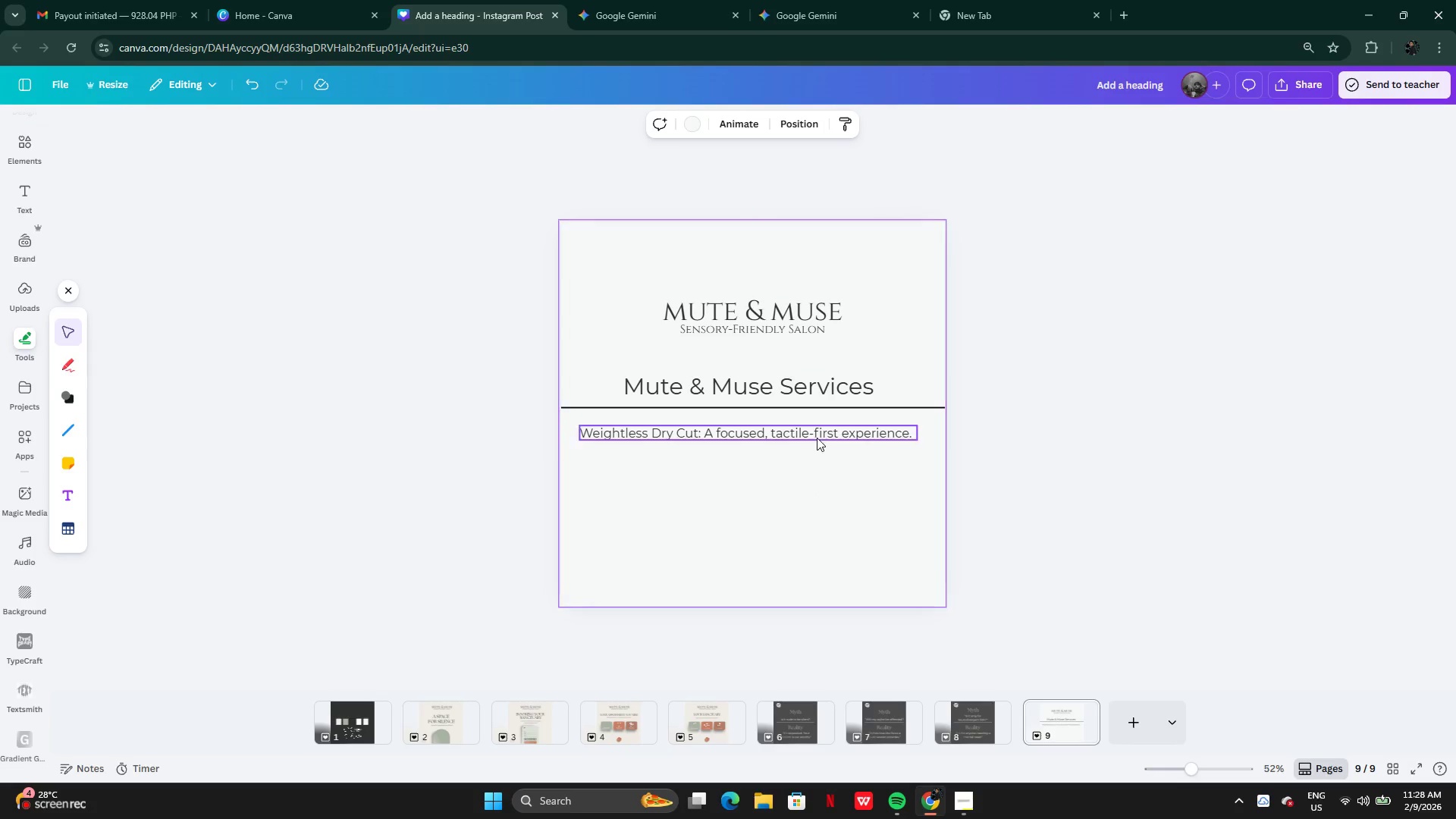 
left_click_drag(start_coordinate=[817, 436], to_coordinate=[819, 431])
 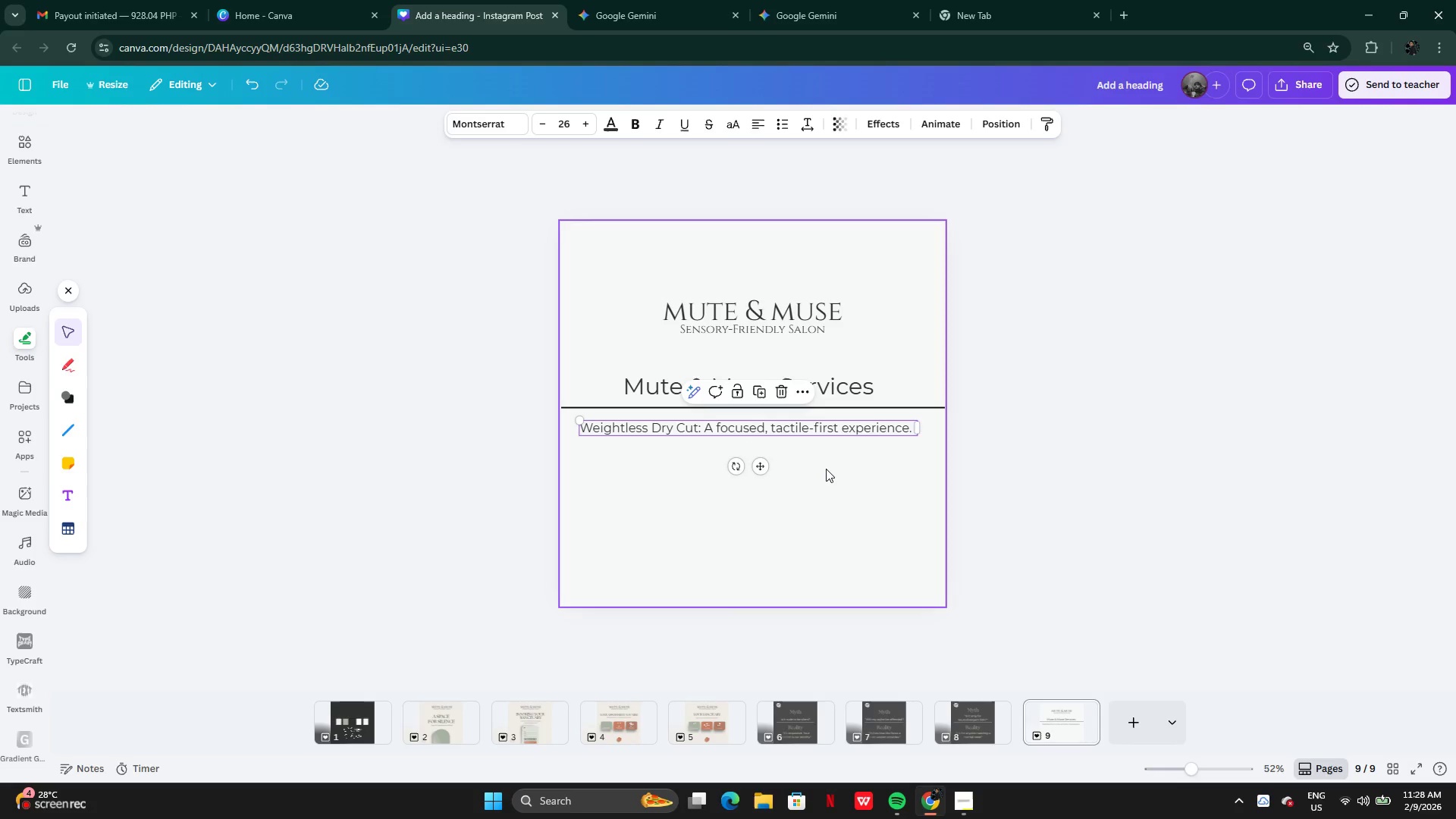 
left_click([826, 469])
 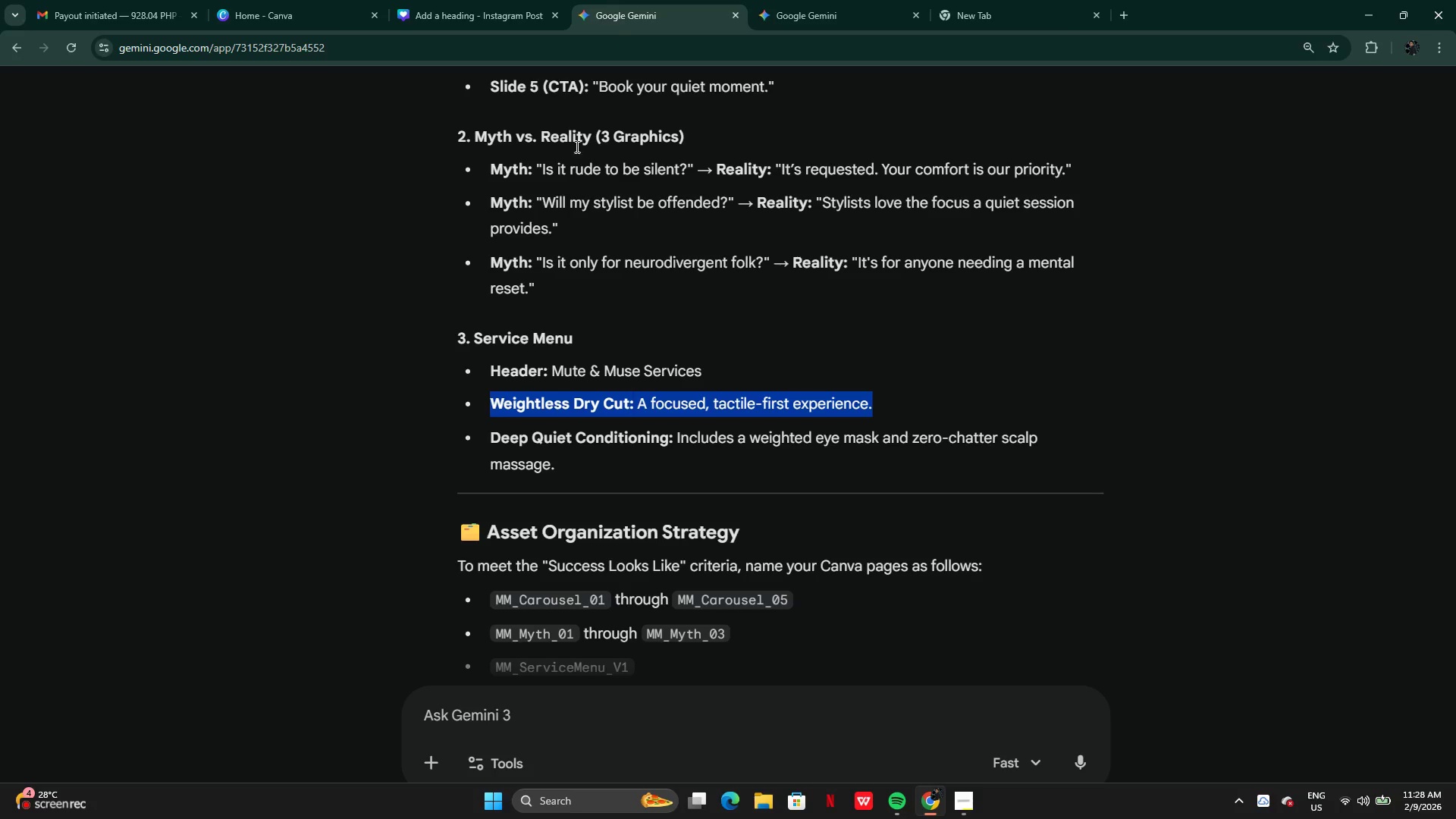 
left_click([519, 423])
 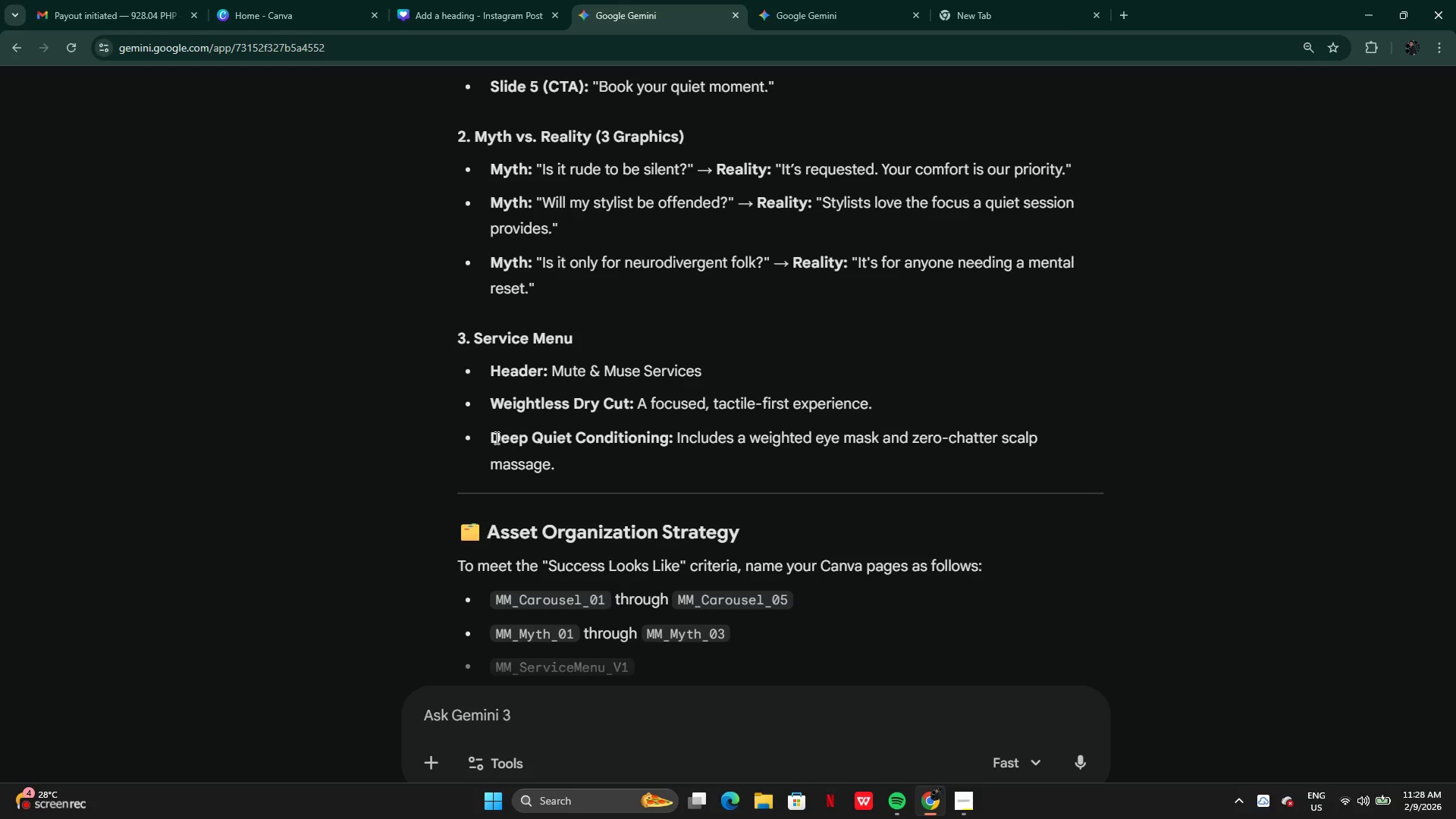 
left_click_drag(start_coordinate=[495, 438], to_coordinate=[567, 453])
 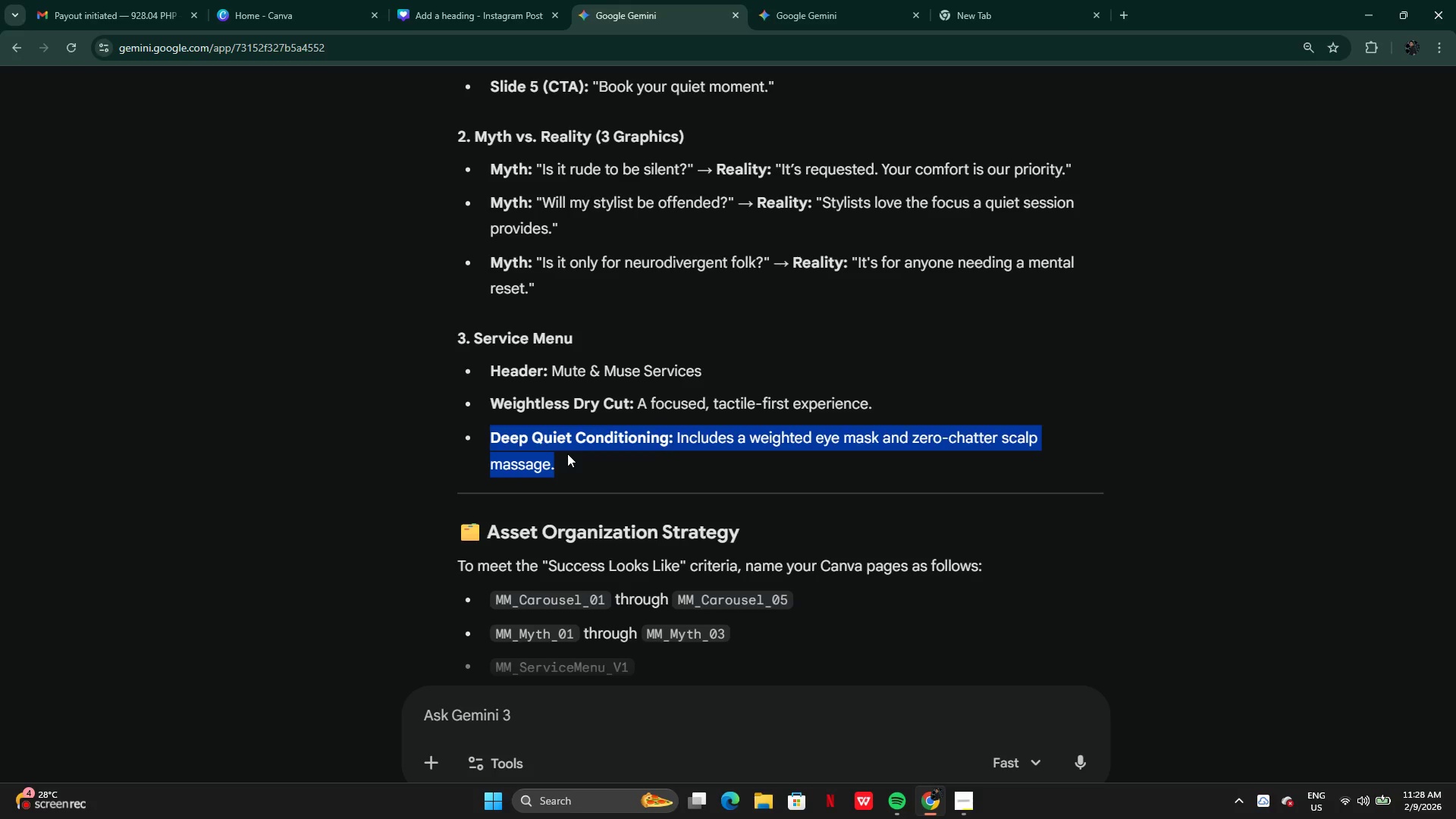 
key(Control+C)
 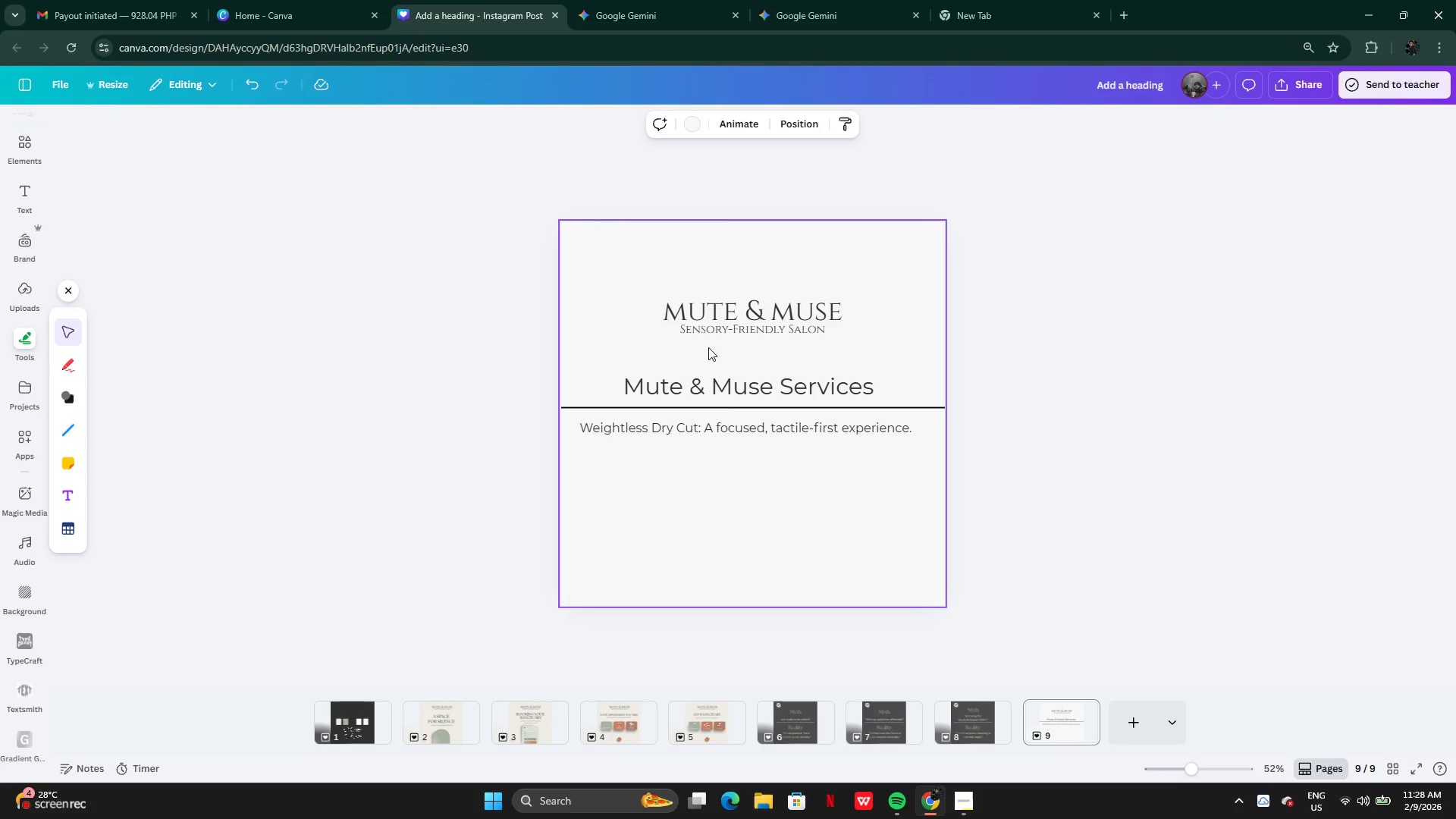 
left_click([739, 422])
 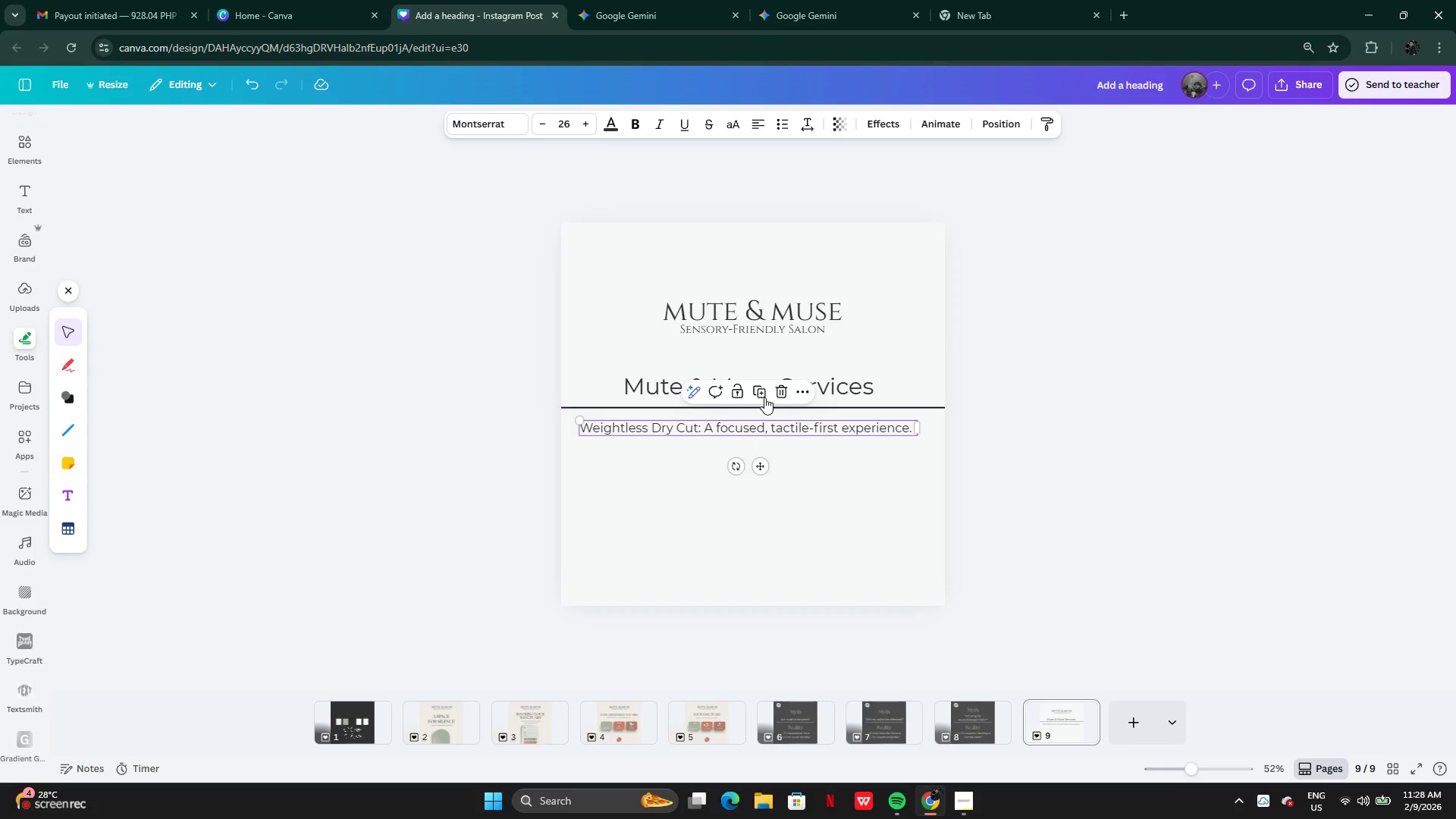 
left_click([764, 393])
 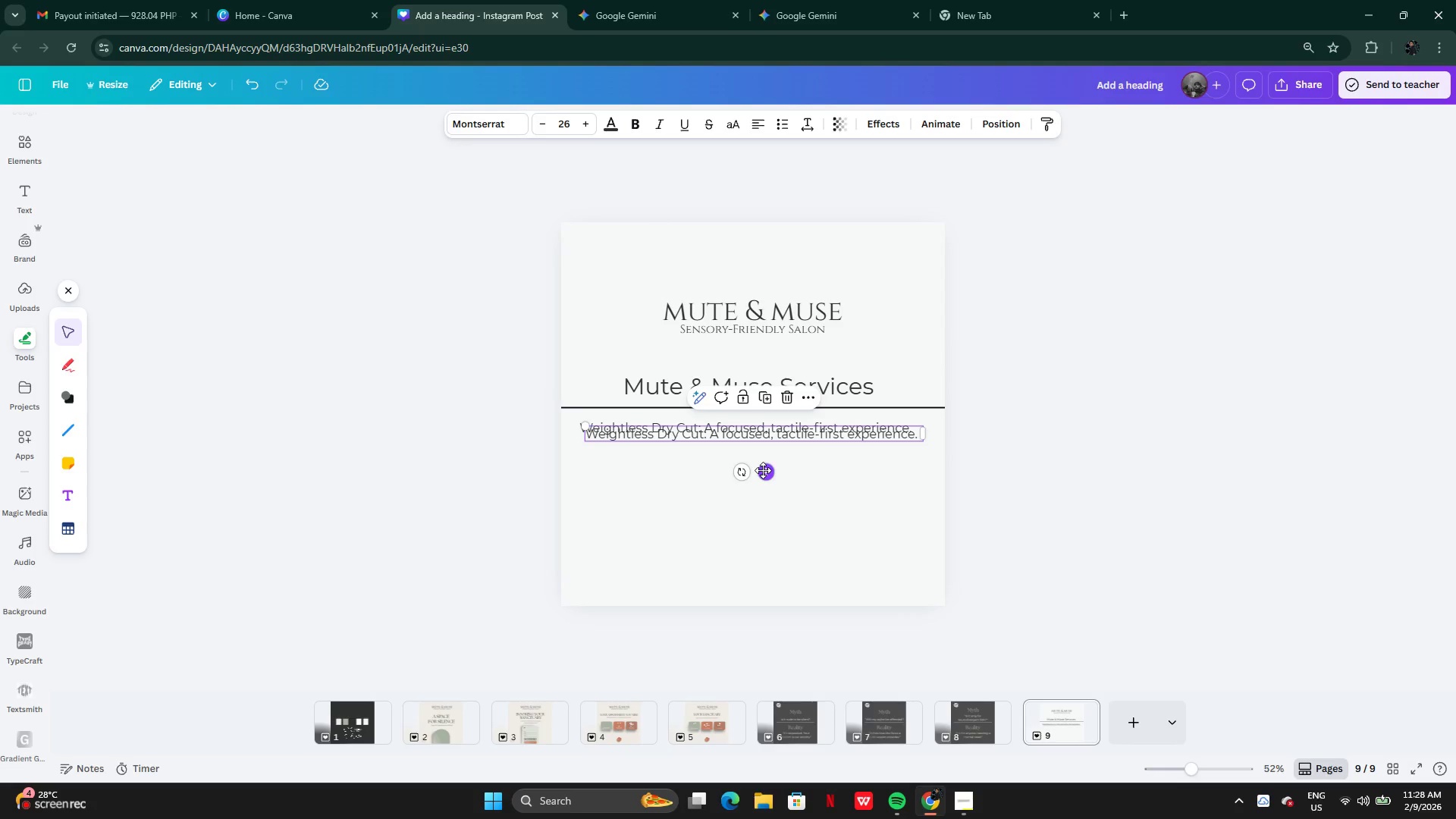 
left_click_drag(start_coordinate=[763, 470], to_coordinate=[758, 487])
 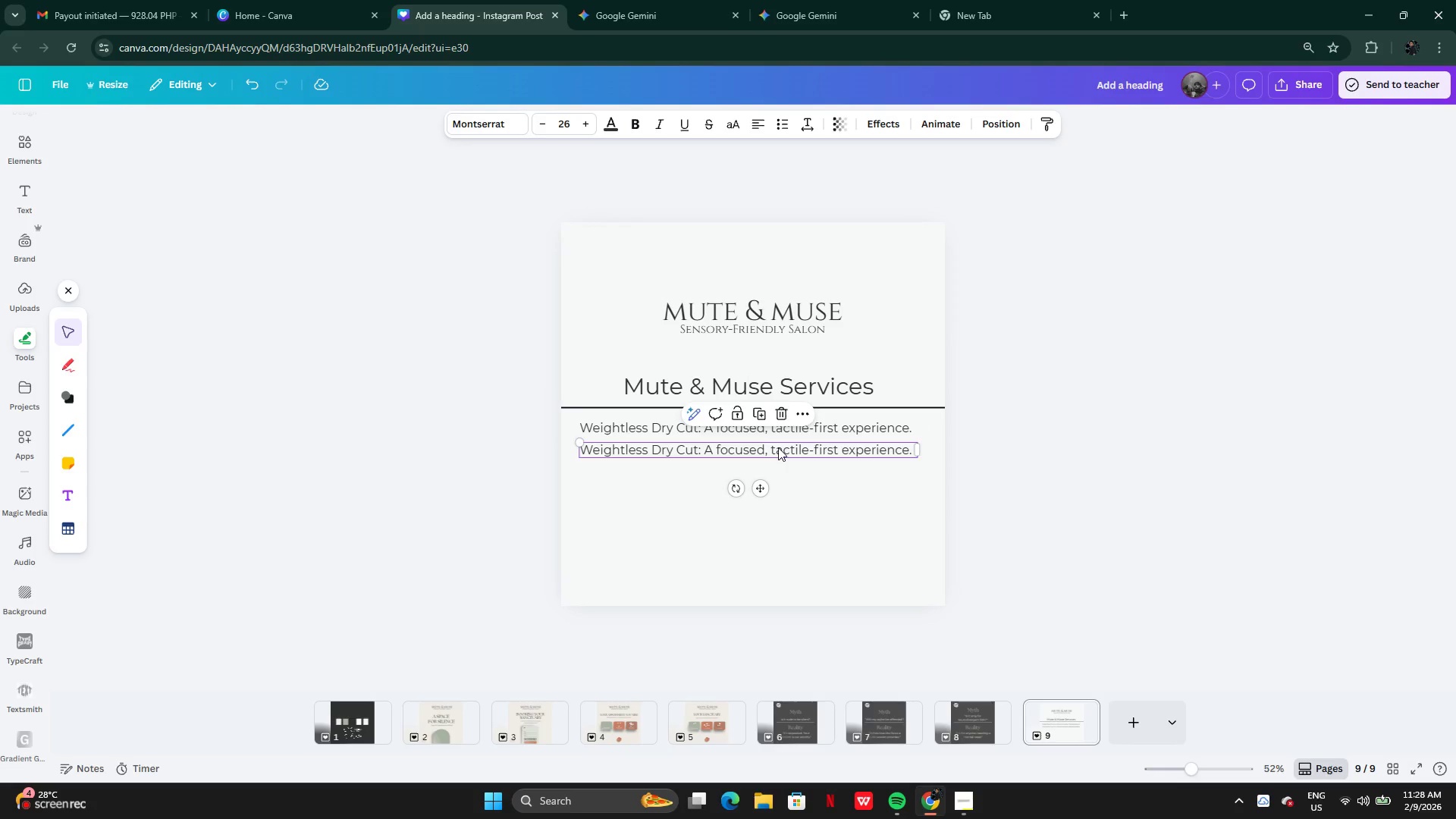 
double_click([778, 447])
 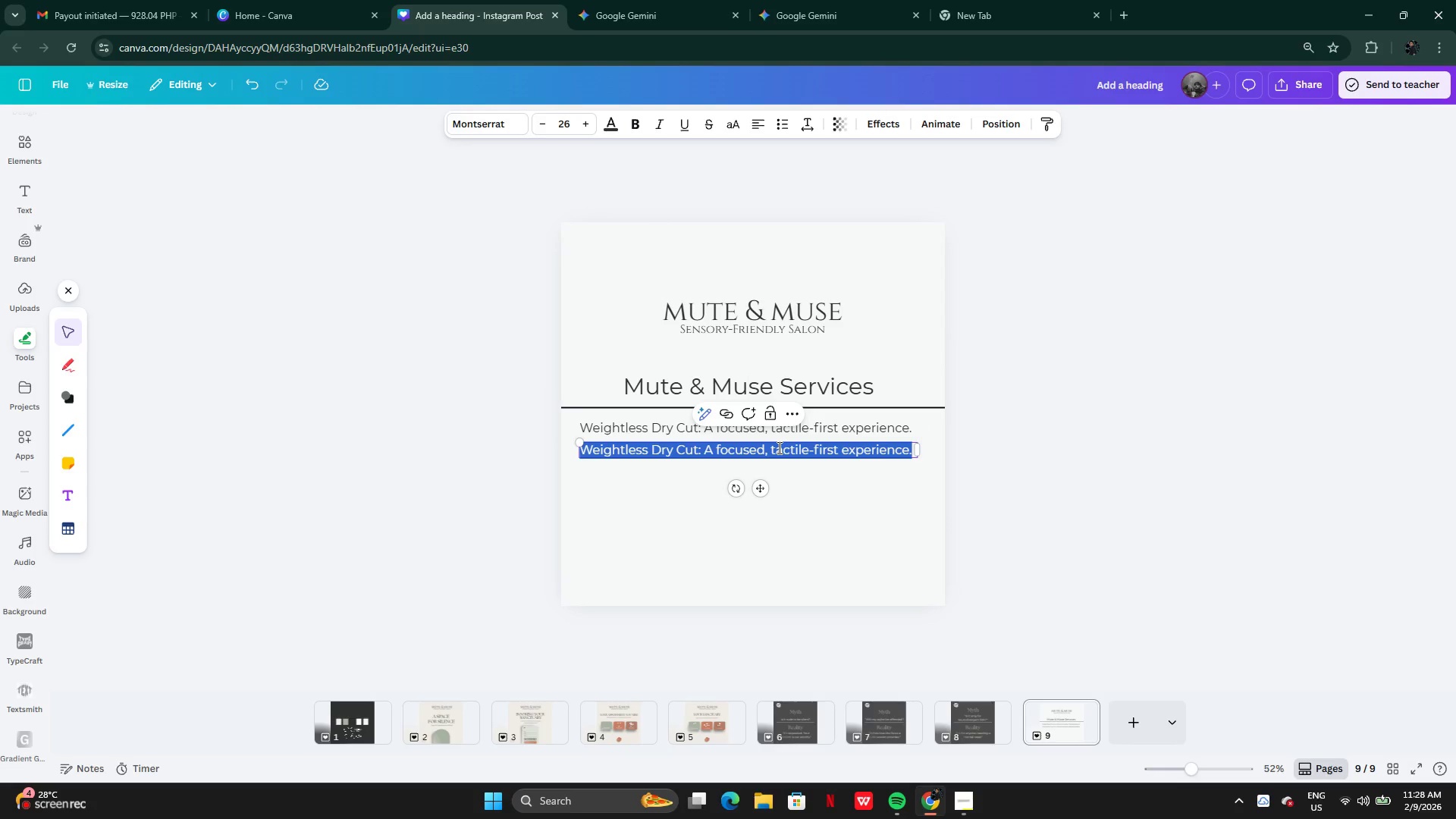 
key(Control+V)
 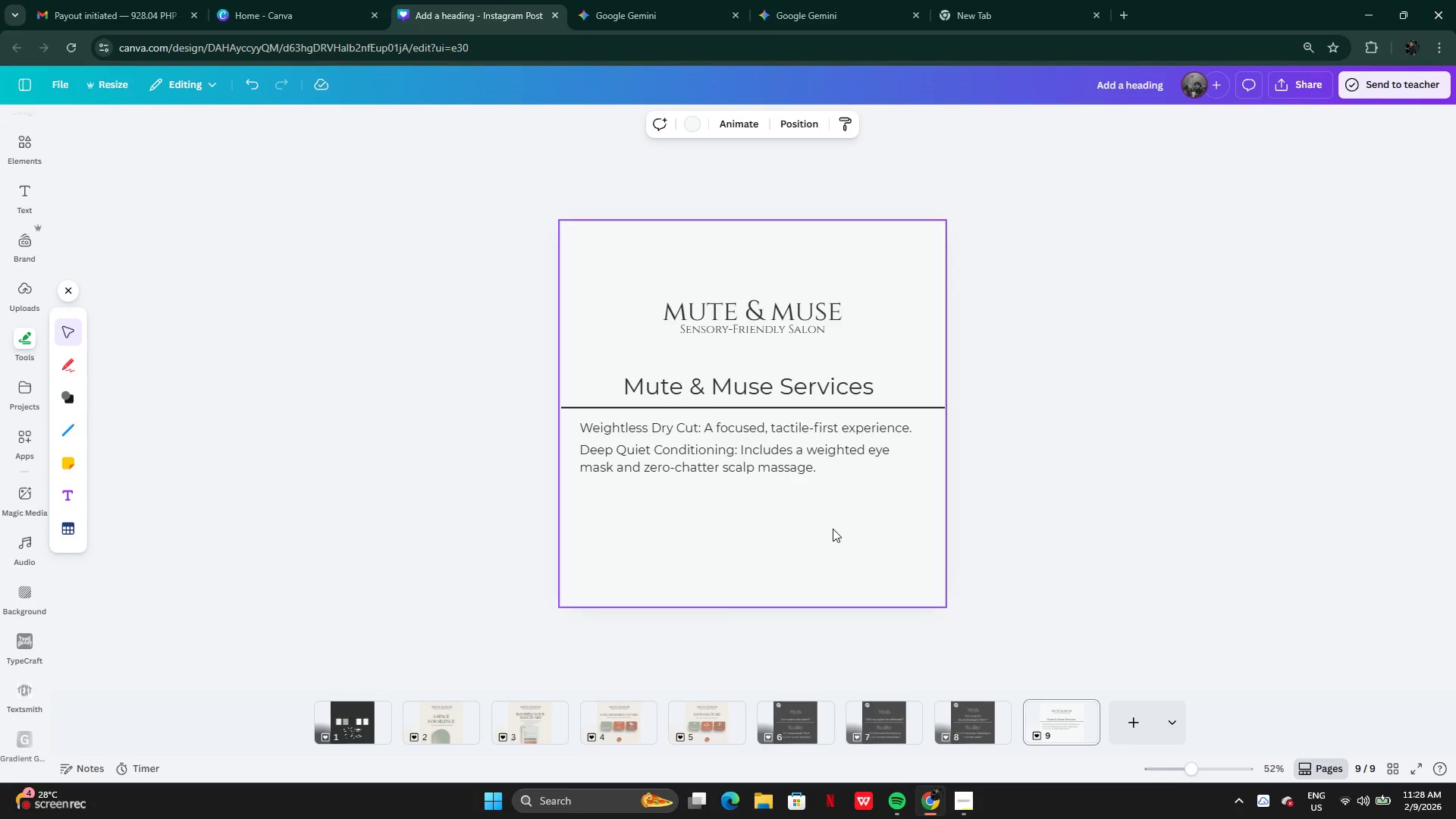 
wait(11.97)
 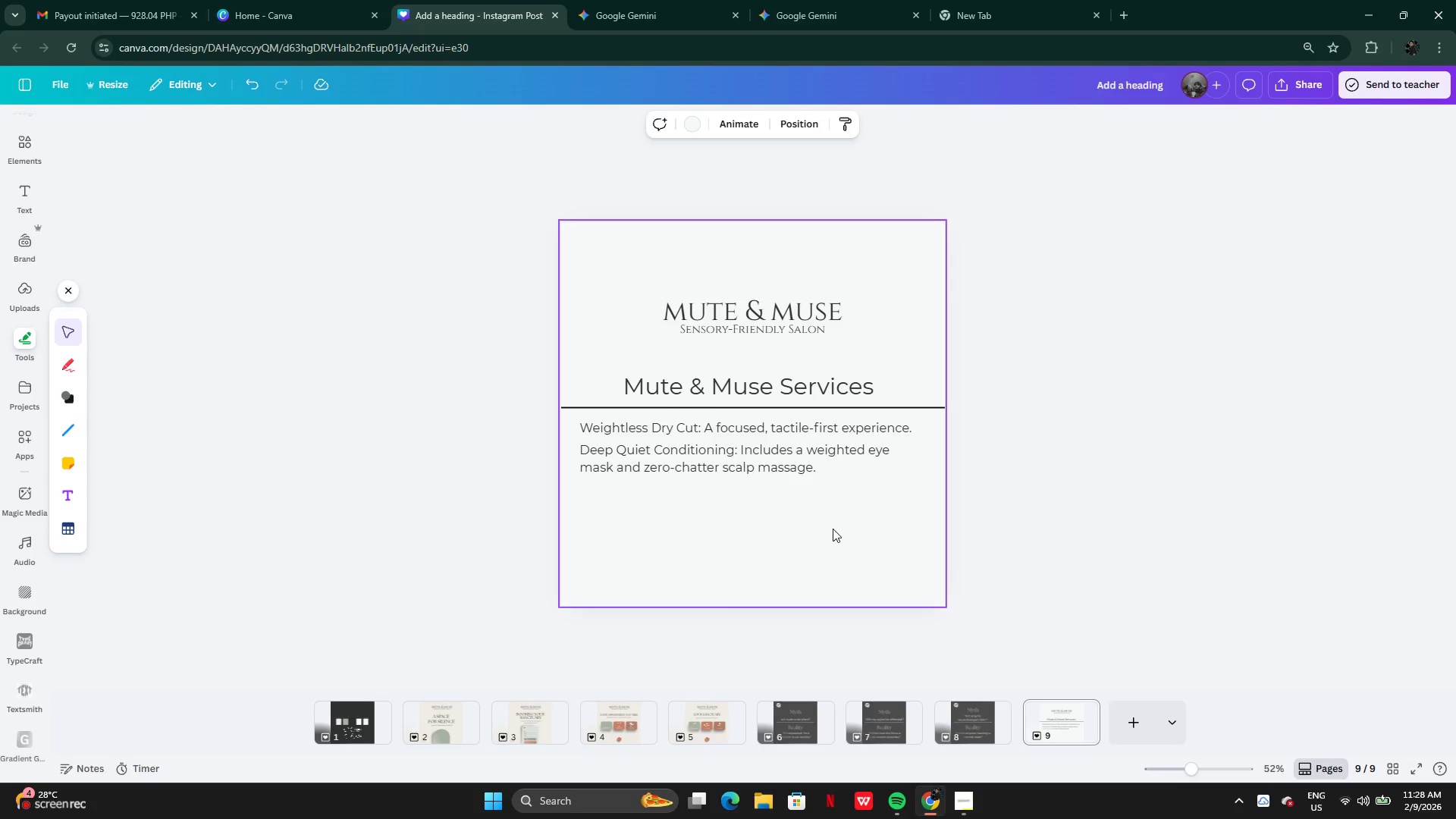 
left_click([649, 538])
 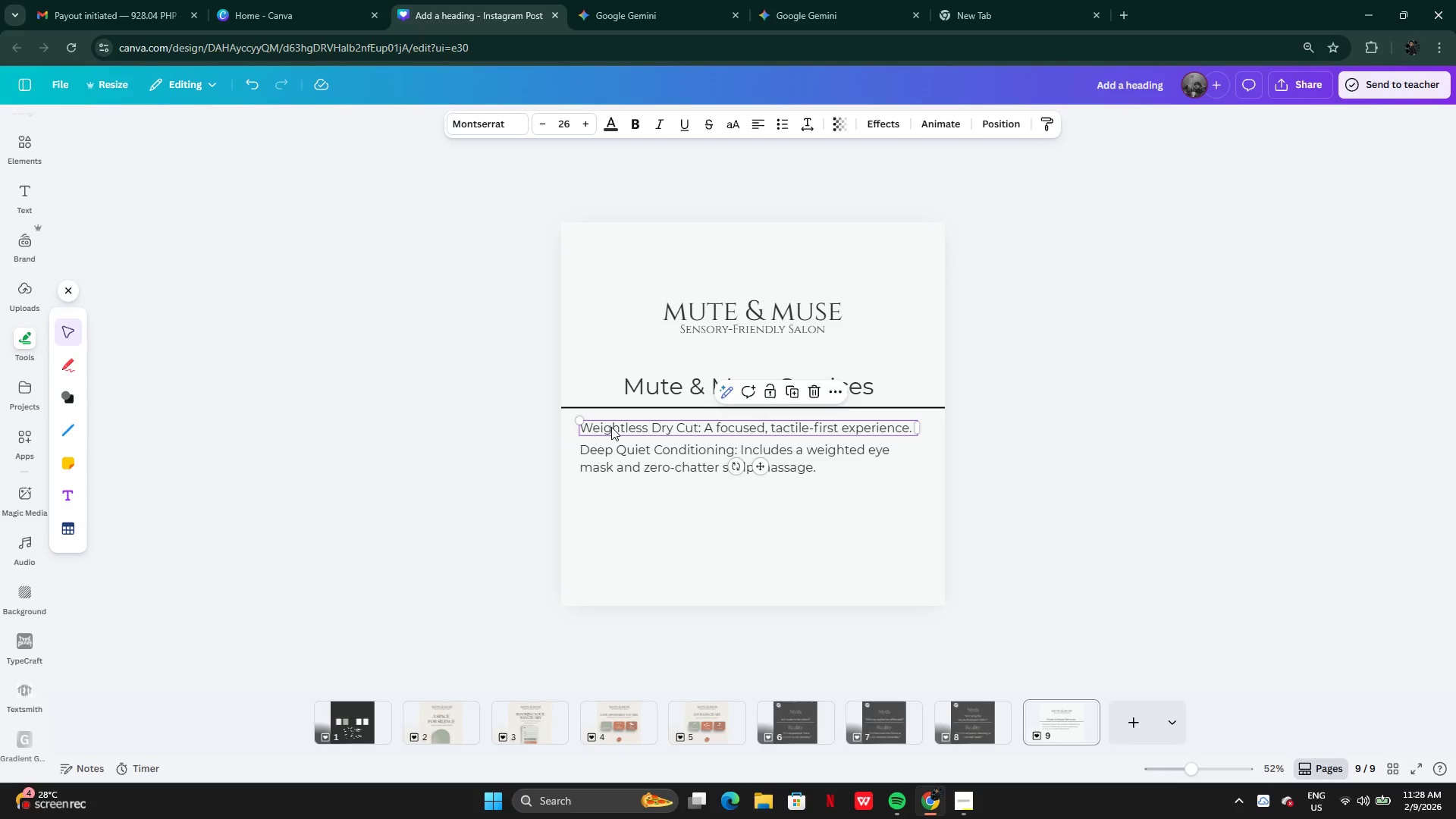 
double_click([611, 427])
 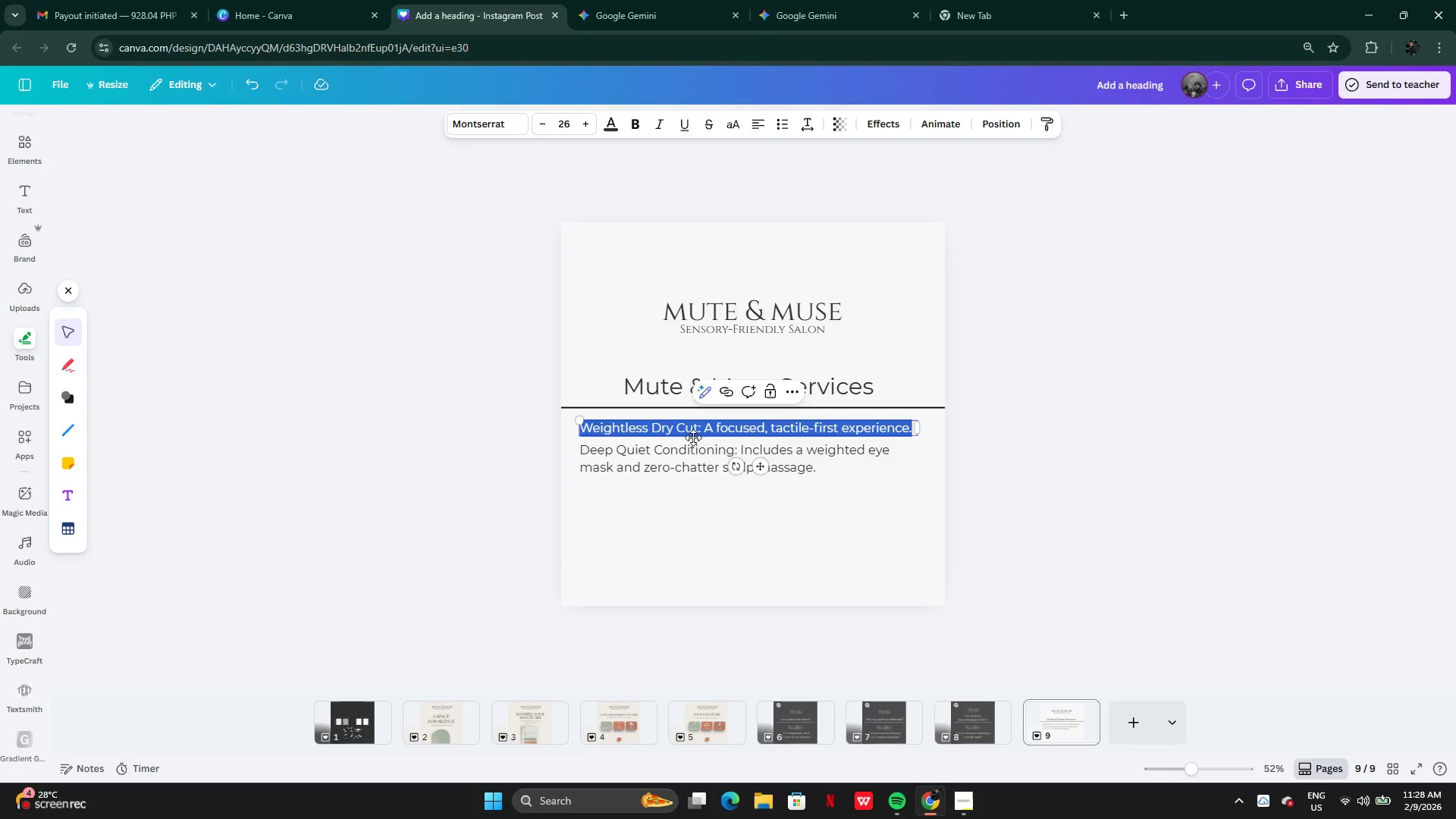 
left_click([693, 438])
 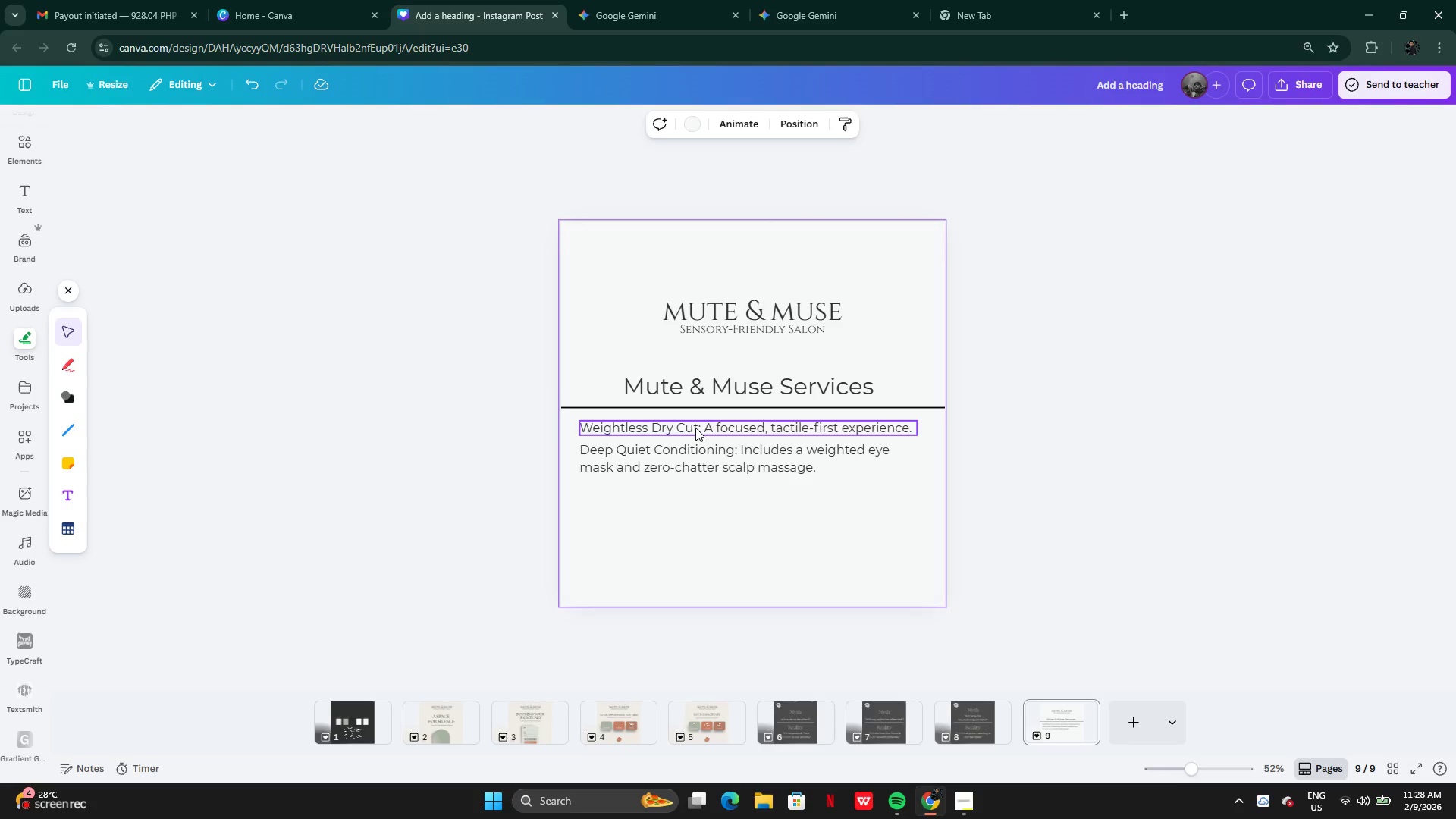 
double_click([695, 428])
 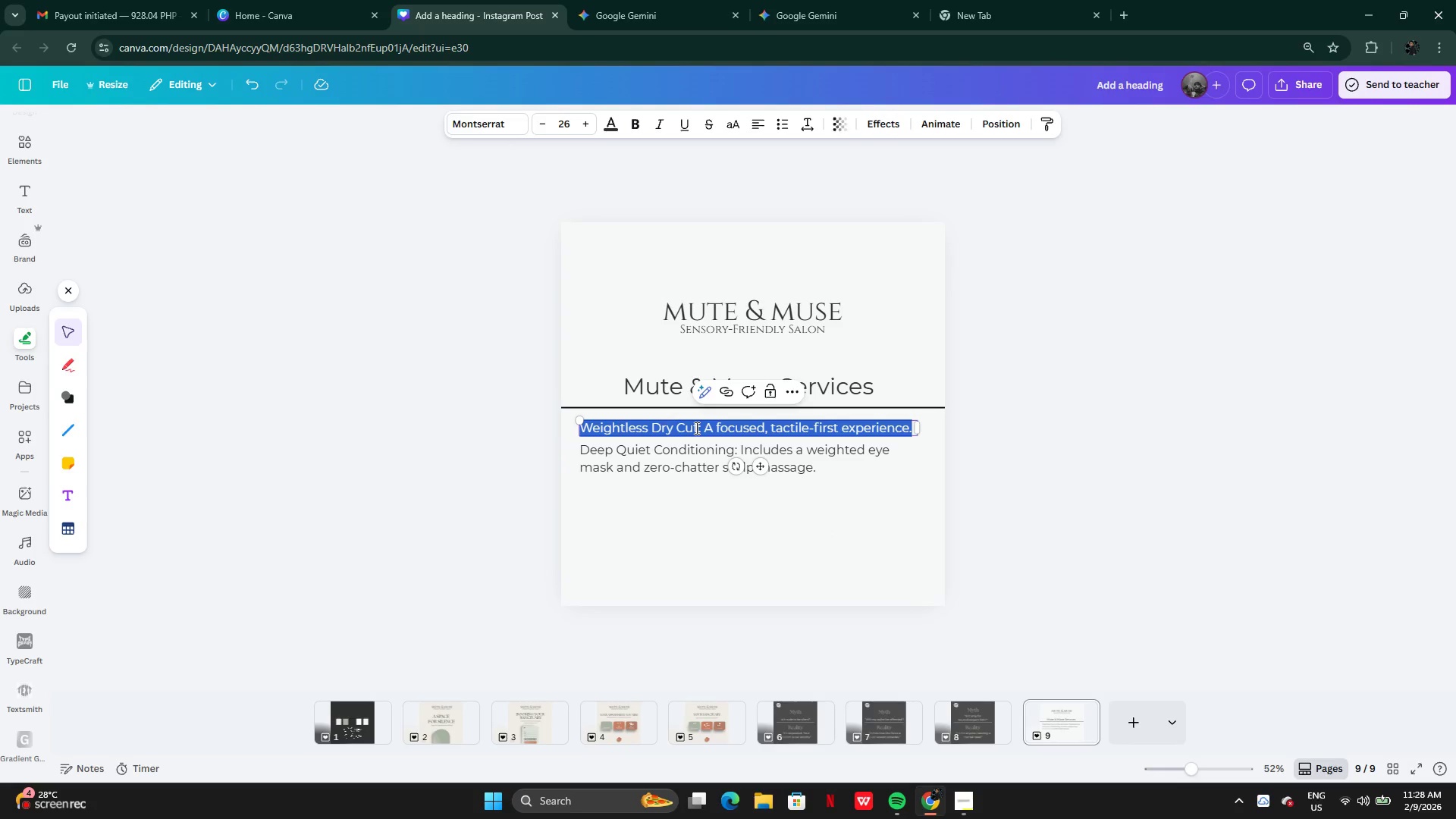 
left_click([695, 428])
 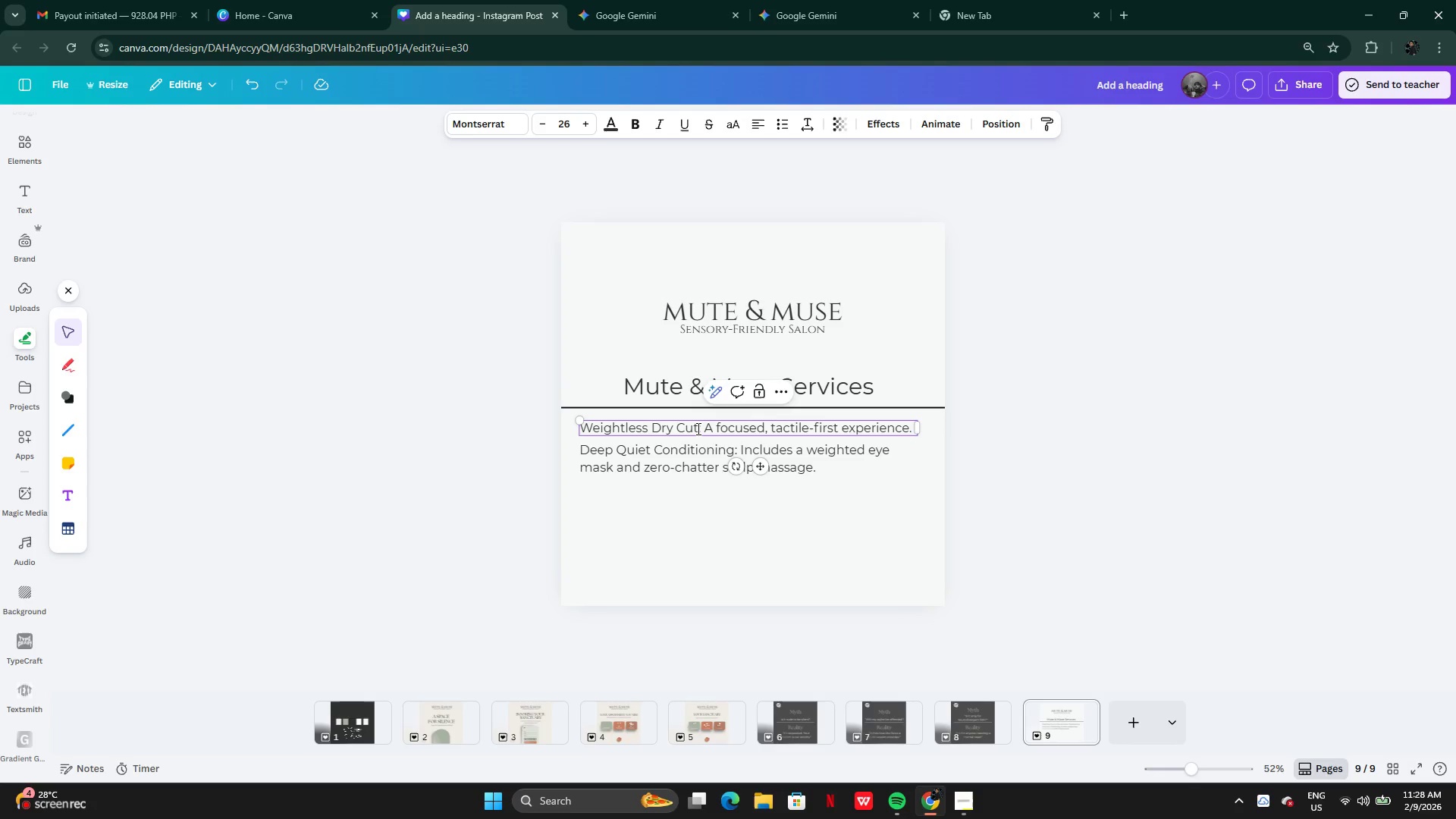 
left_click_drag(start_coordinate=[699, 425], to_coordinate=[578, 428])
 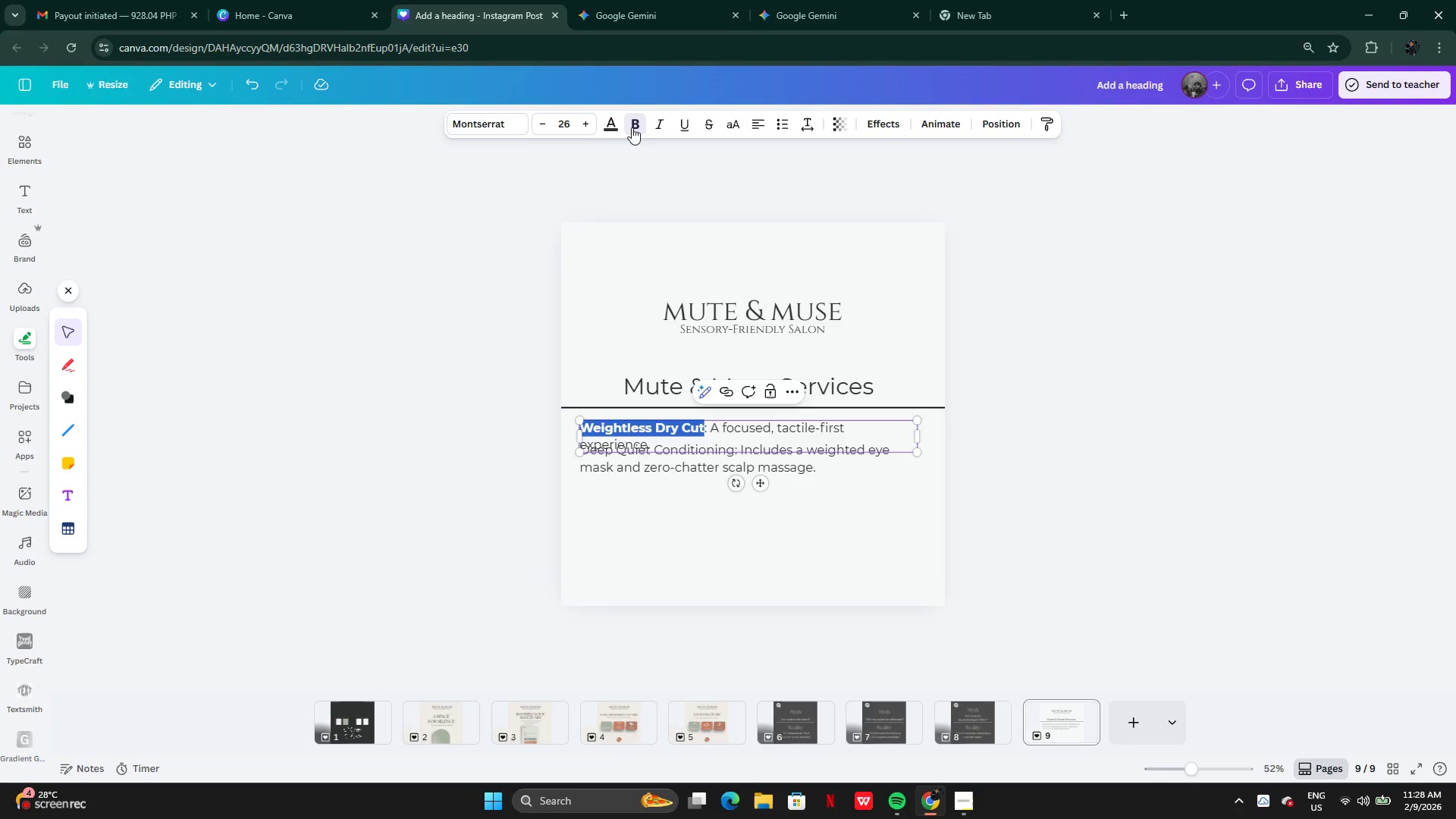 
left_click([616, 128])
 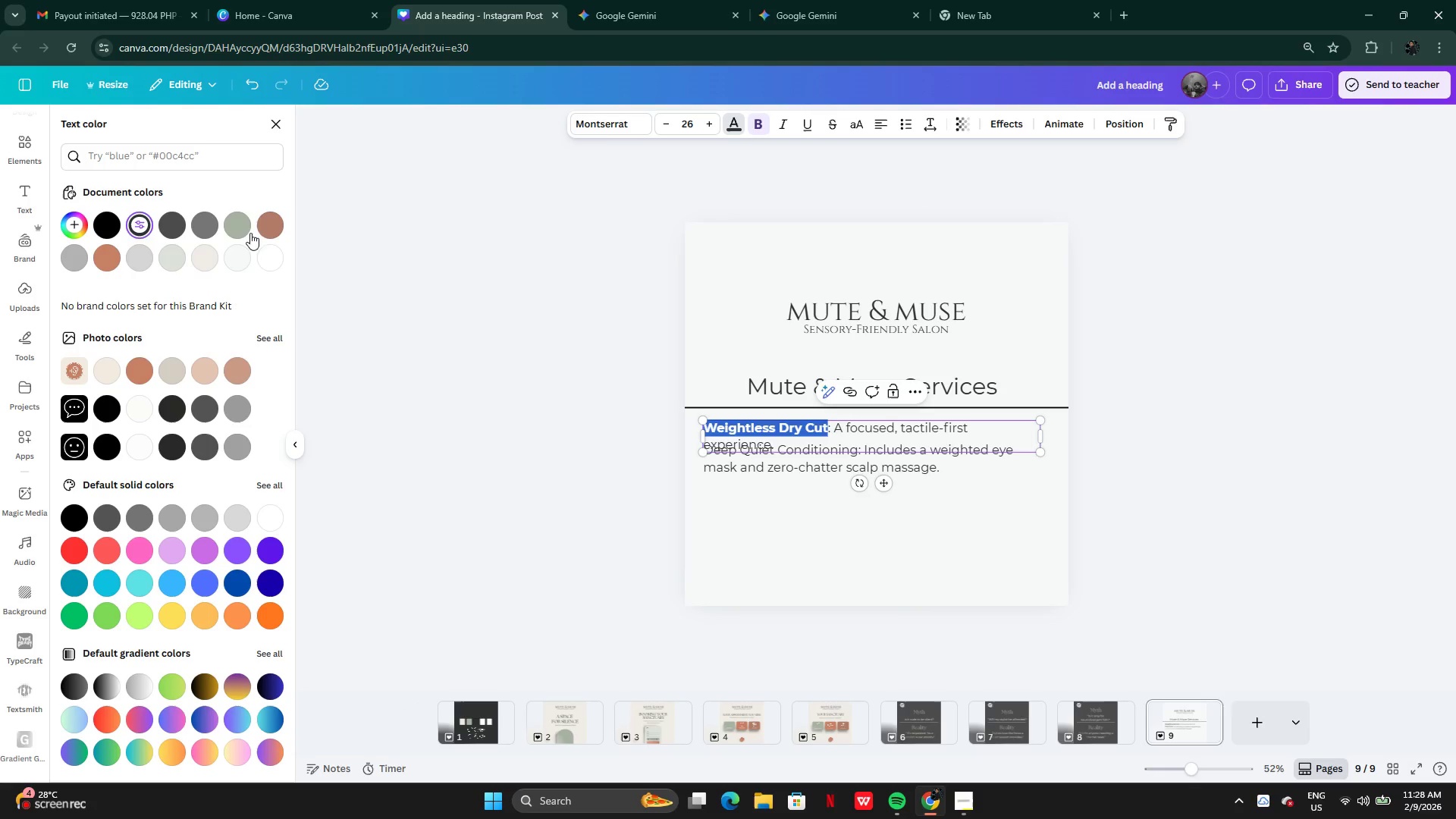 
left_click([238, 224])
 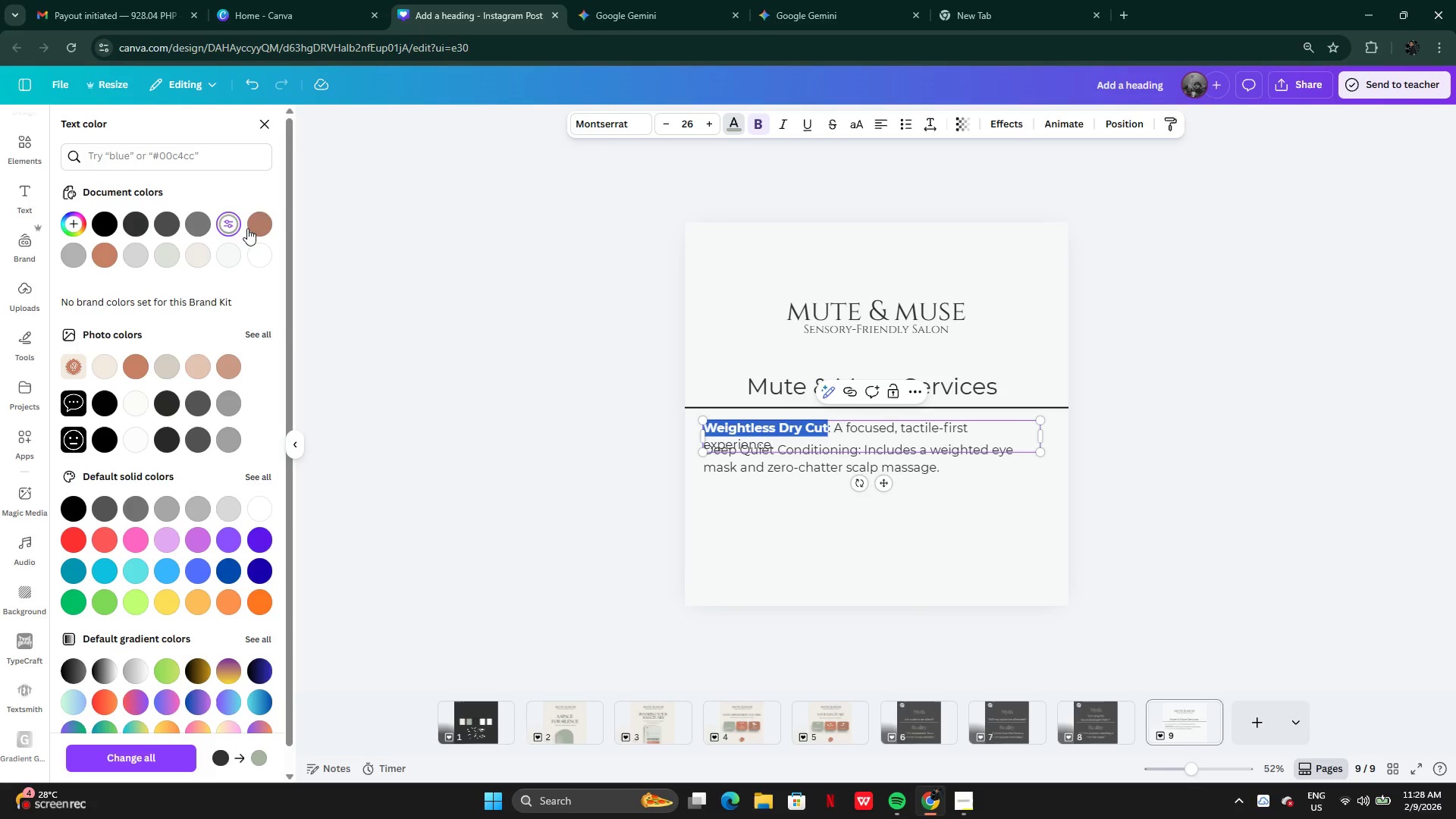 
left_click([256, 228])
 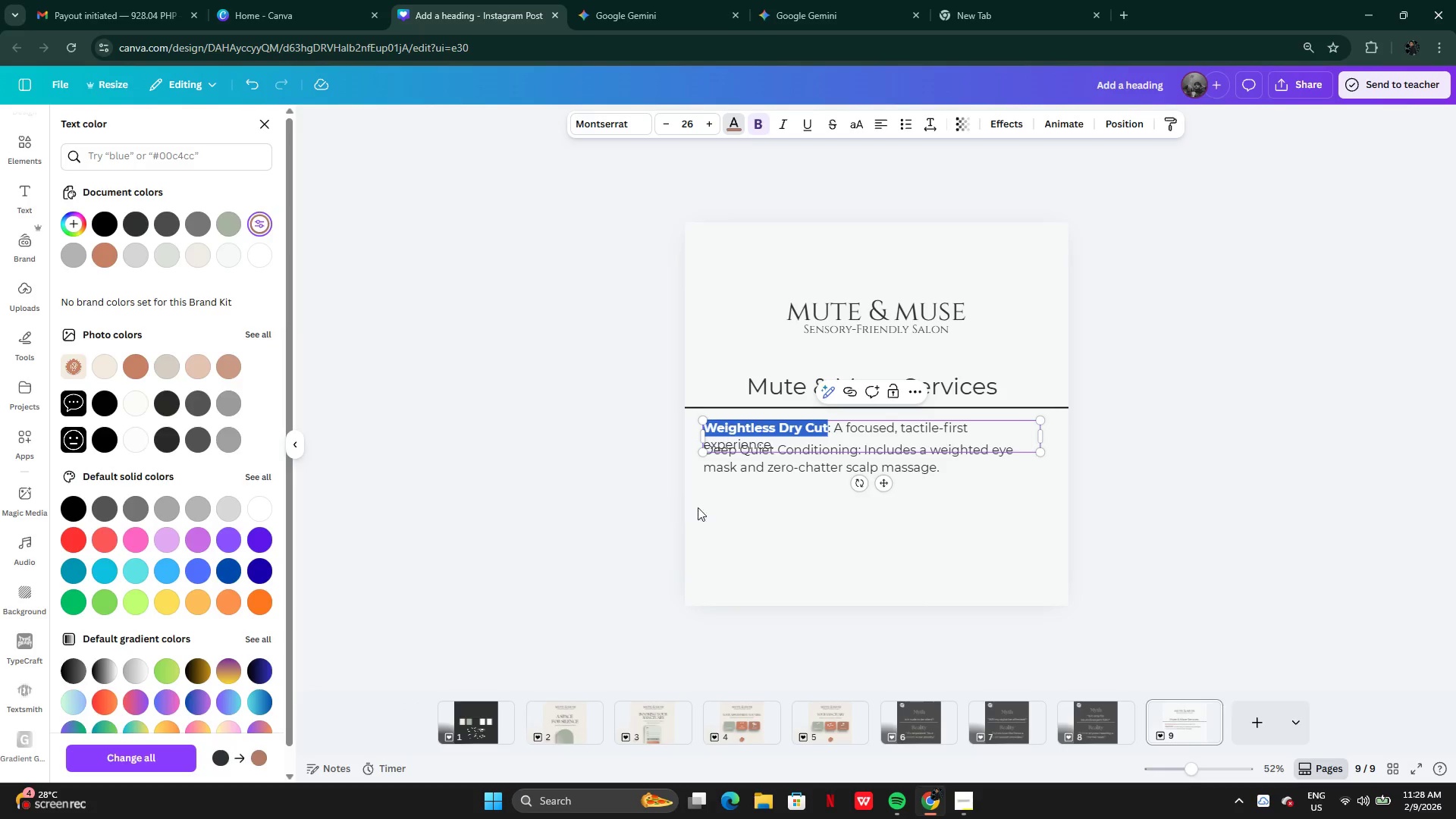 
double_click([731, 507])
 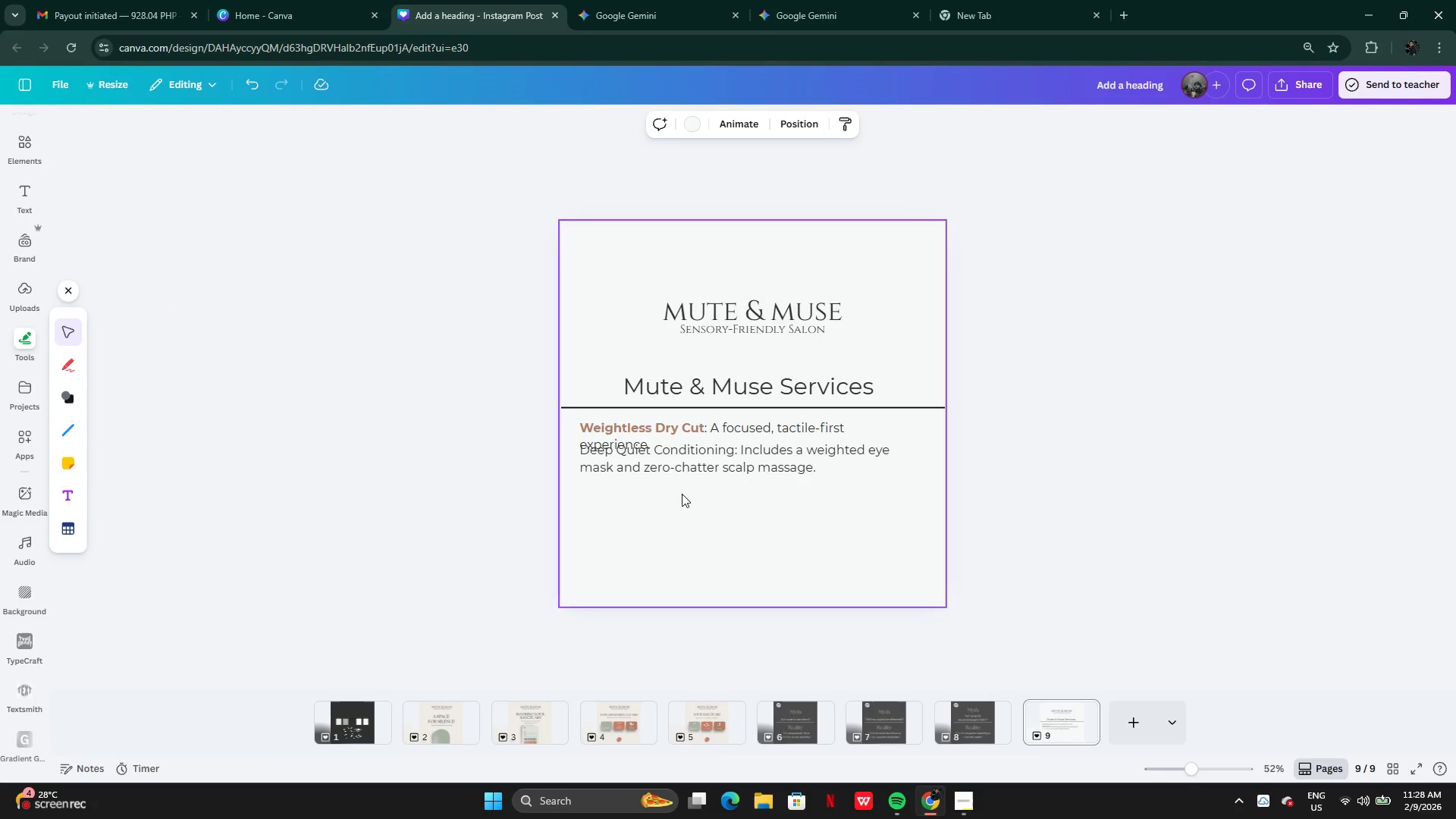 
left_click_drag(start_coordinate=[704, 466], to_coordinate=[704, 485])
 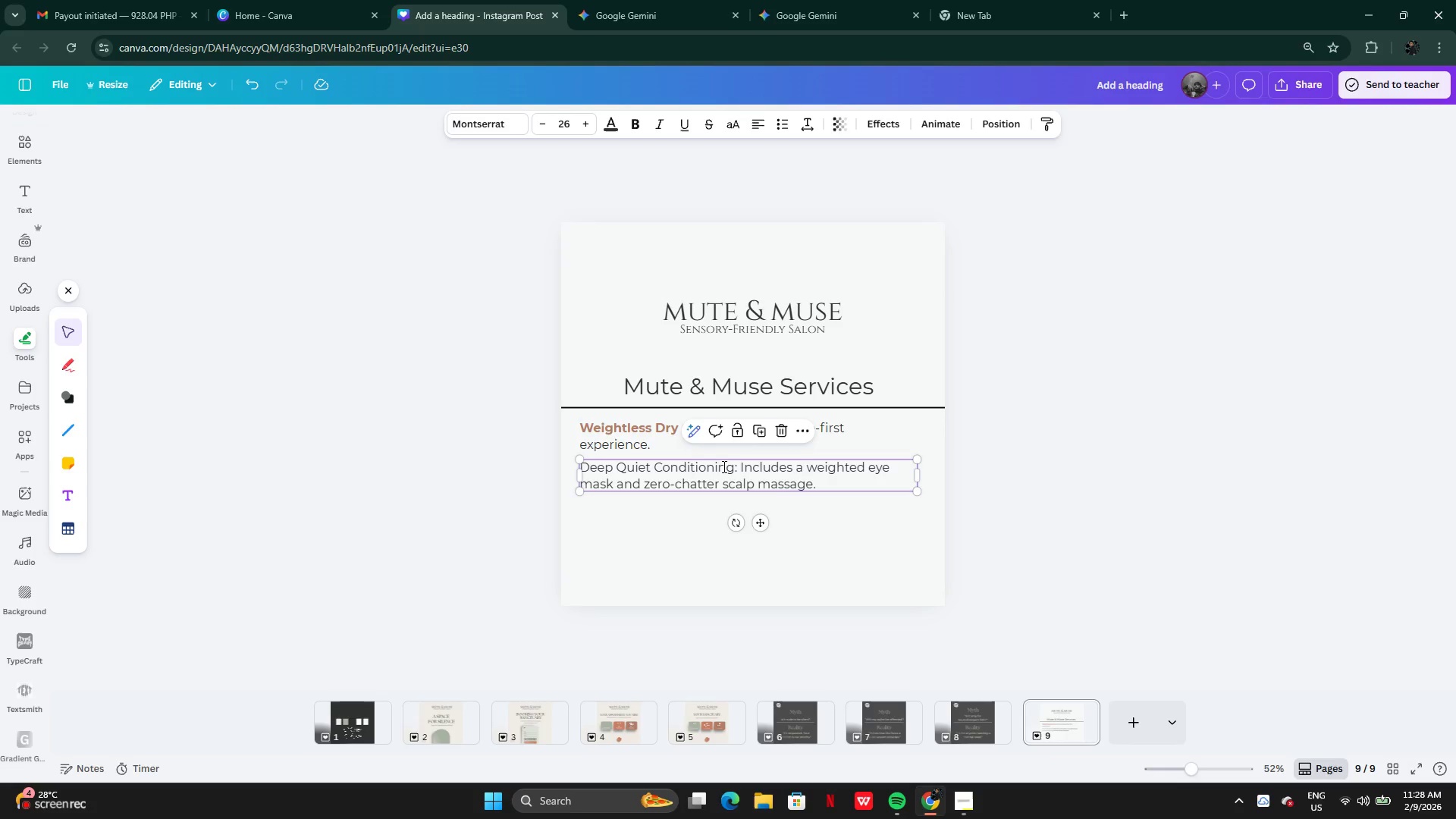 
double_click([723, 466])
 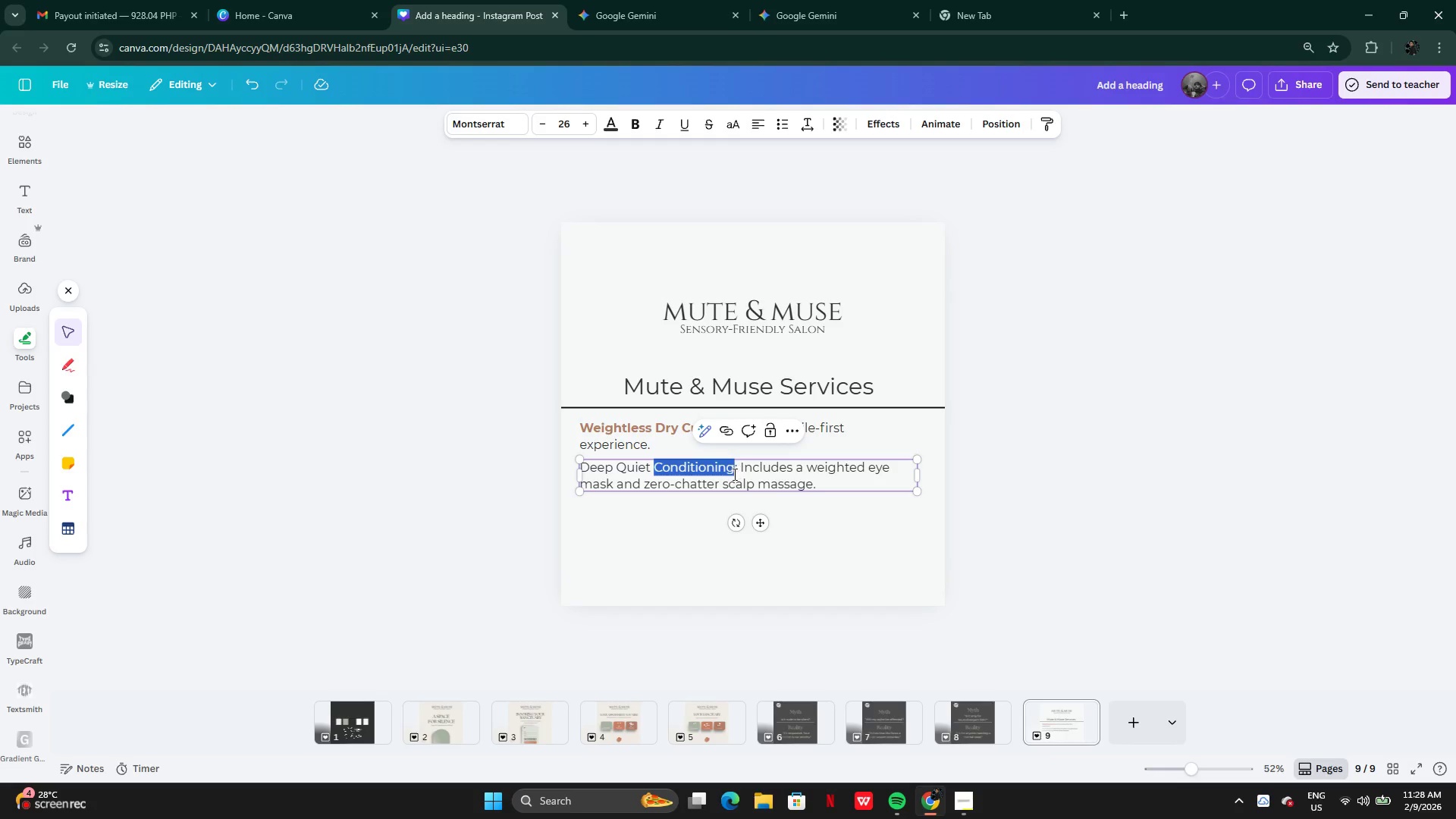 
wait(5.56)
 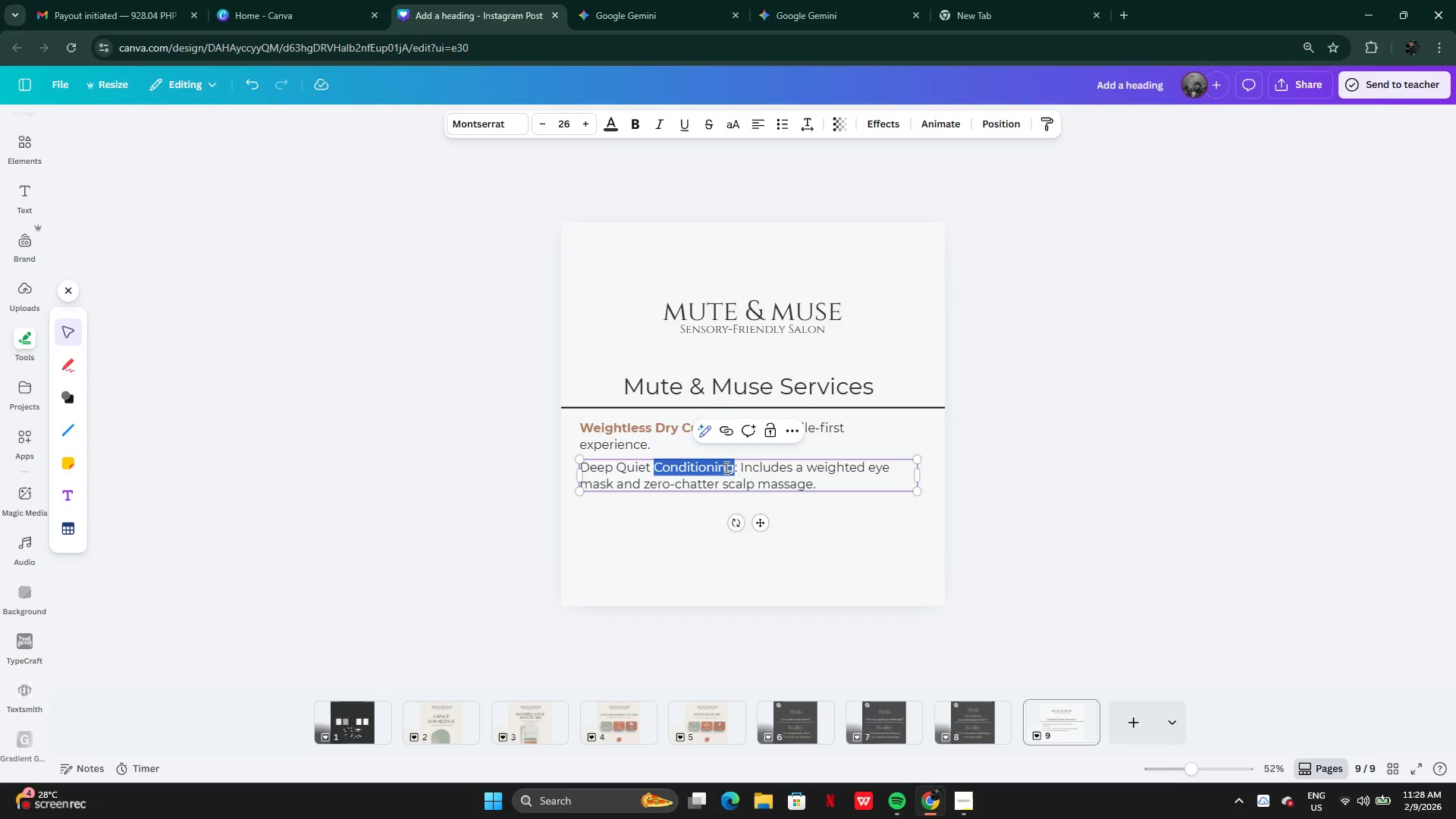 
left_click_drag(start_coordinate=[582, 469], to_coordinate=[734, 469])
 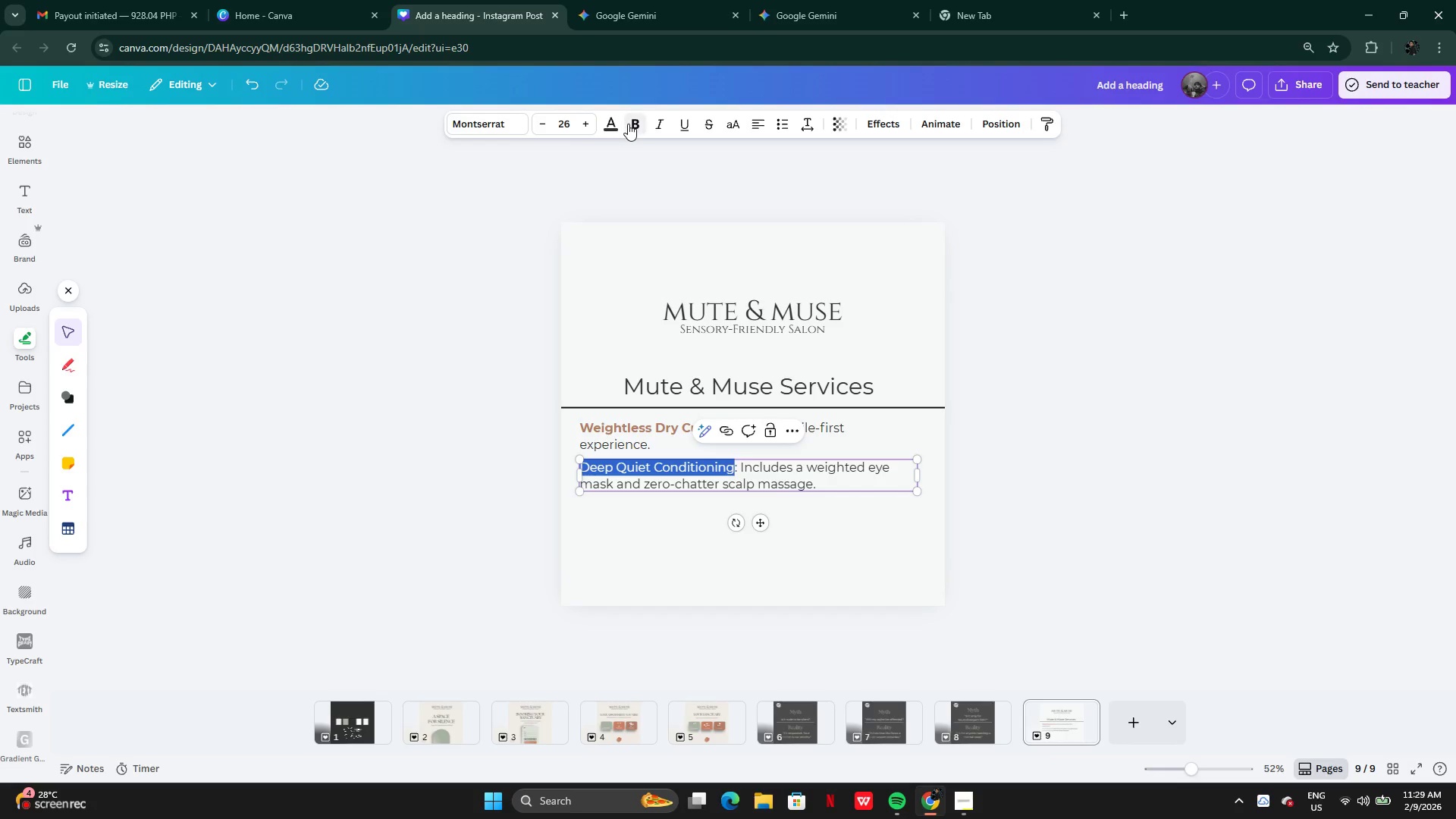 
double_click([620, 124])
 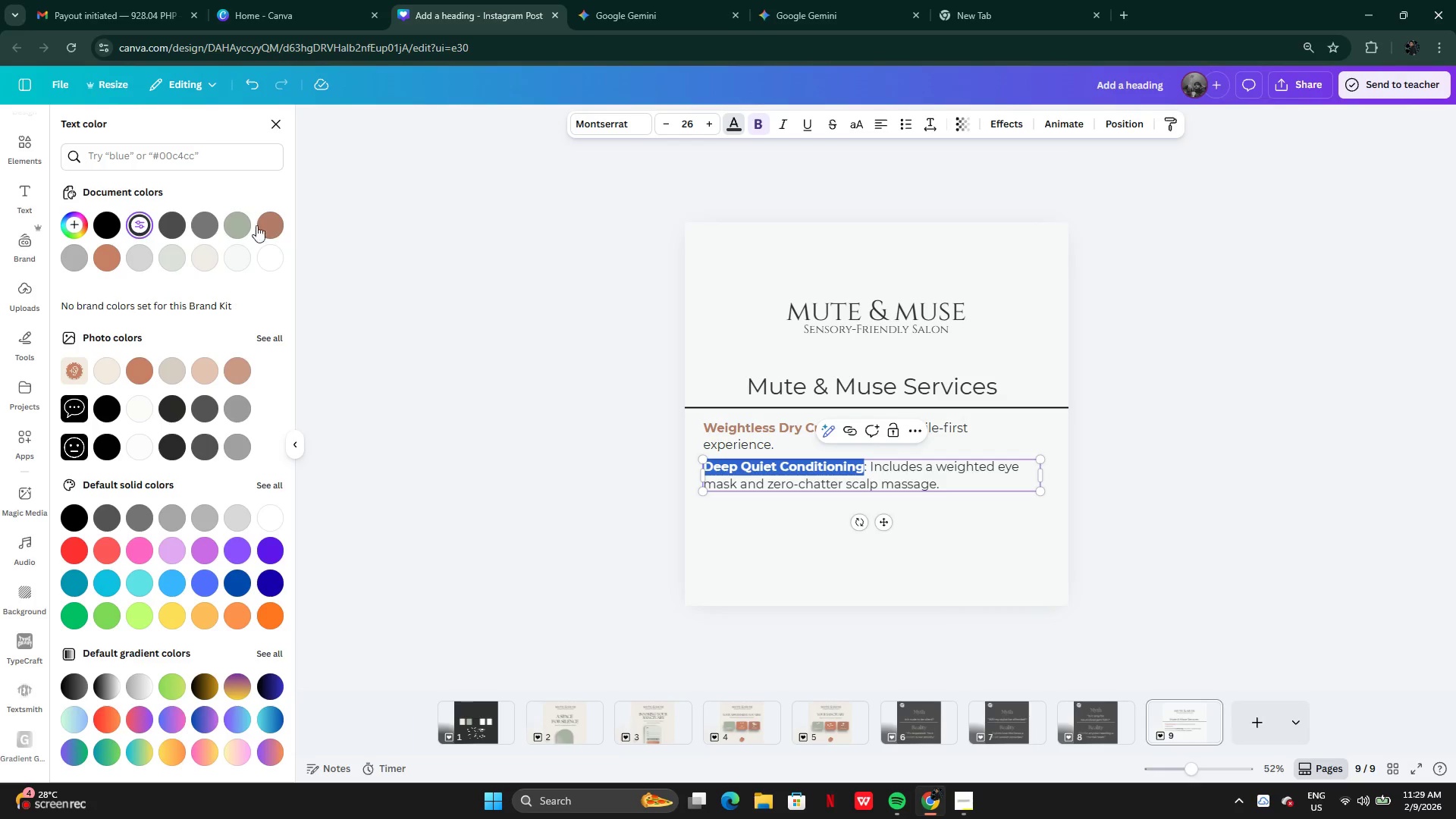 
left_click([273, 225])
 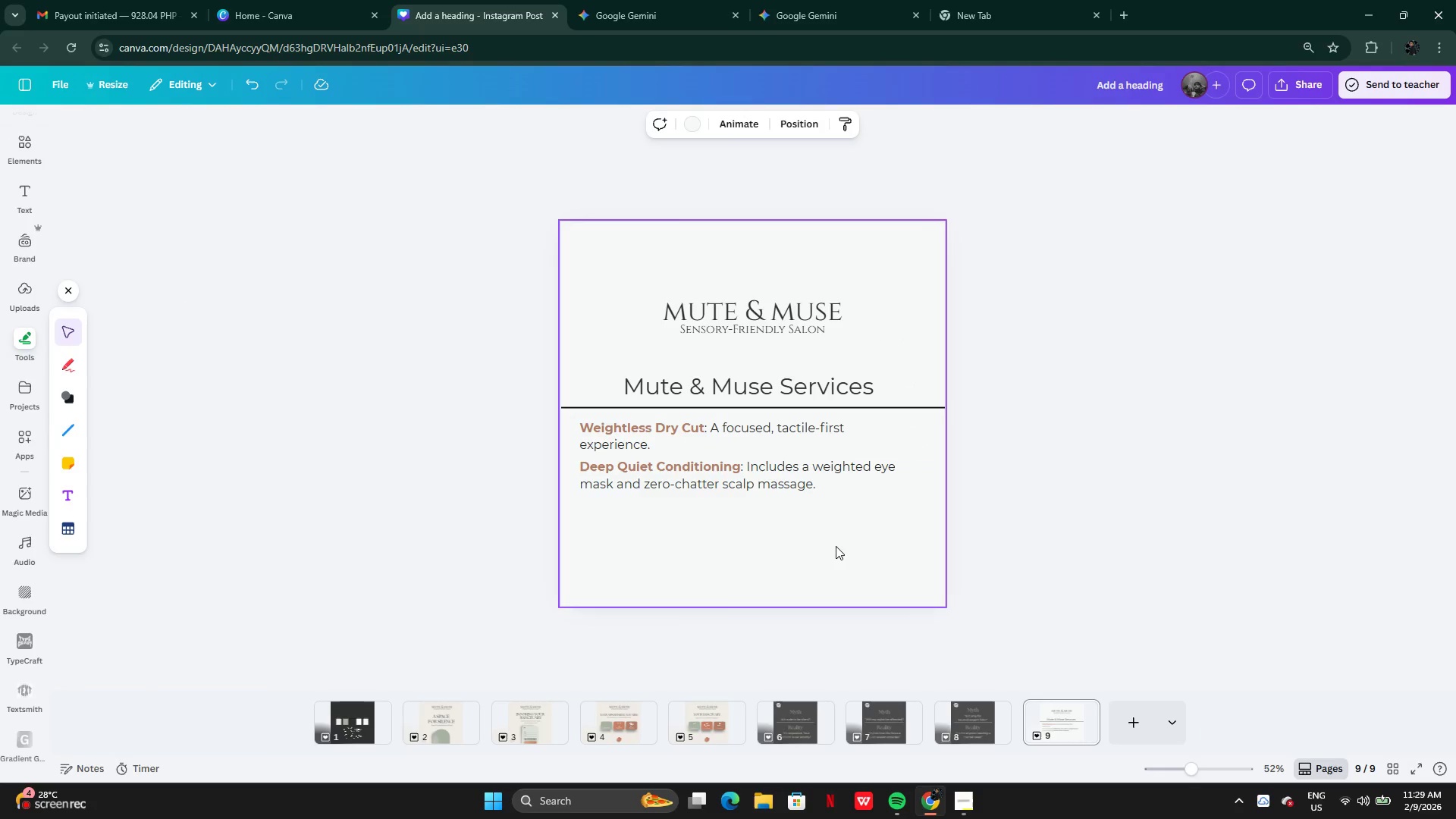 
left_click([836, 546])
 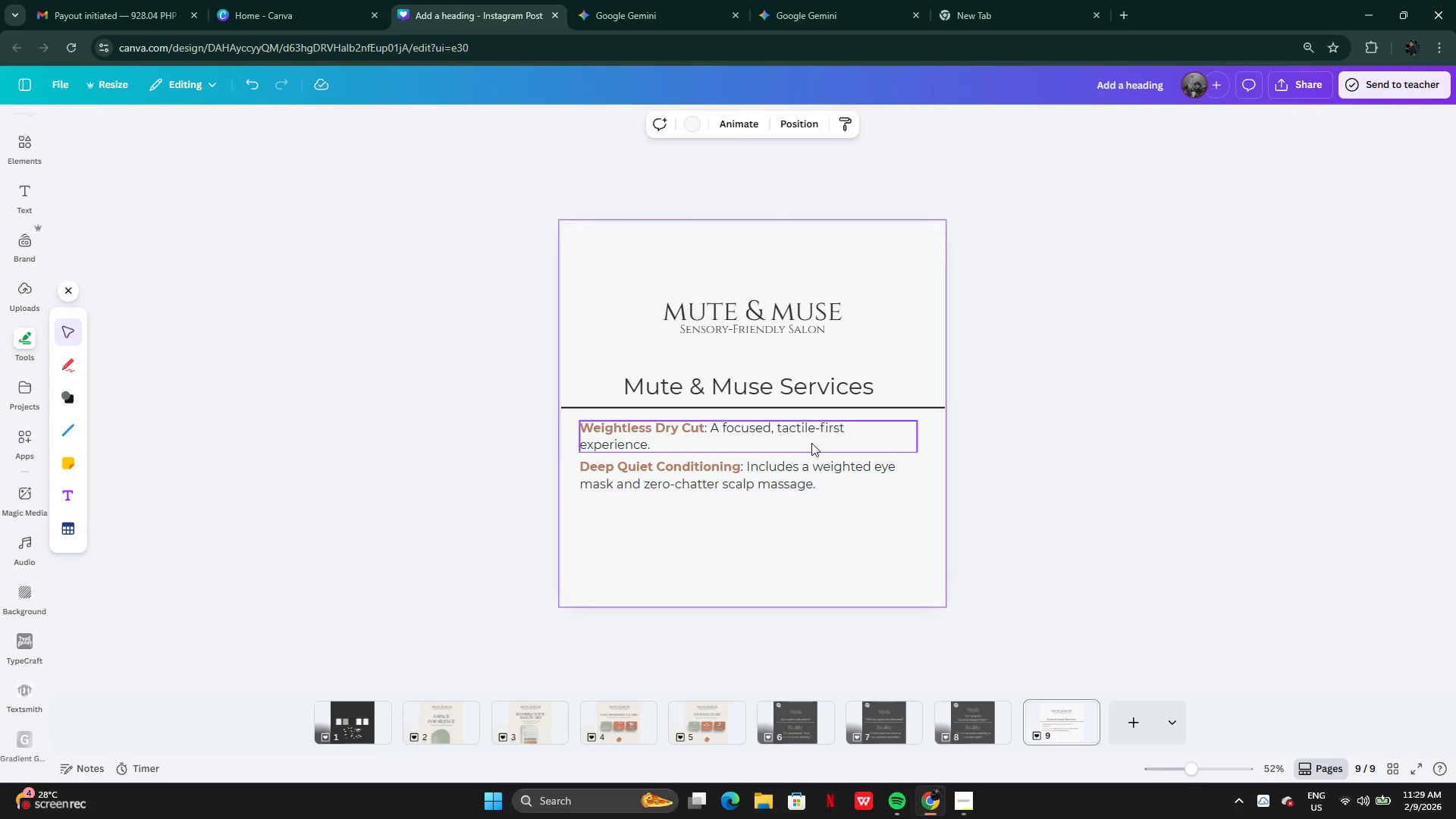 
left_click([805, 432])
 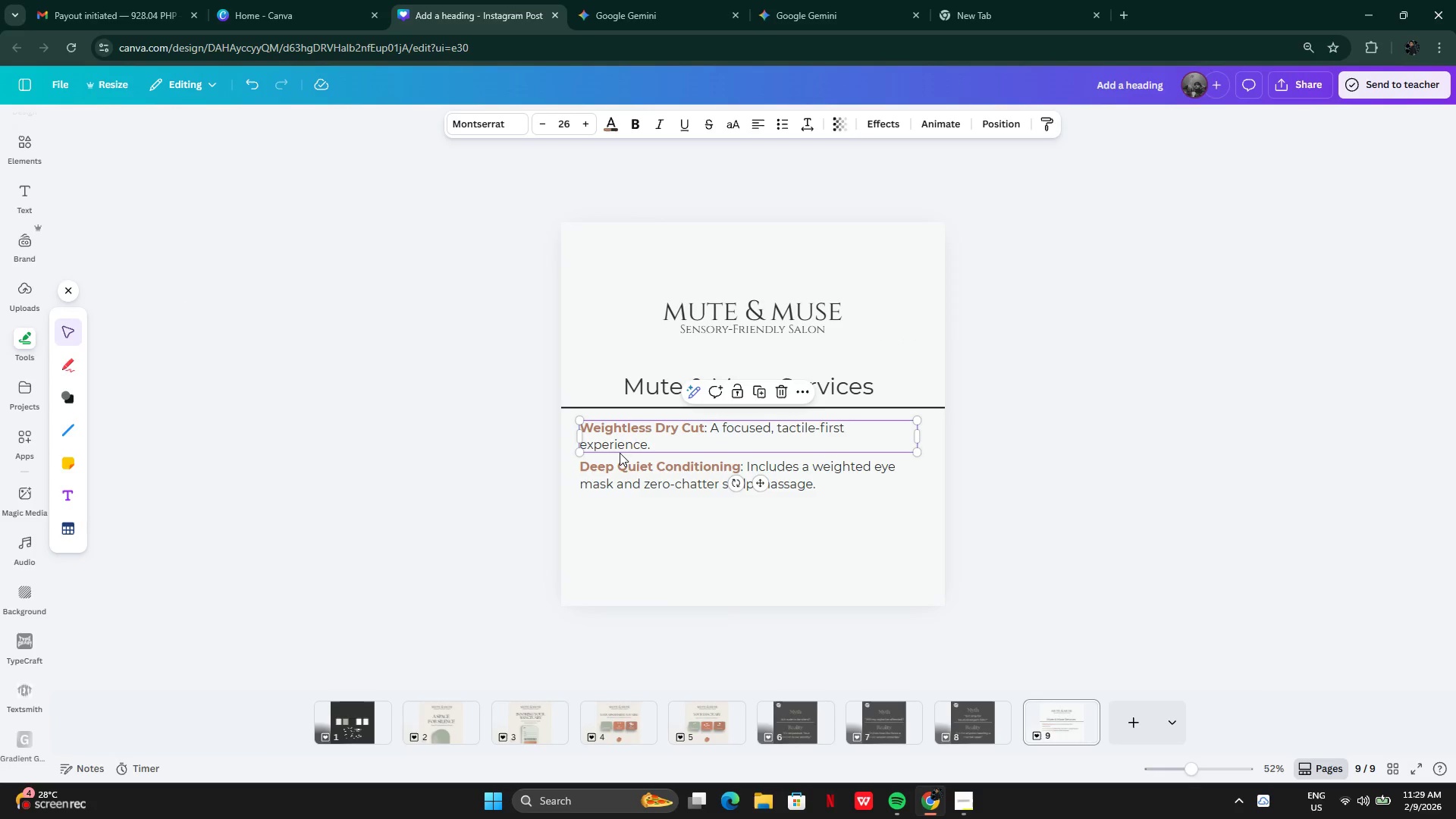 
left_click([611, 442])
 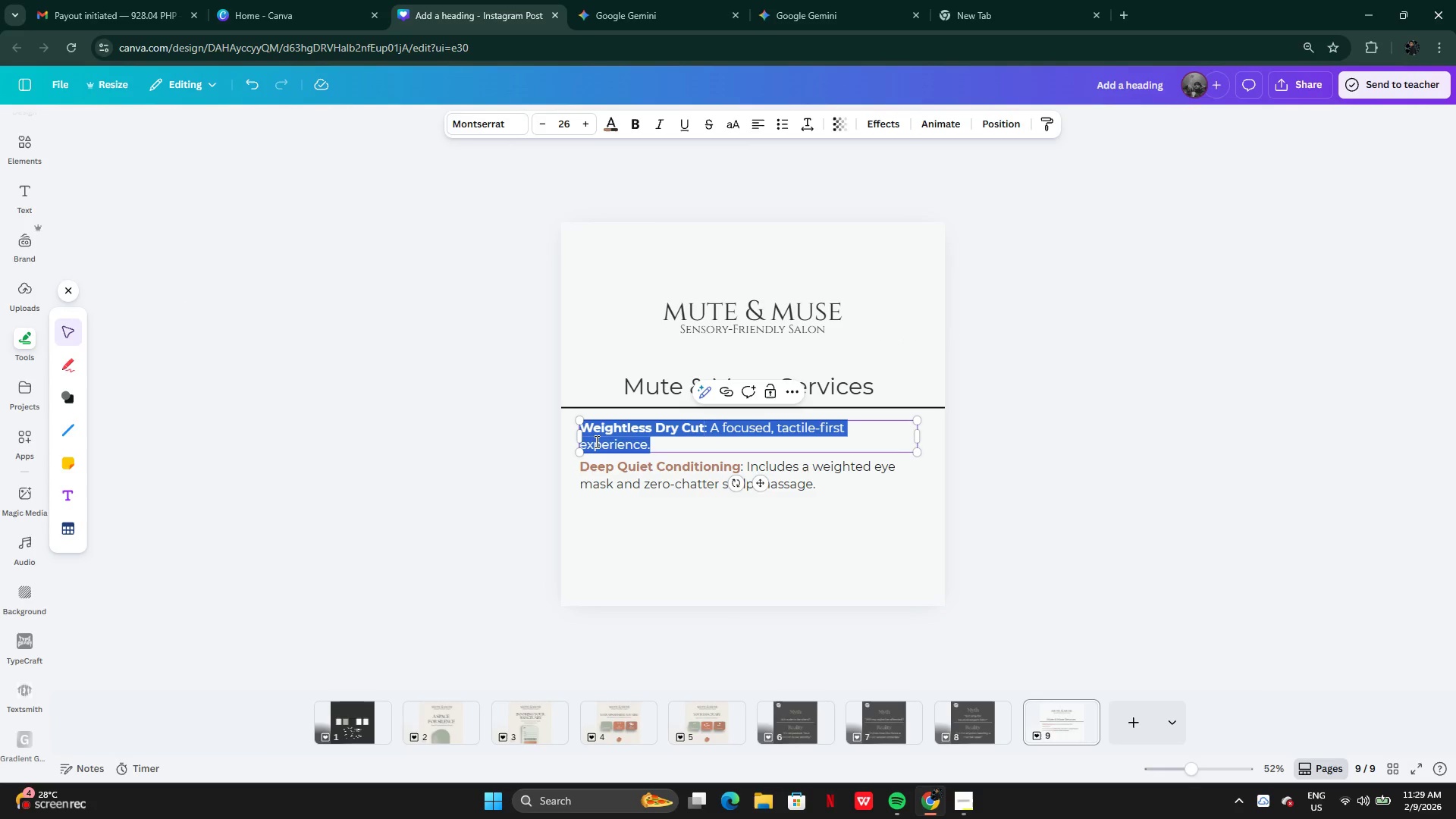 
left_click([595, 441])
 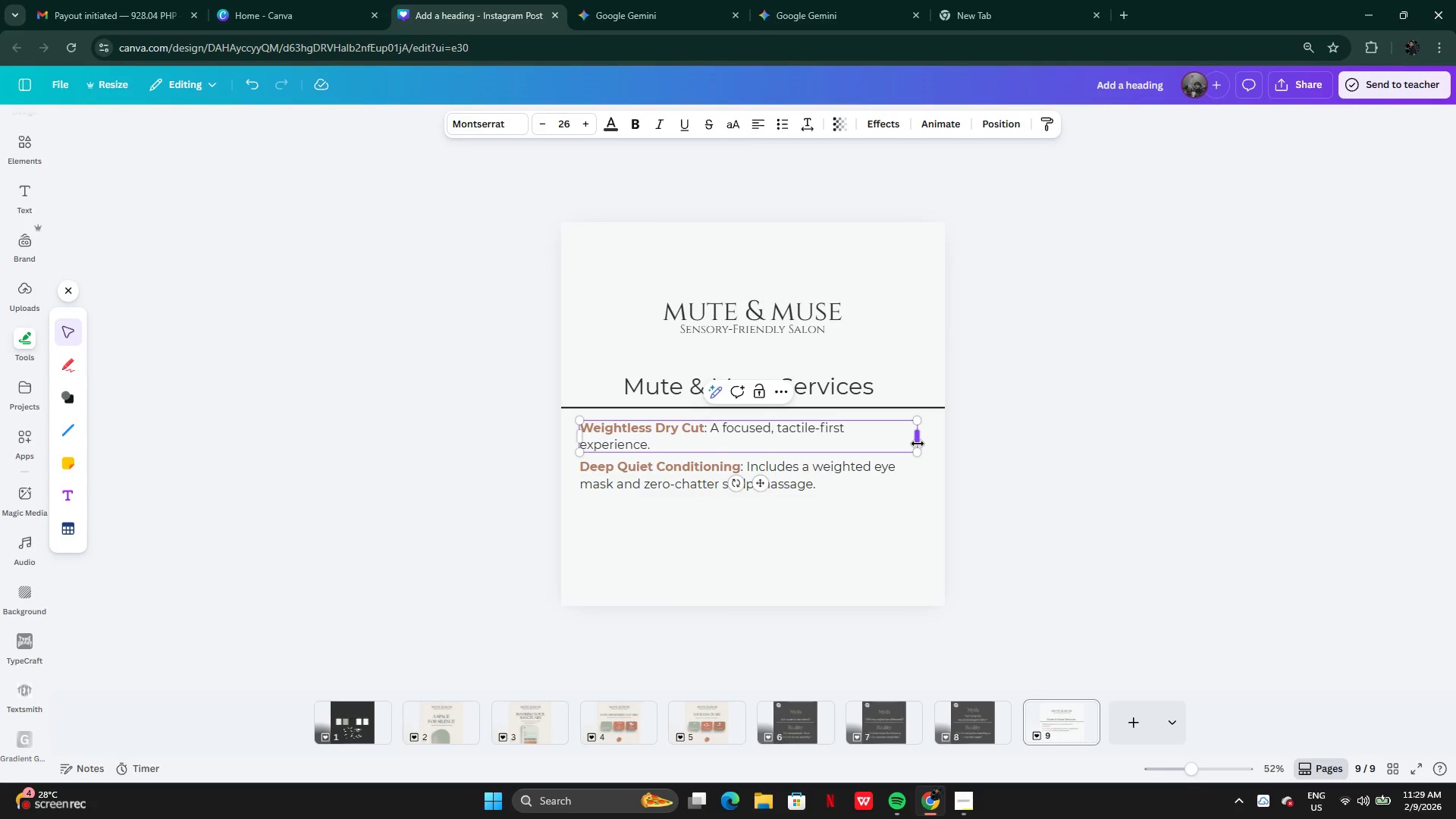 
left_click_drag(start_coordinate=[916, 441], to_coordinate=[940, 441])
 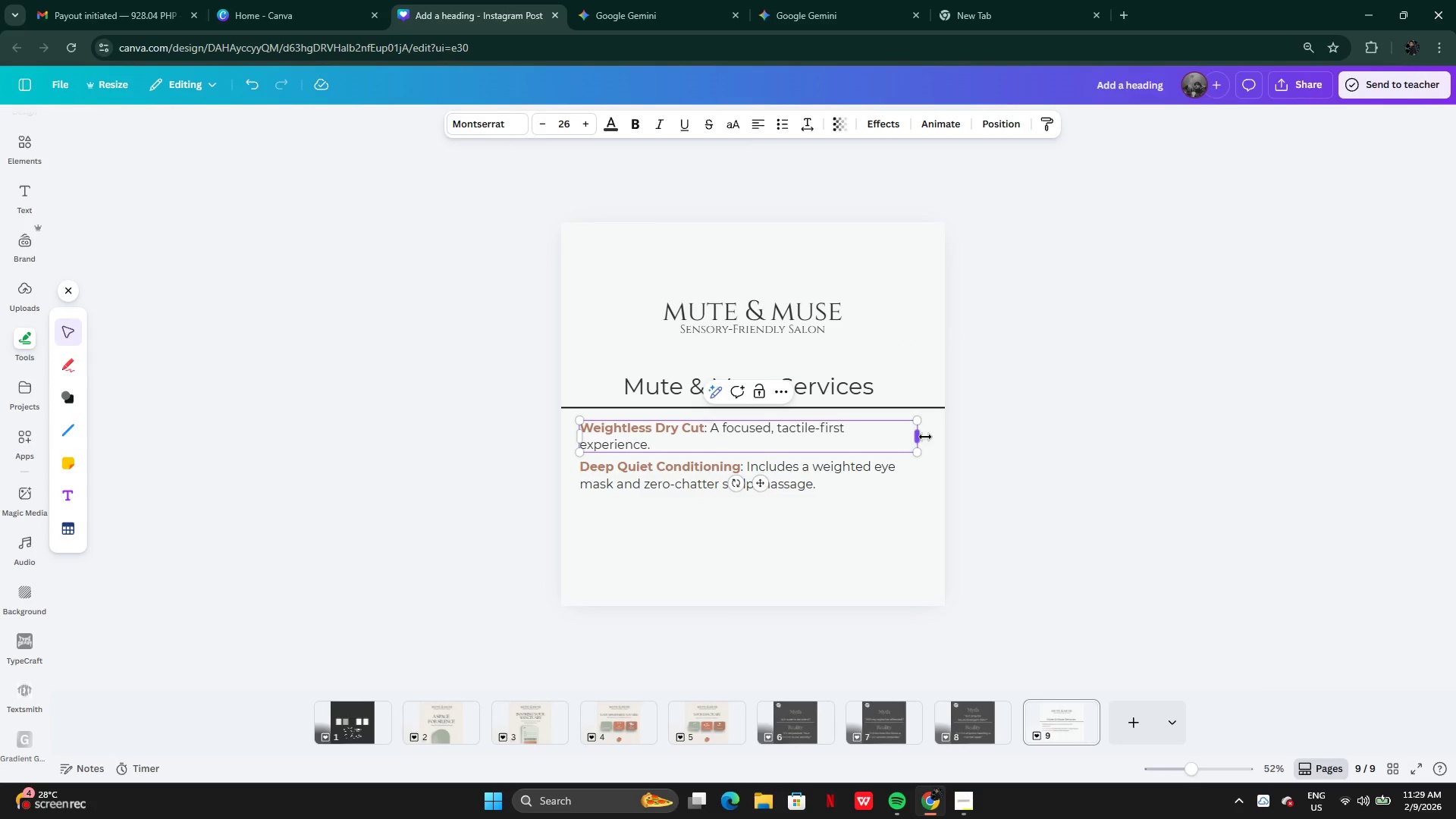 
left_click_drag(start_coordinate=[925, 437], to_coordinate=[935, 440])
 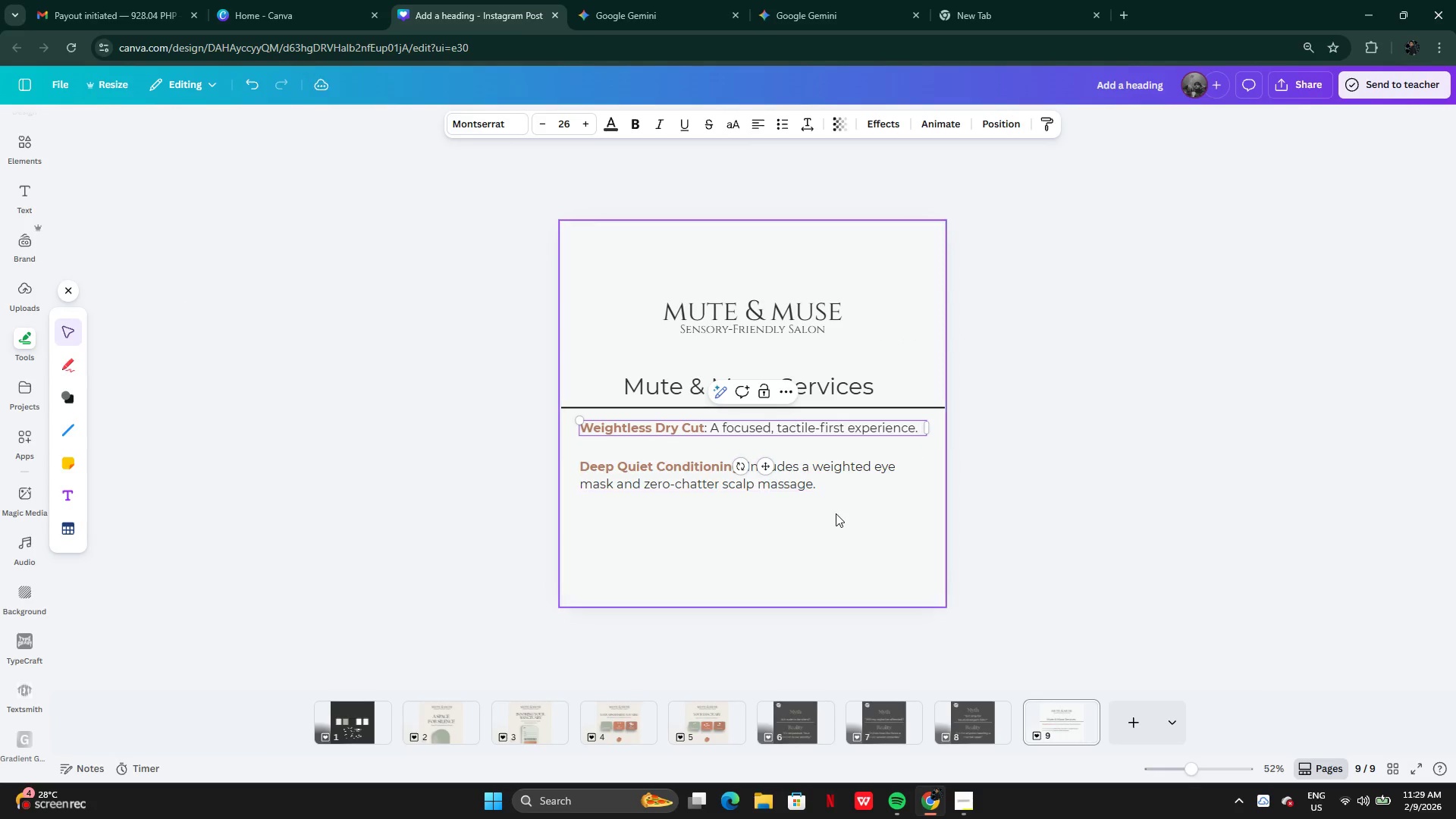 
left_click([836, 513])
 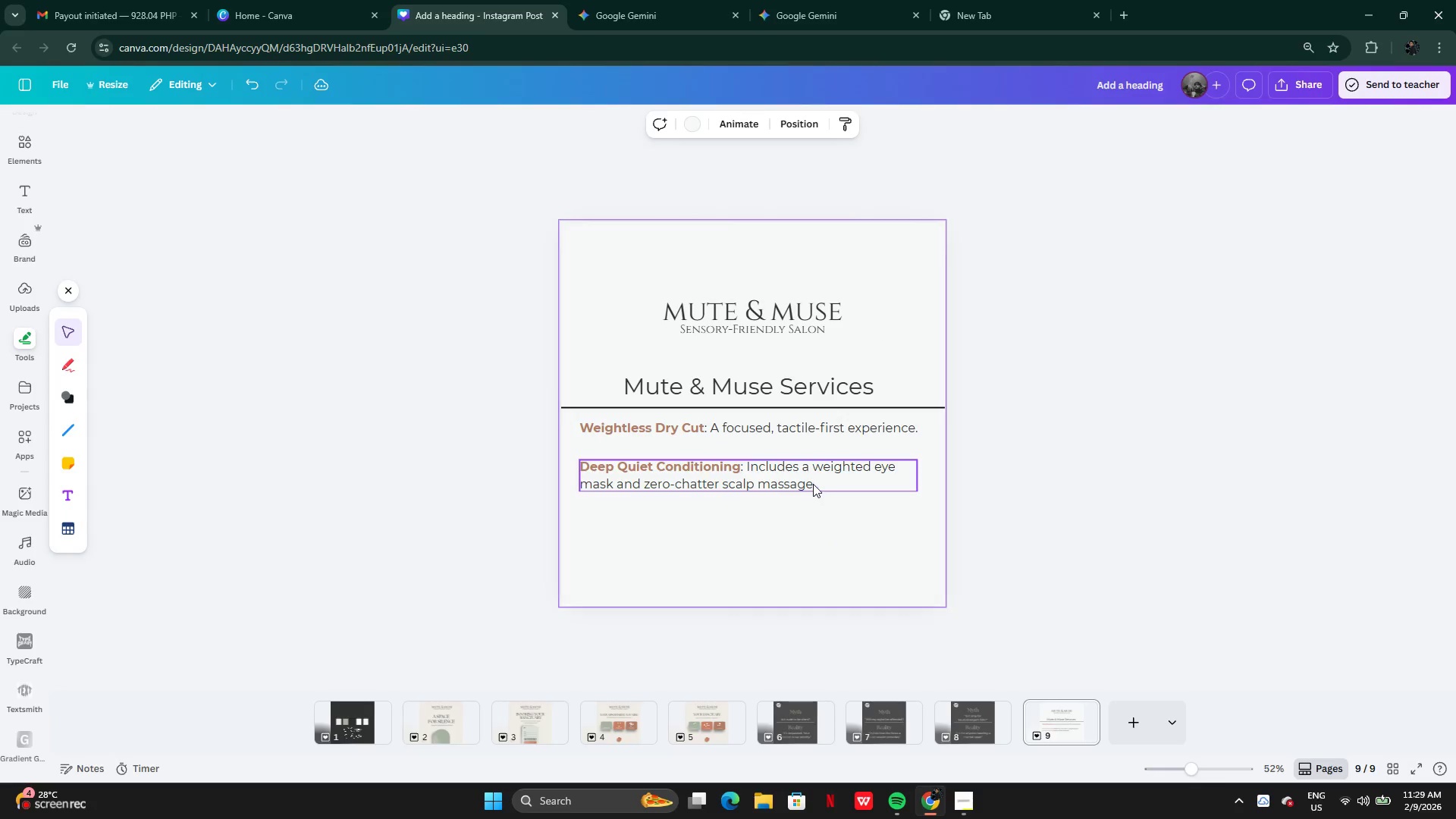 
left_click_drag(start_coordinate=[813, 484], to_coordinate=[813, 469])
 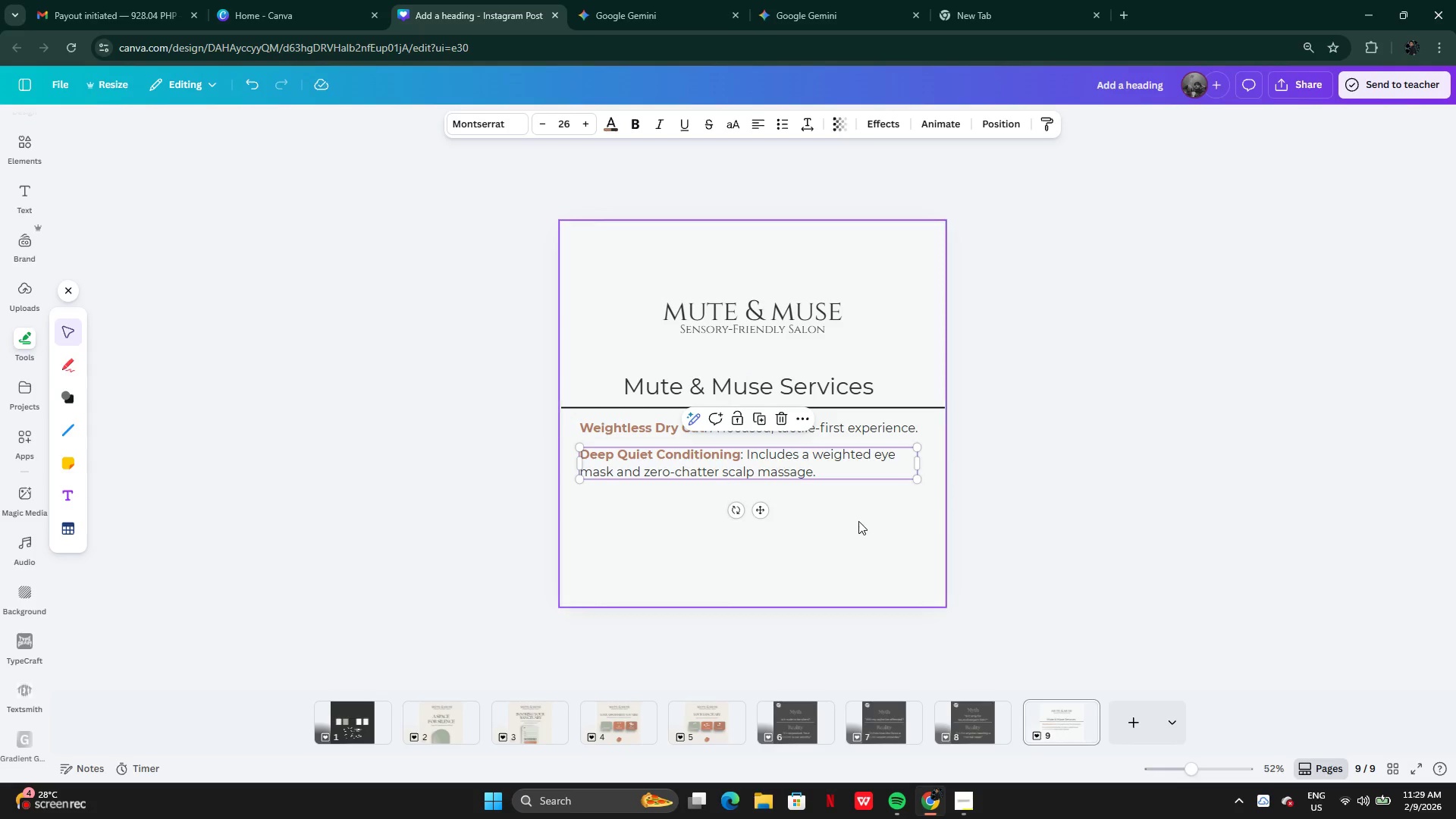 
left_click([858, 521])
 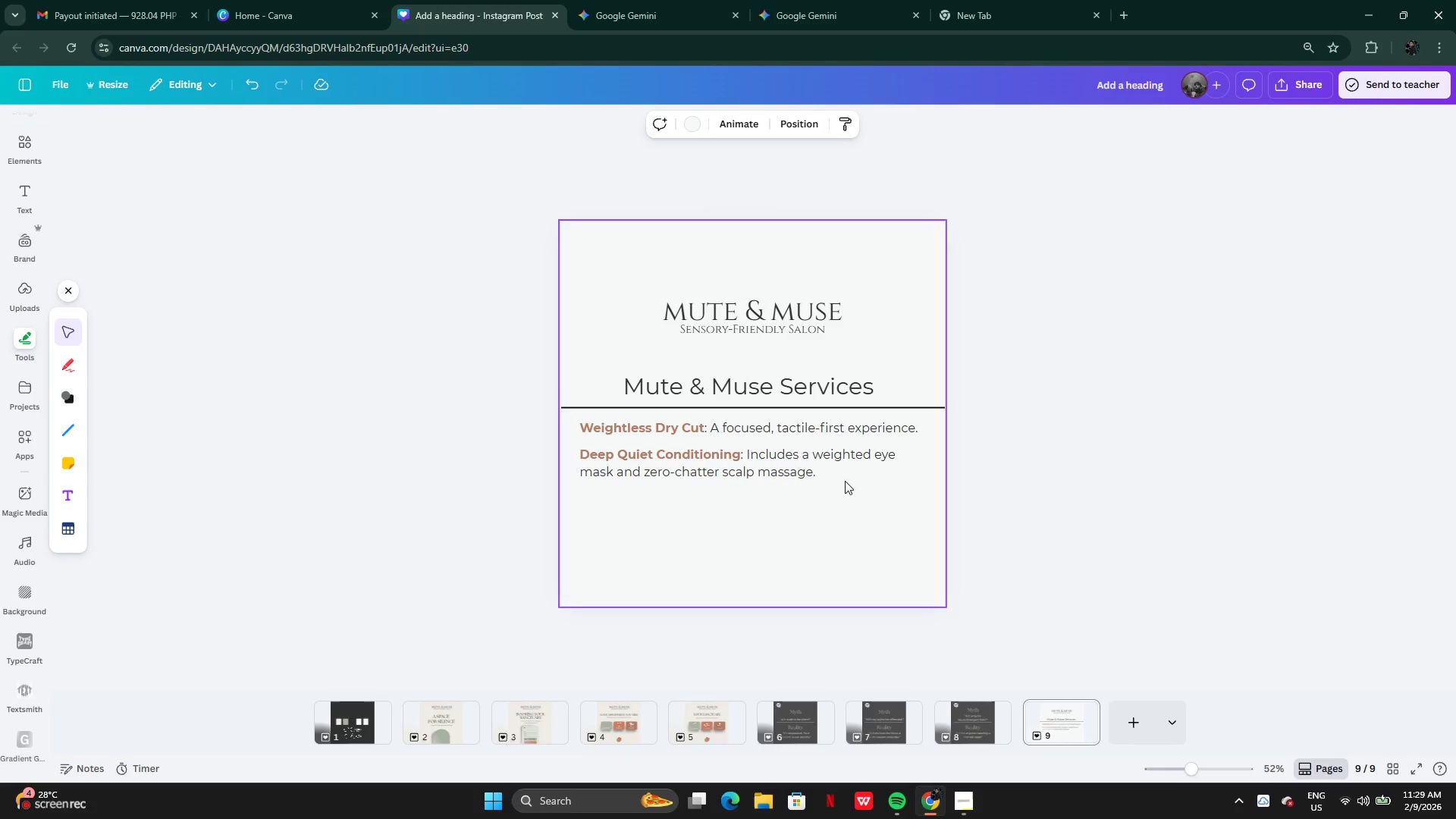 
left_click([837, 473])
 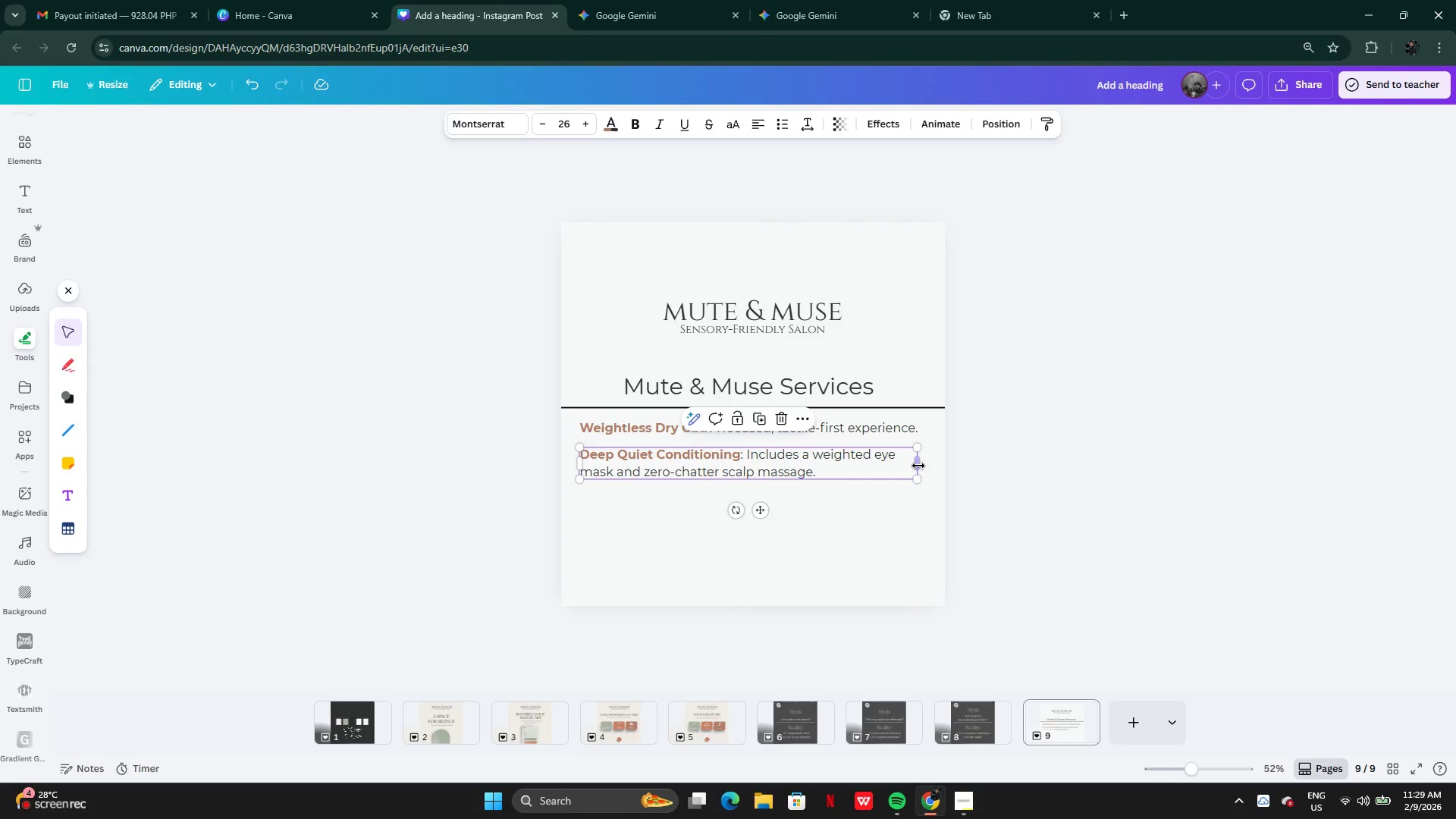 
left_click_drag(start_coordinate=[919, 466], to_coordinate=[940, 467])
 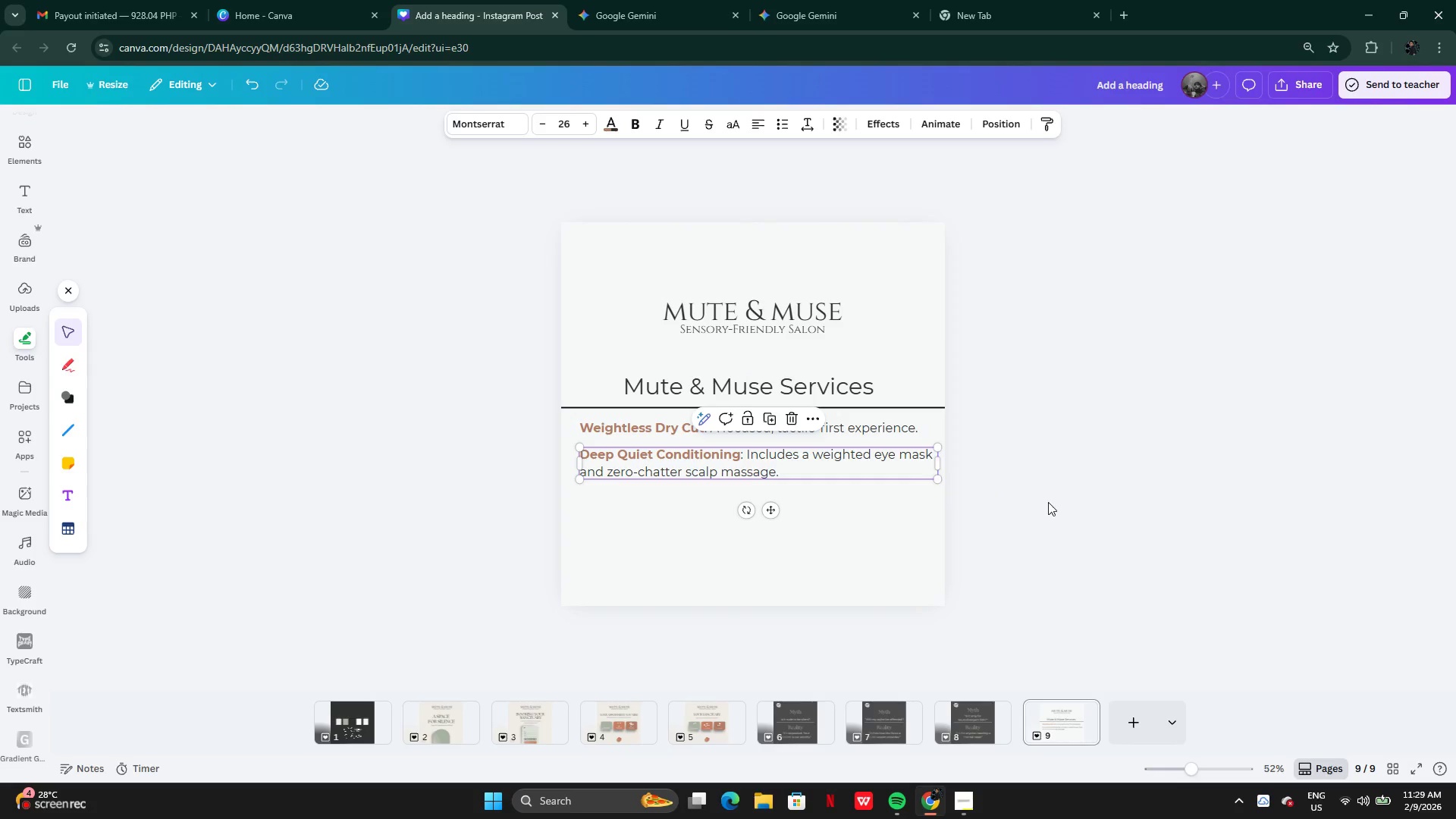 
left_click([1048, 502])
 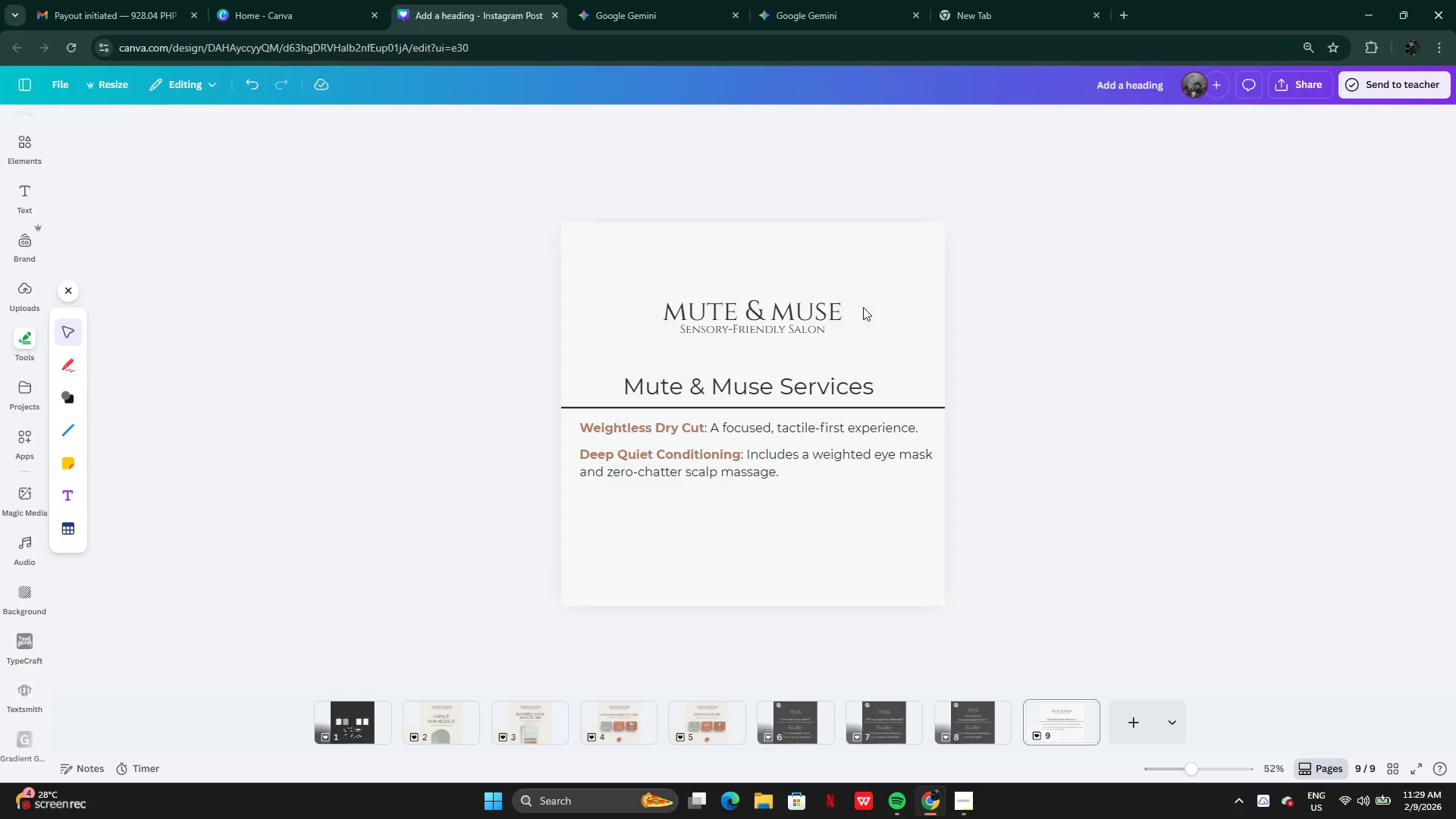 
left_click_drag(start_coordinate=[777, 315], to_coordinate=[782, 328])
 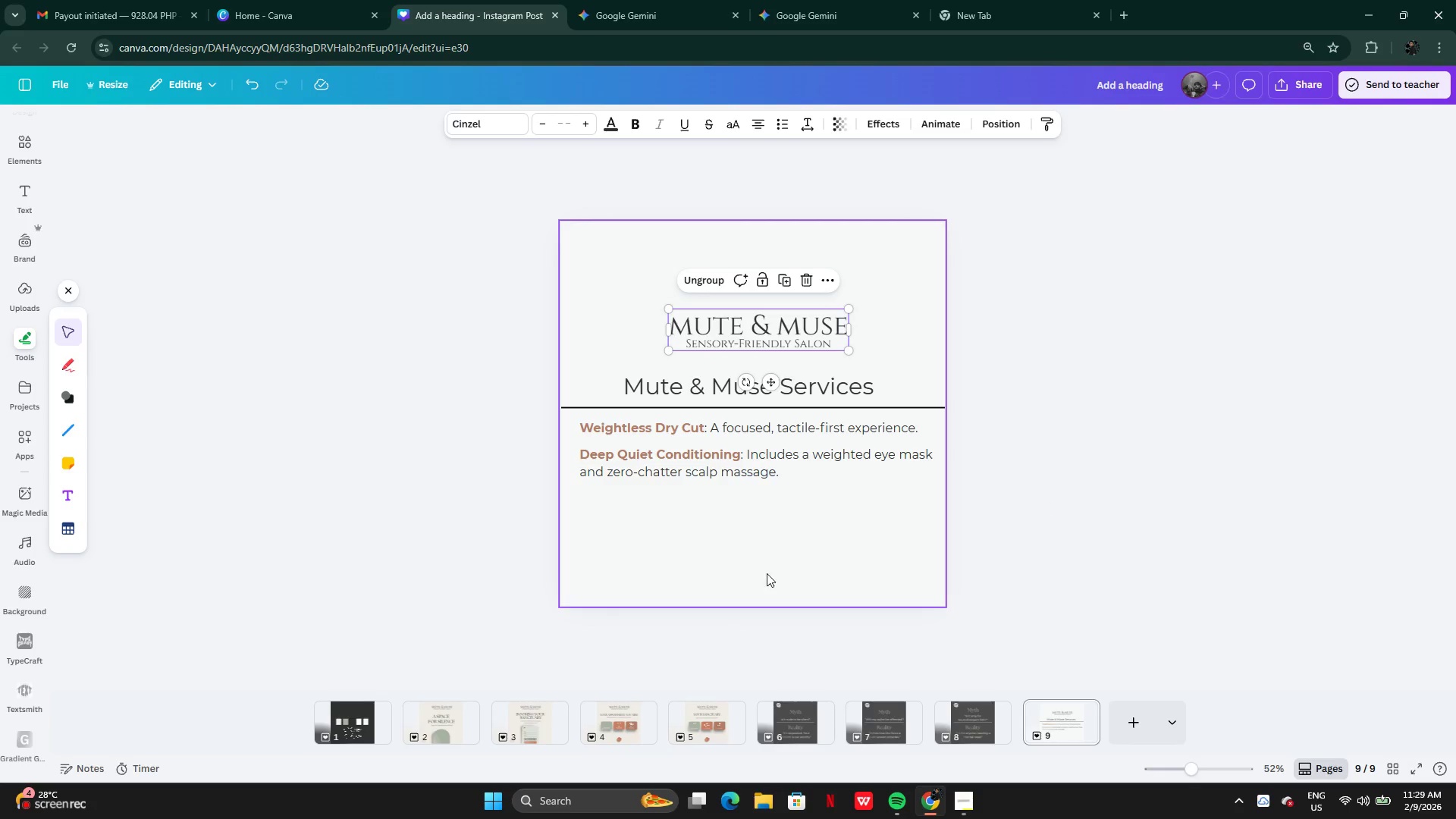 
left_click([767, 574])
 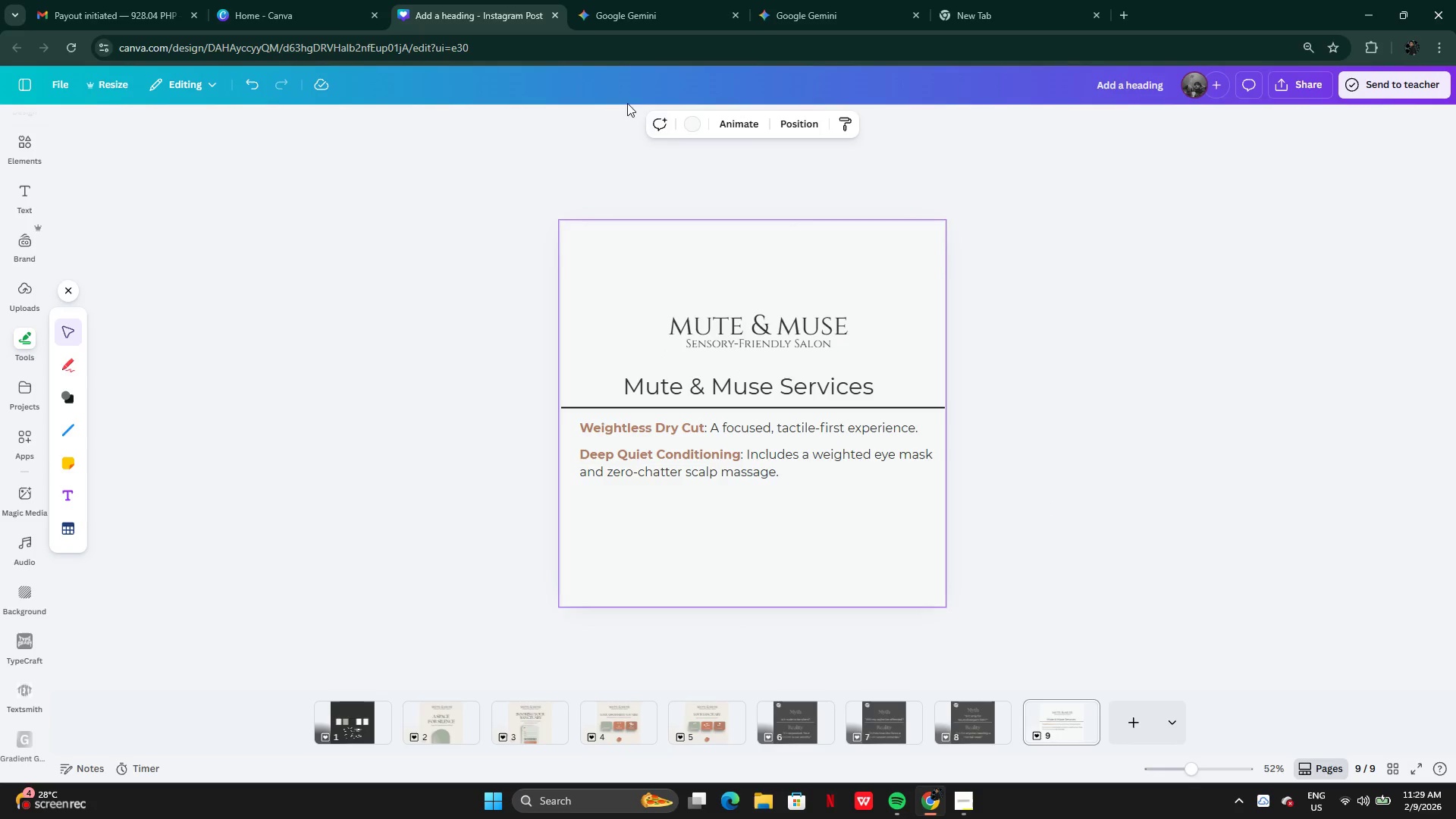 
left_click([619, 19])
 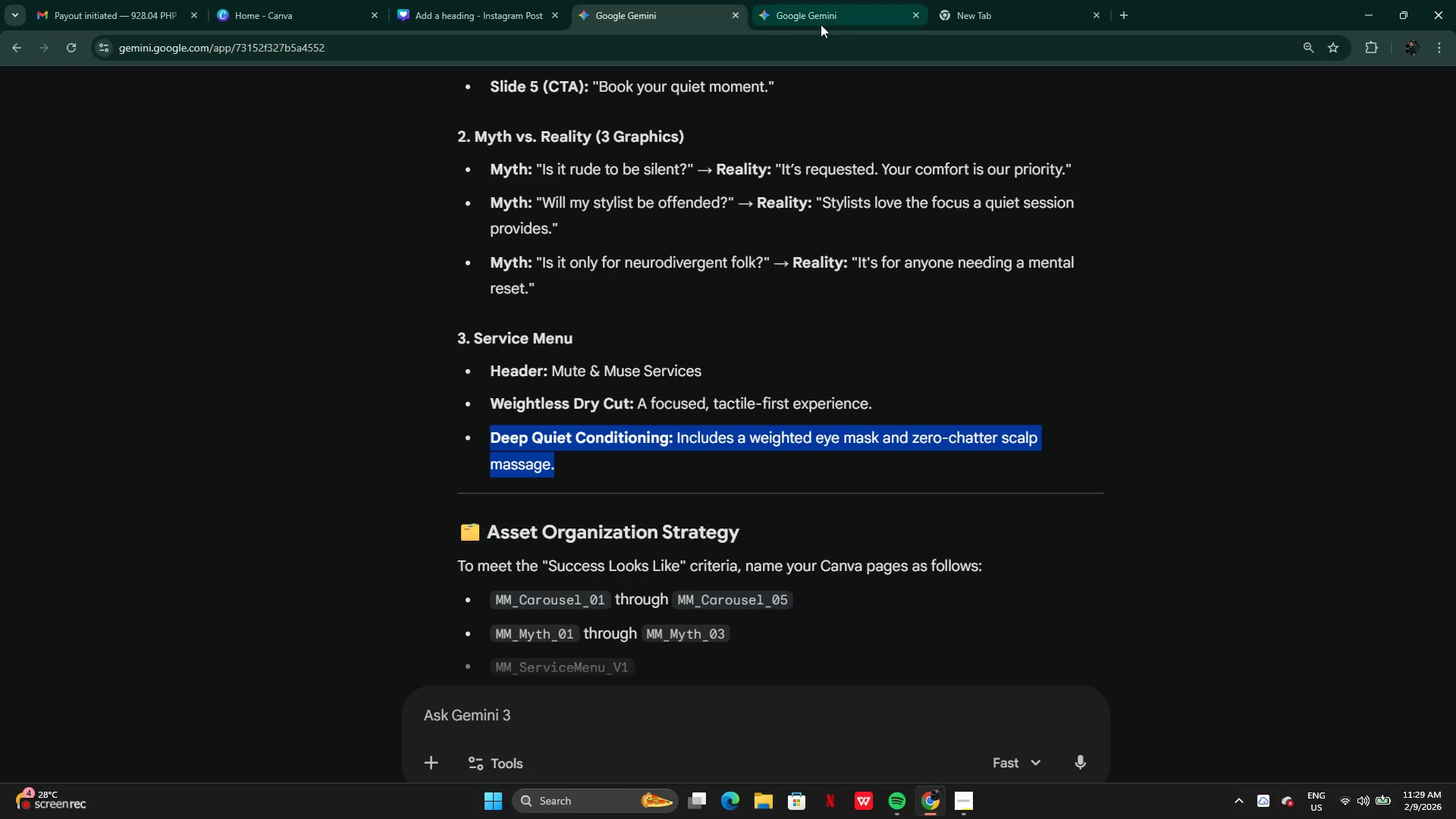 
left_click([821, 24])
 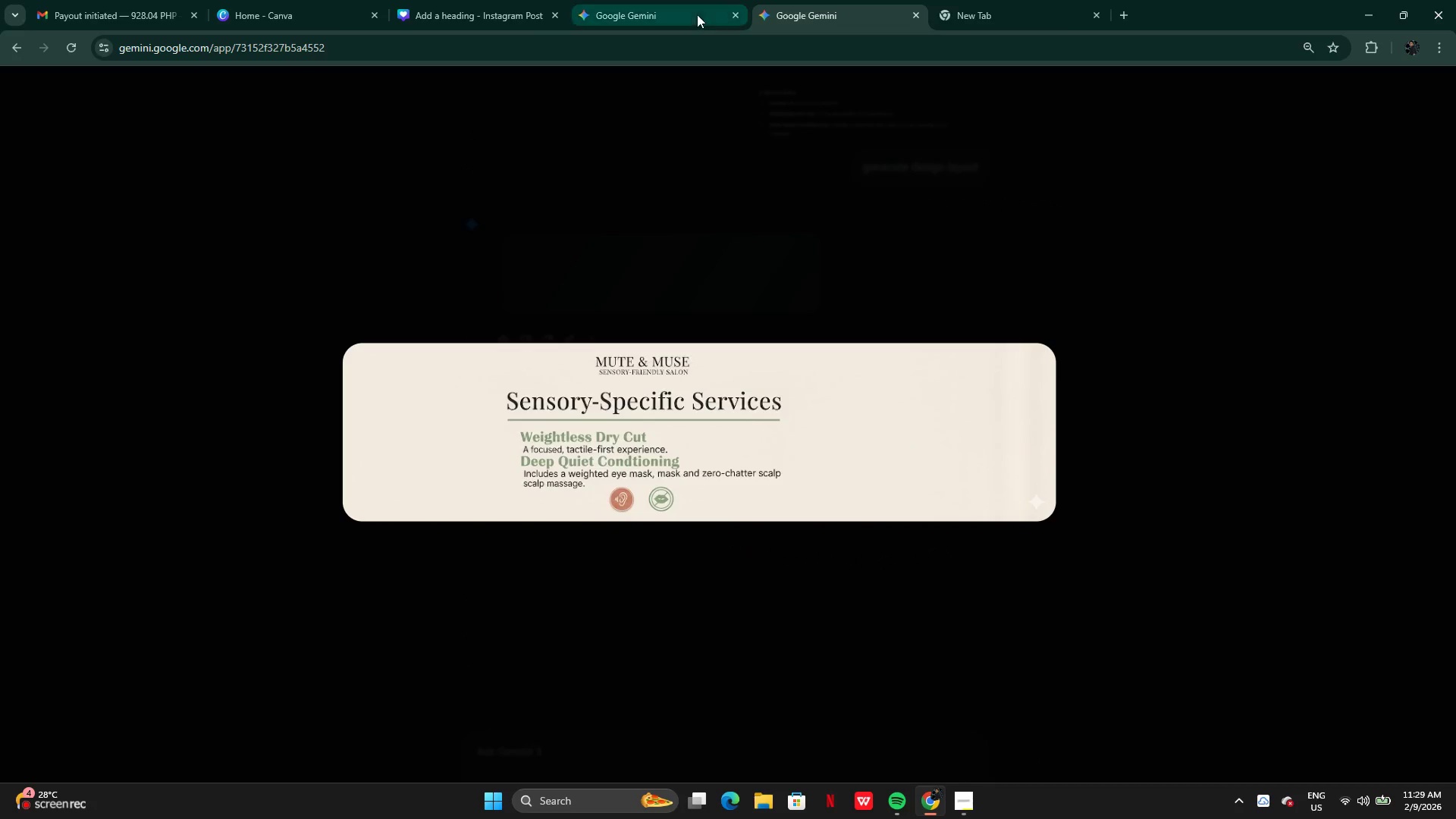 
left_click([629, 16])
 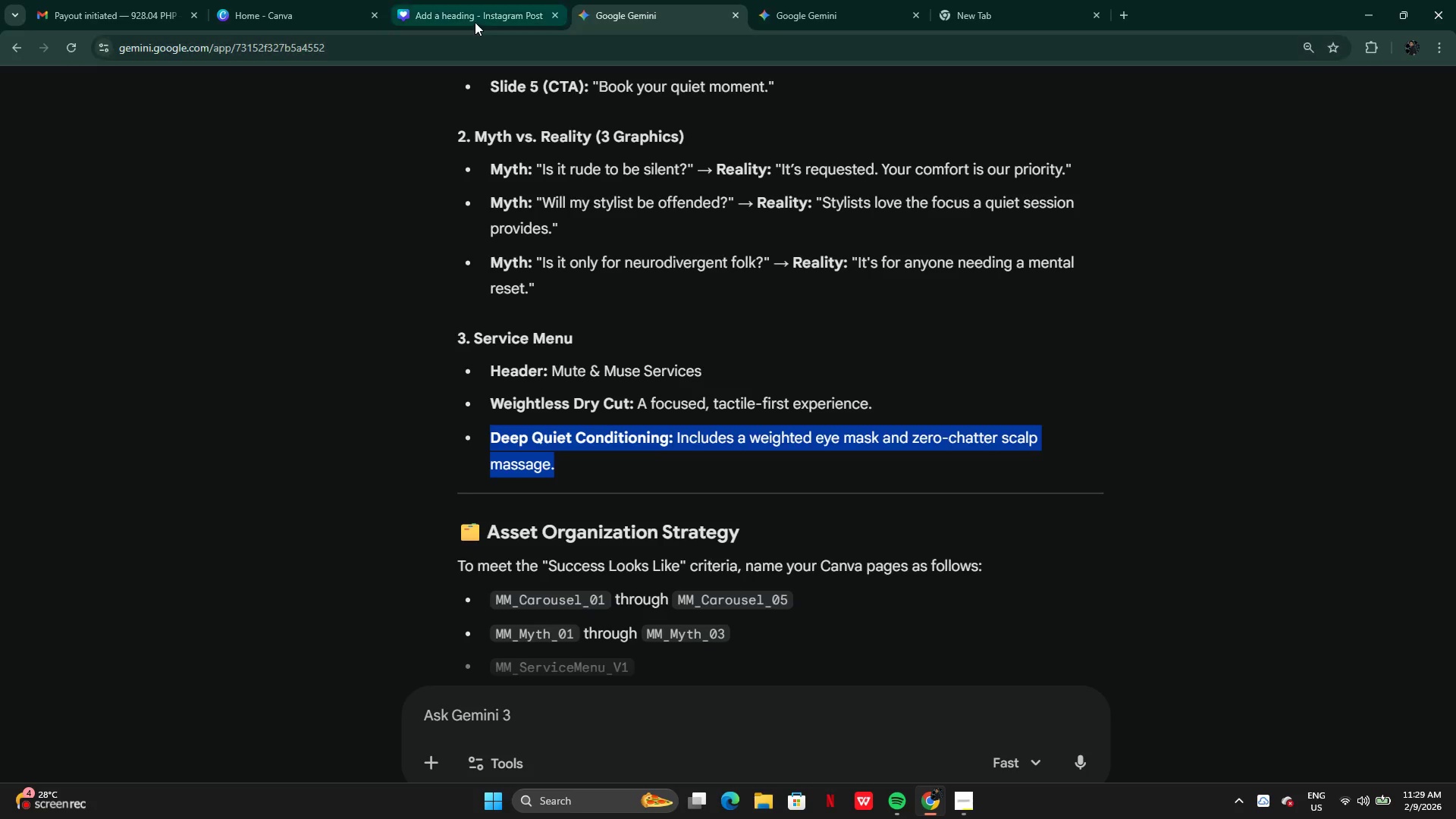 
left_click([475, 22])
 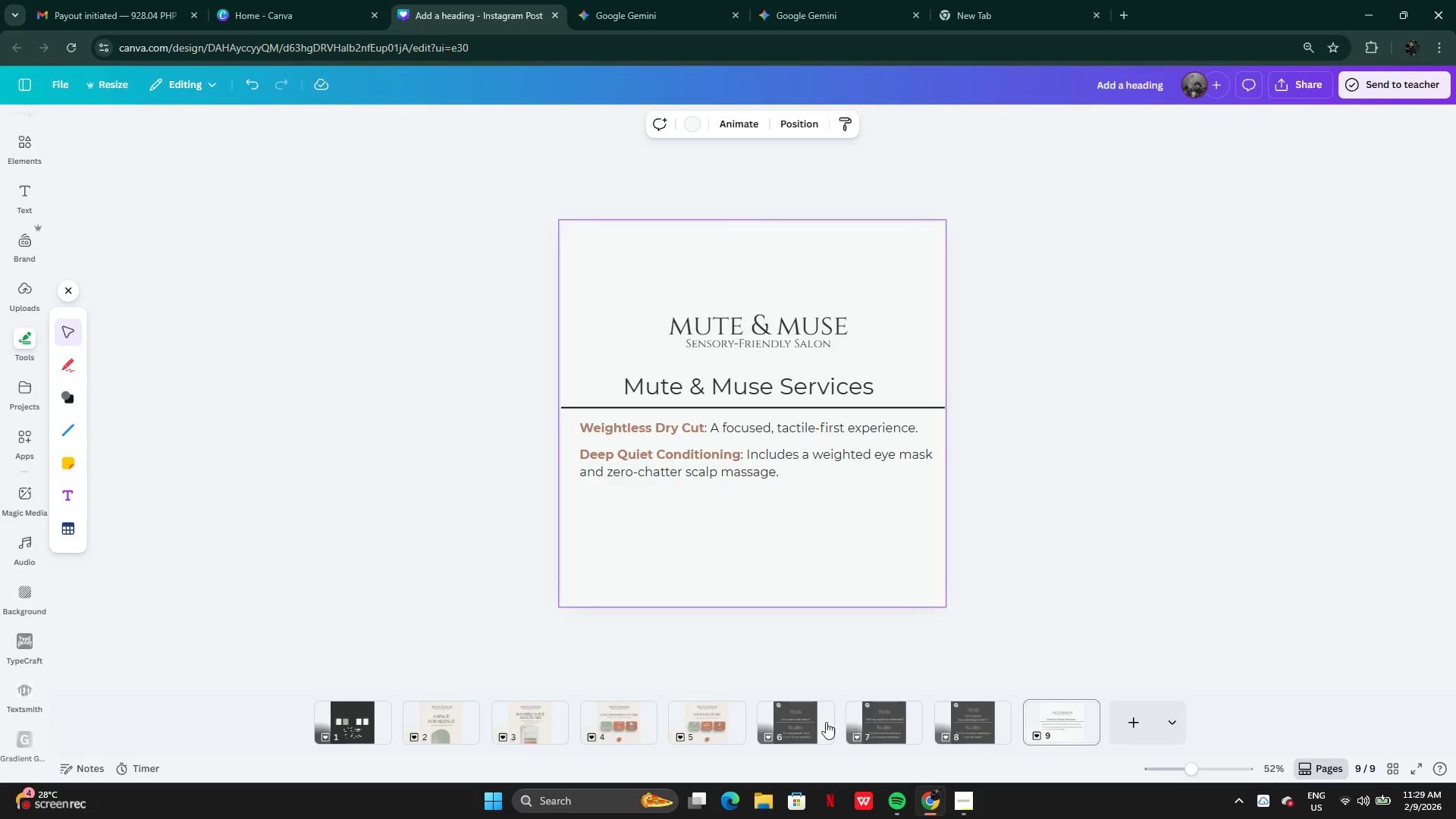 
left_click([729, 724])
 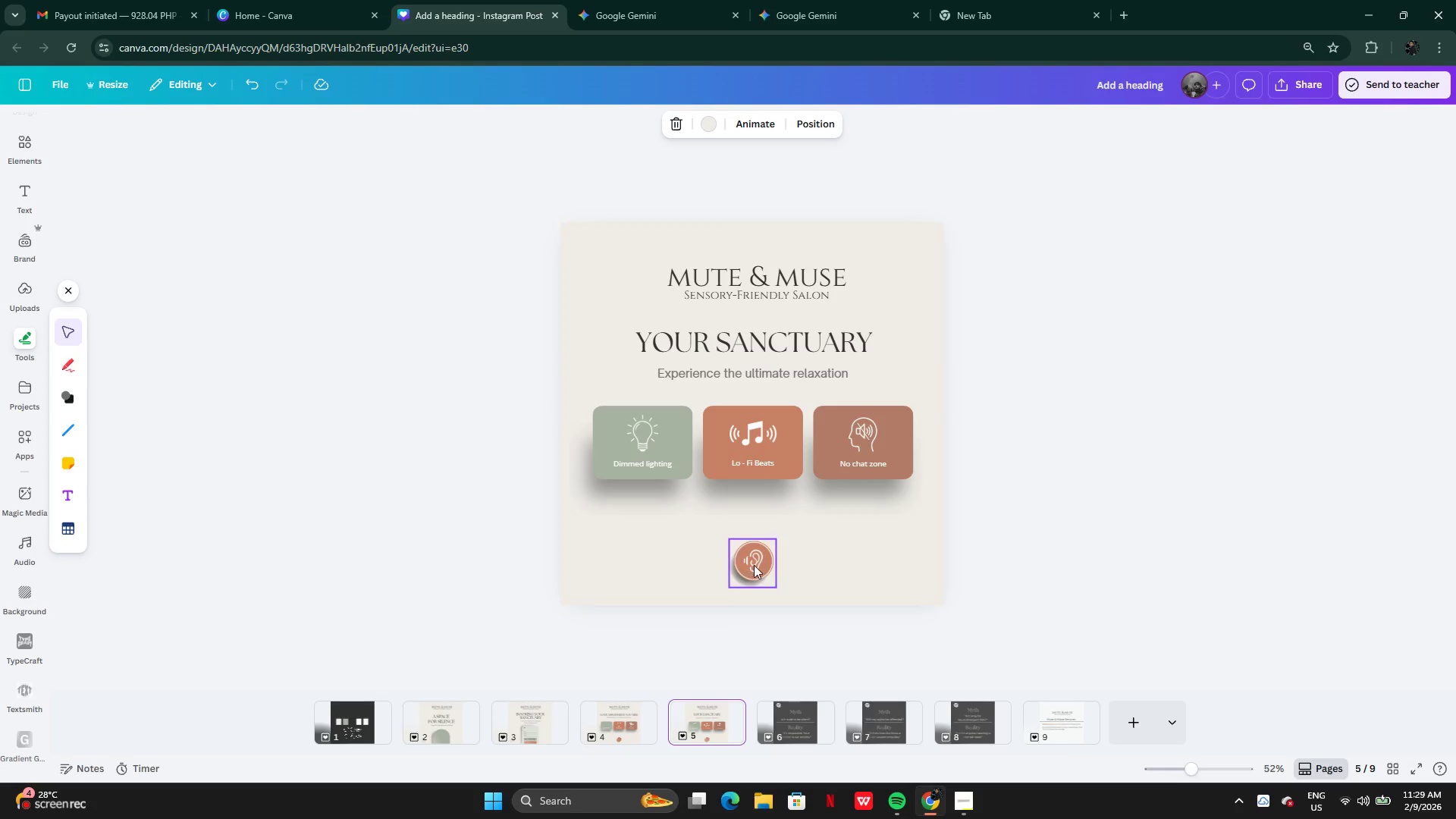 
left_click([755, 565])
 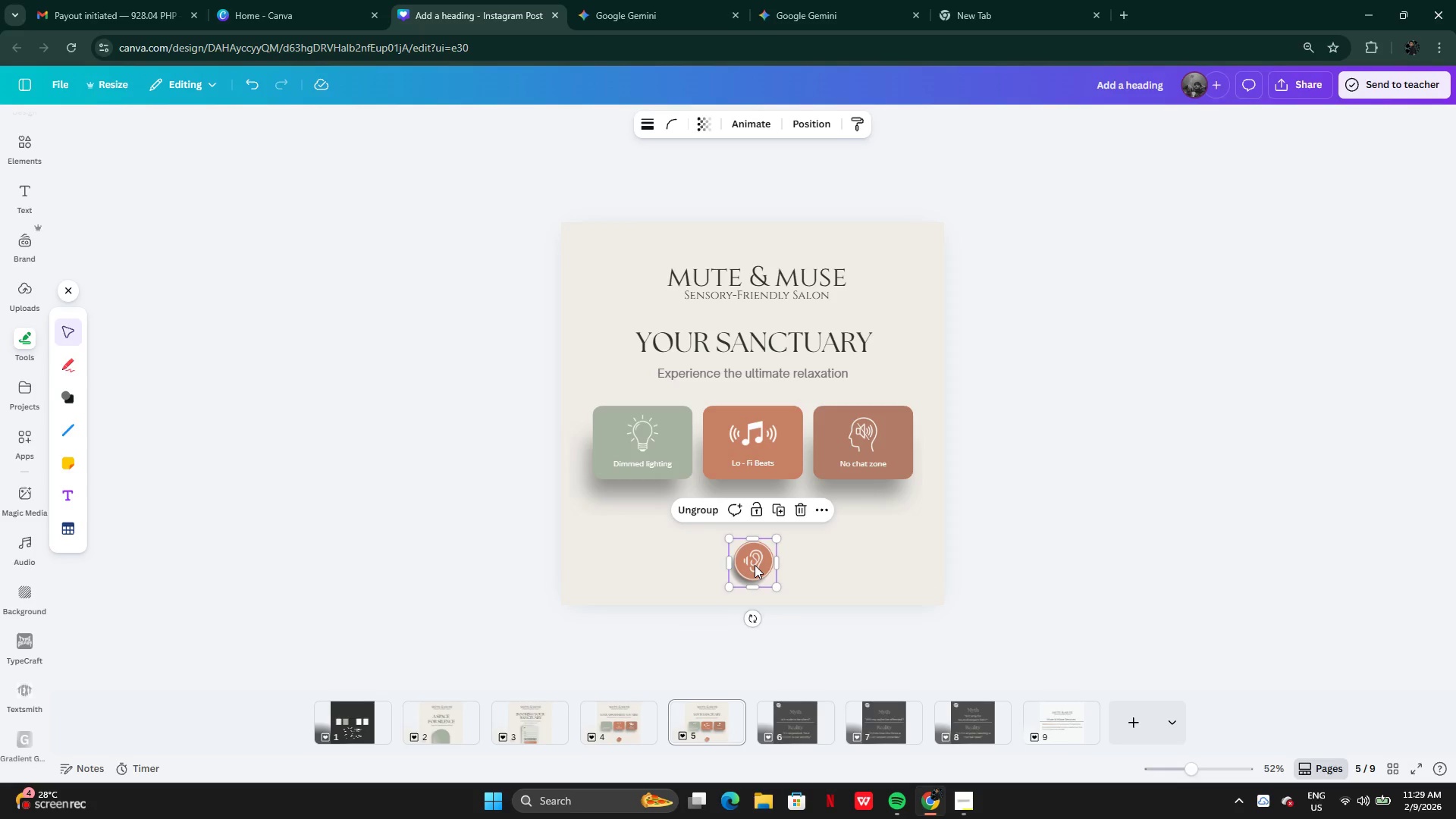 
key(Control+C)
 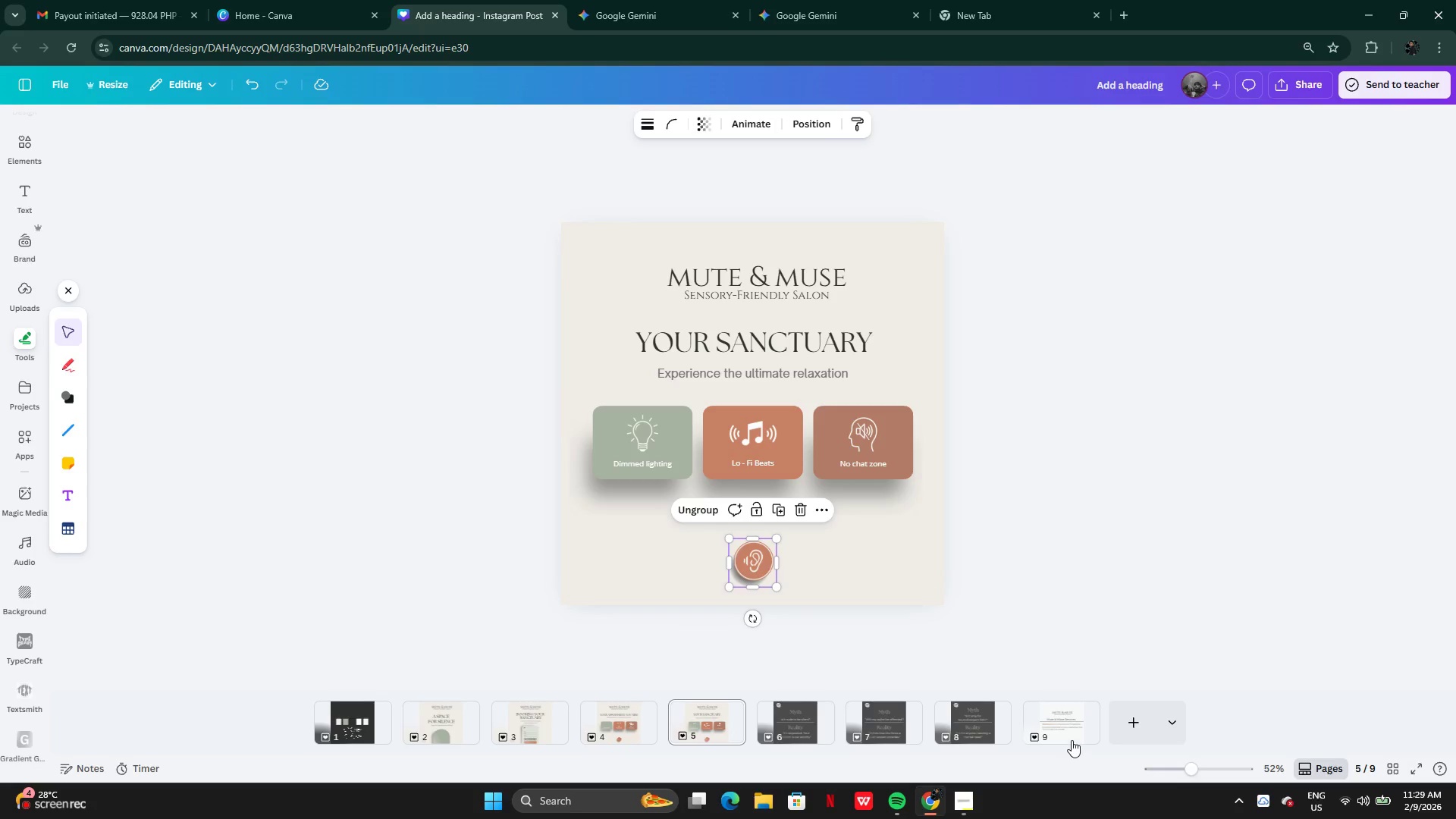 
left_click([1072, 740])
 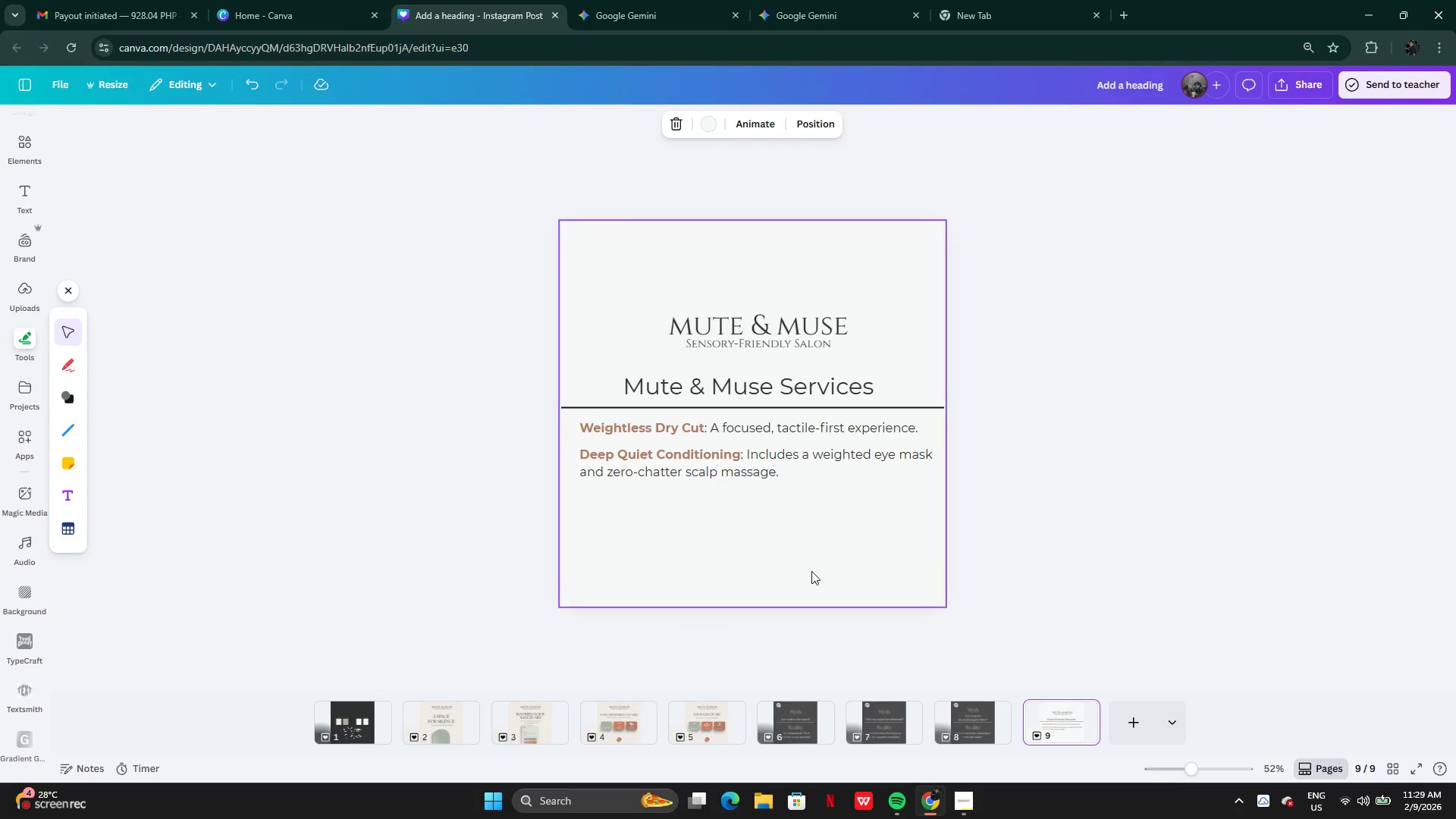 
key(Control+V)
 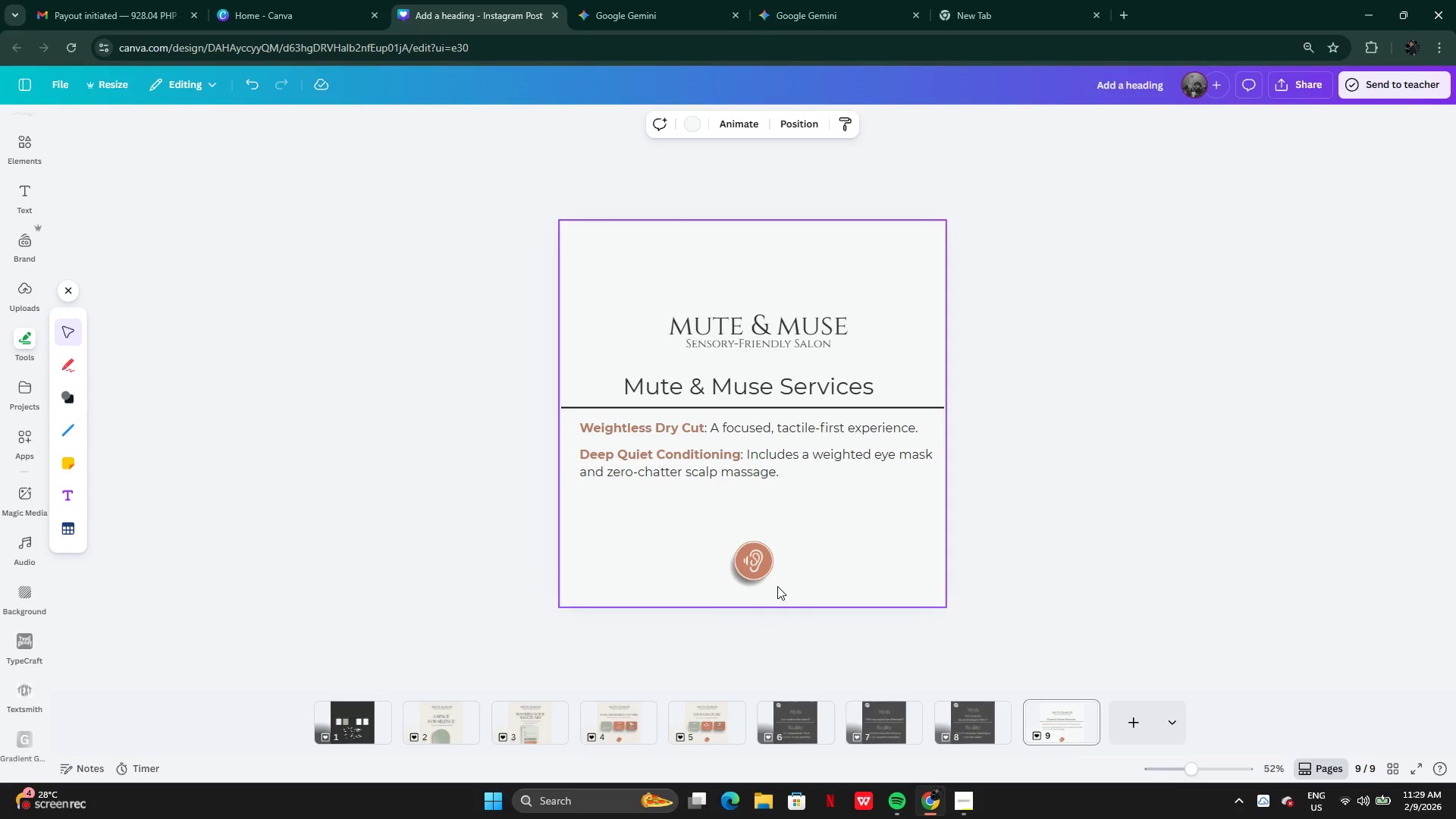 
left_click_drag(start_coordinate=[763, 563], to_coordinate=[769, 275])
 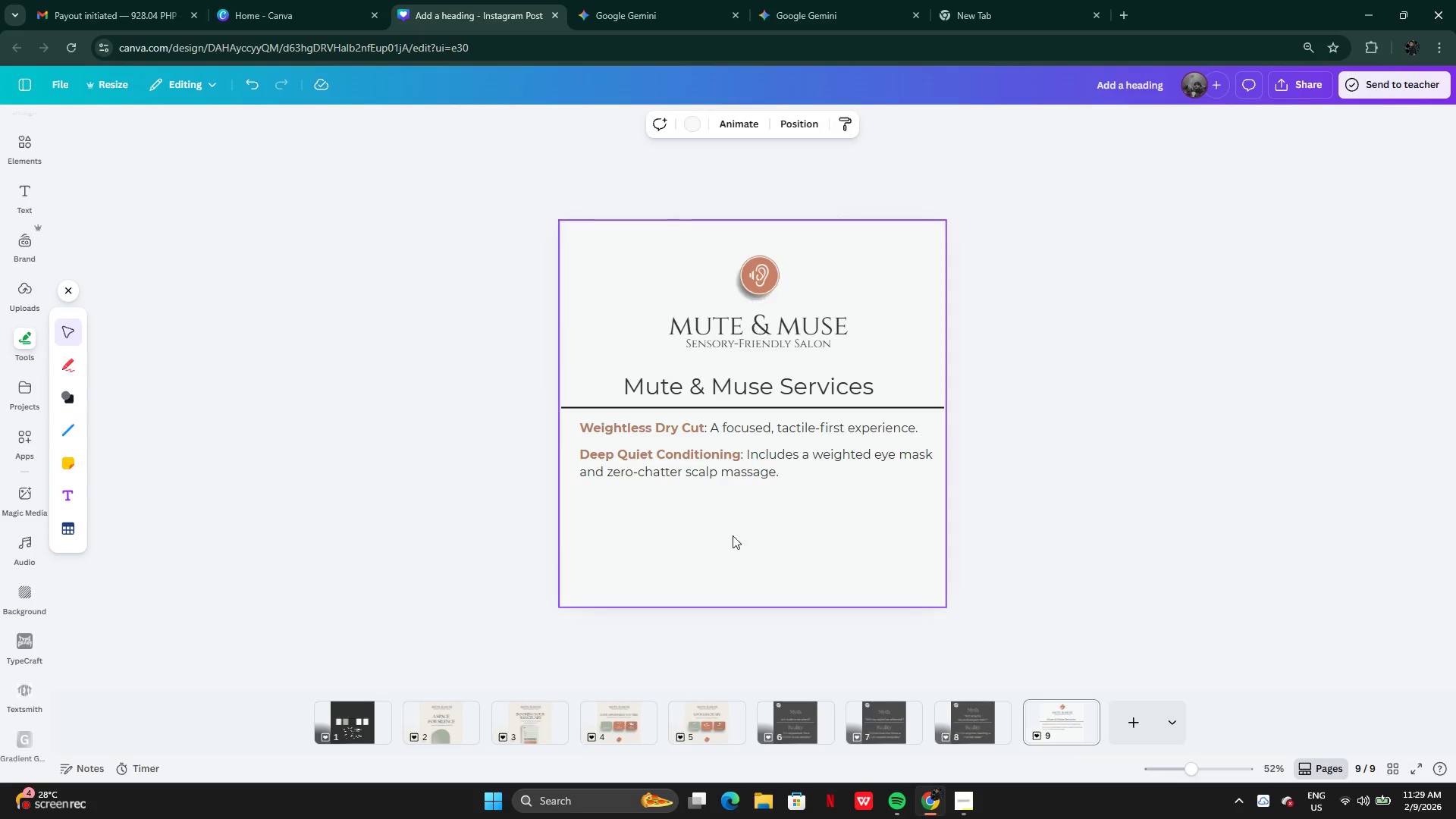 
left_click_drag(start_coordinate=[735, 497], to_coordinate=[728, 466])
 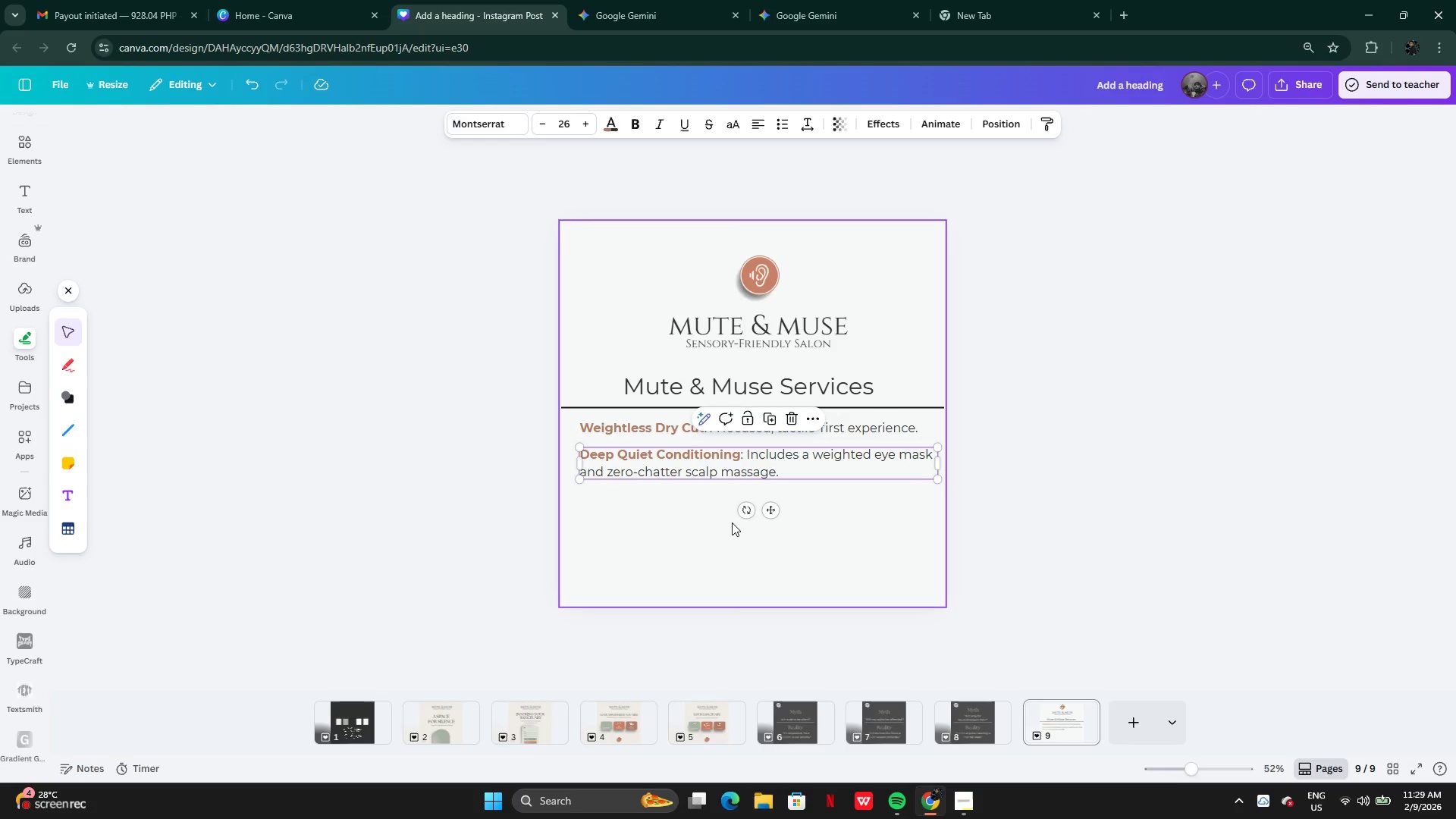 
left_click([732, 522])
 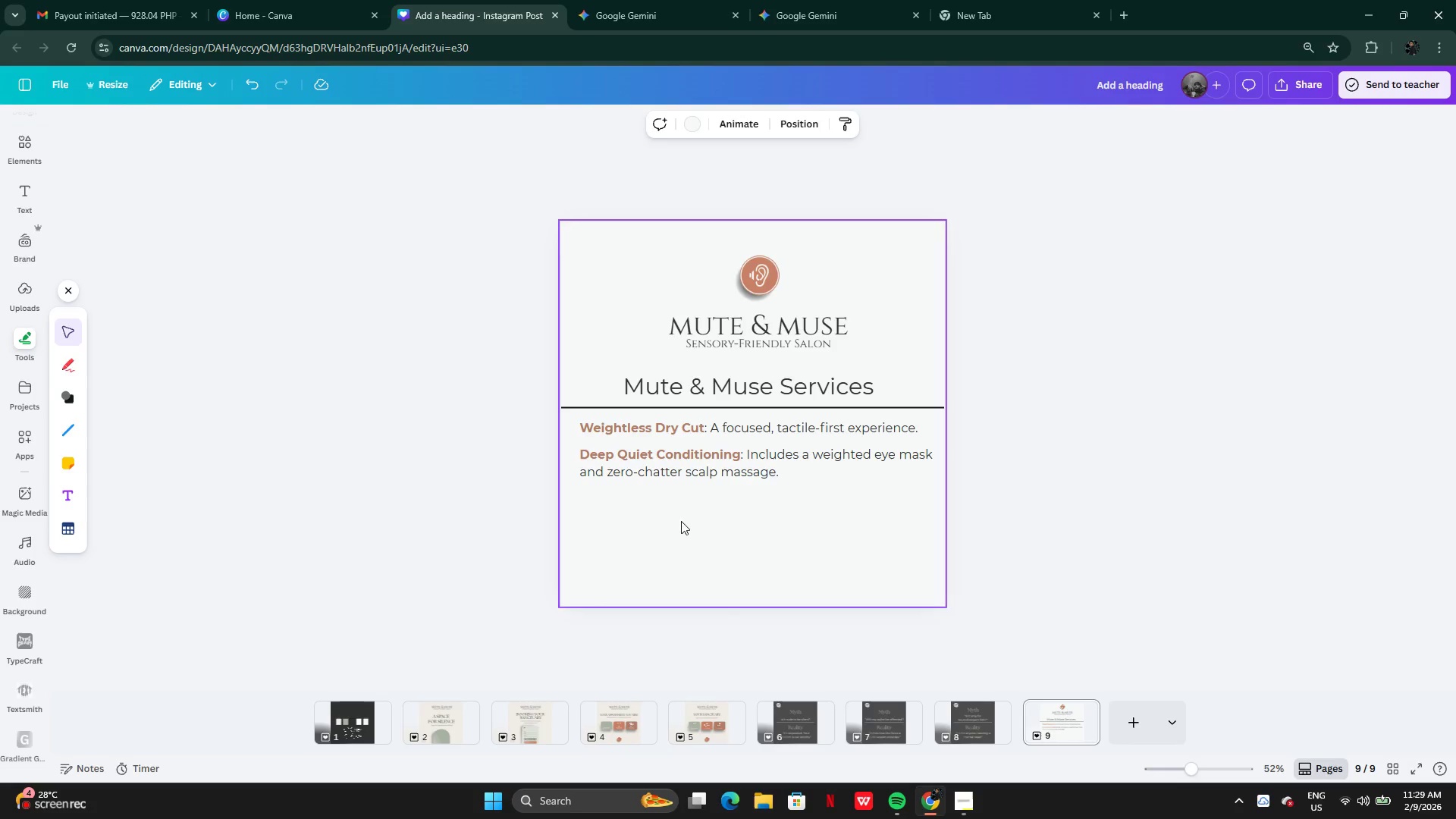 
left_click_drag(start_coordinate=[681, 521], to_coordinate=[683, 421])
 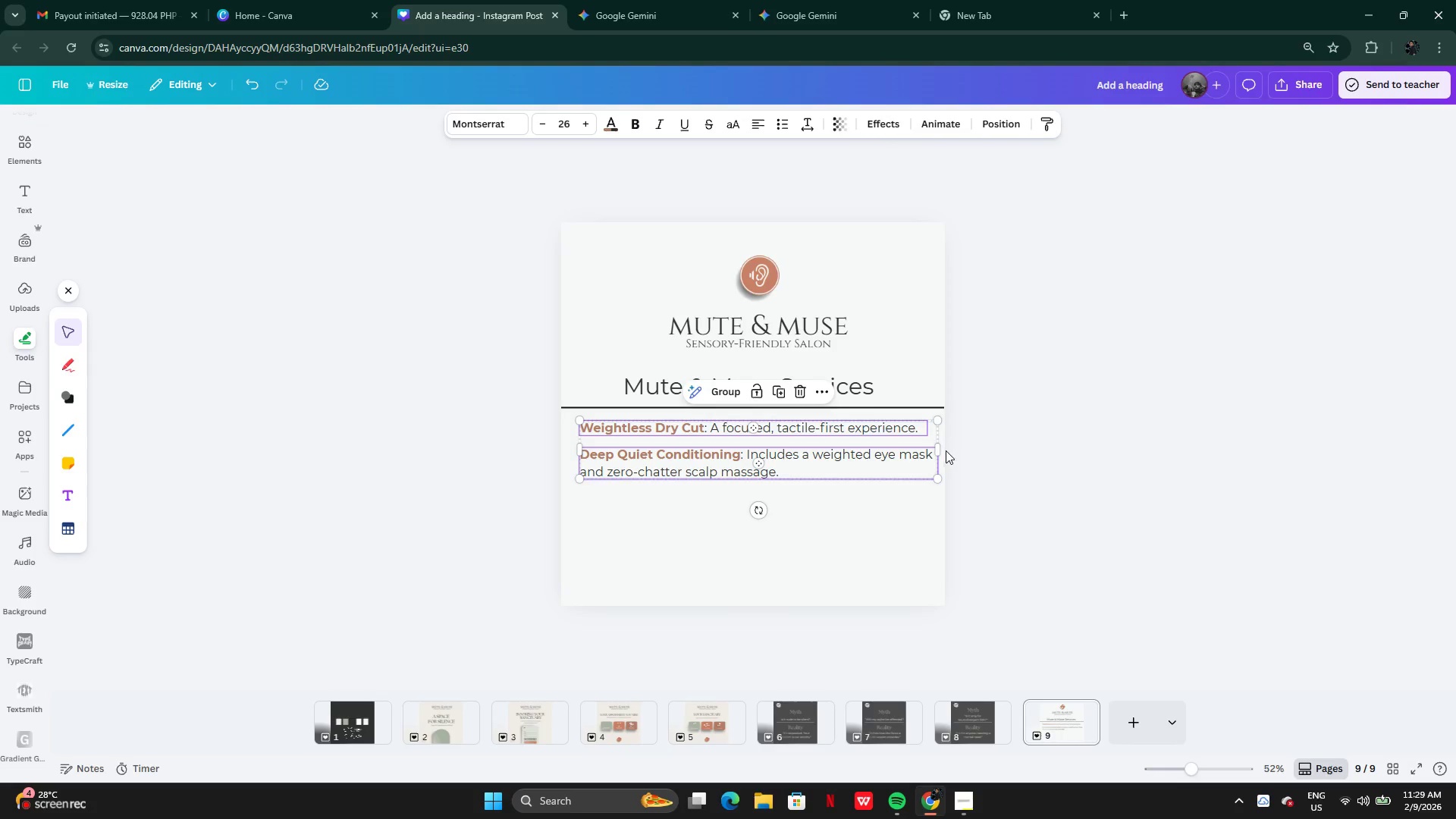 
left_click_drag(start_coordinate=[941, 448], to_coordinate=[851, 445])
 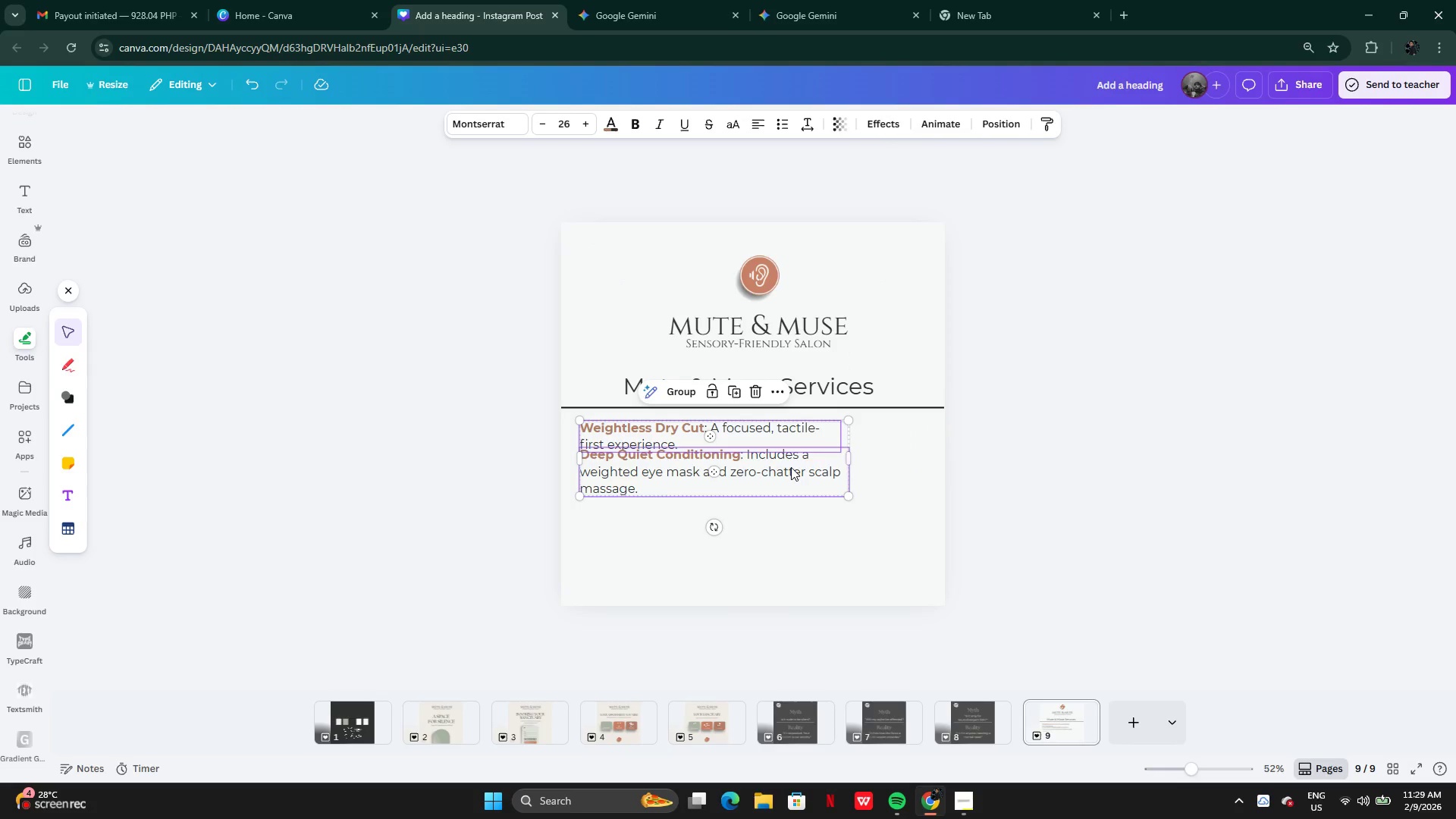 
left_click_drag(start_coordinate=[791, 467], to_coordinate=[824, 476])
 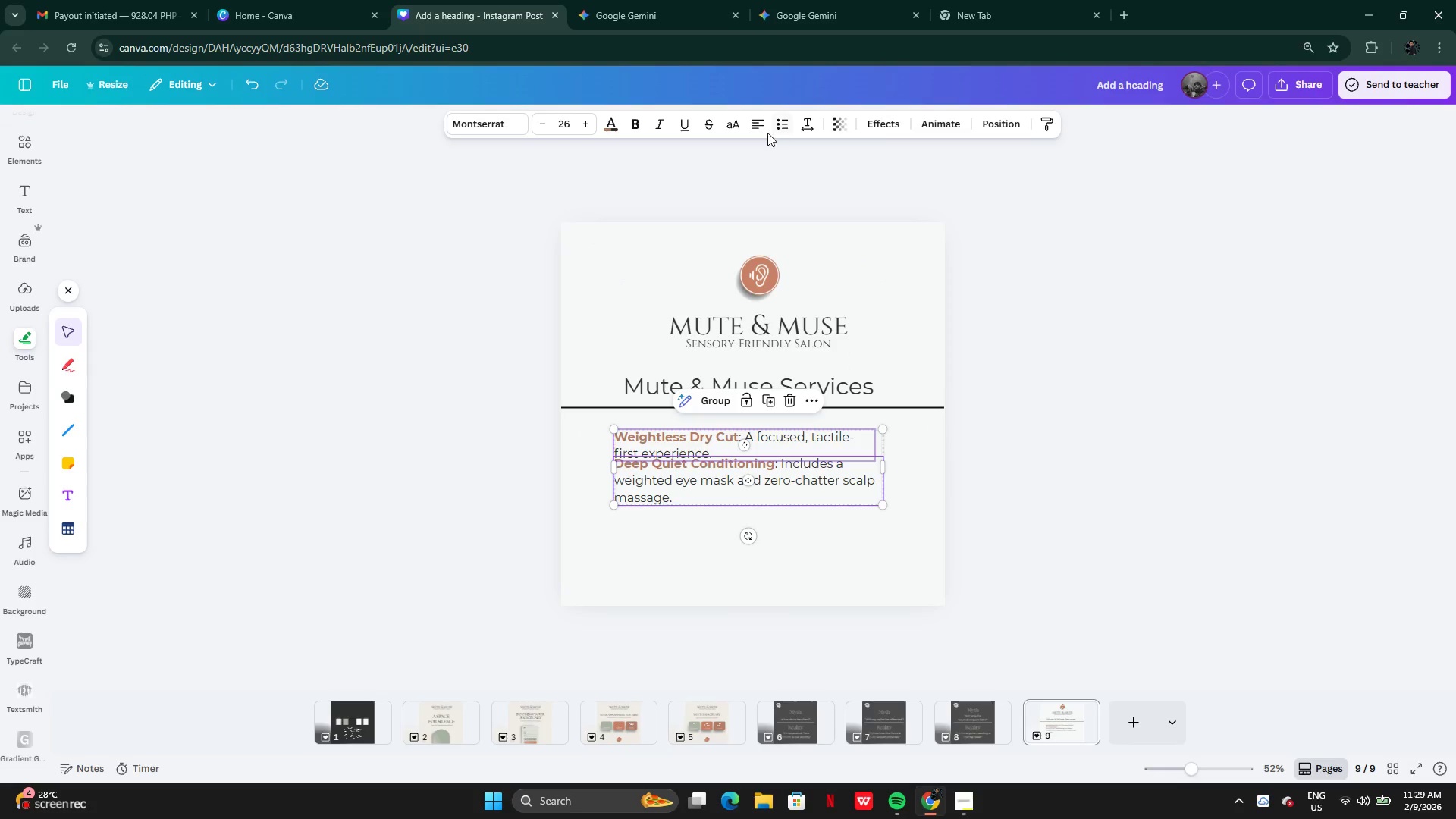 
left_click([755, 127])
 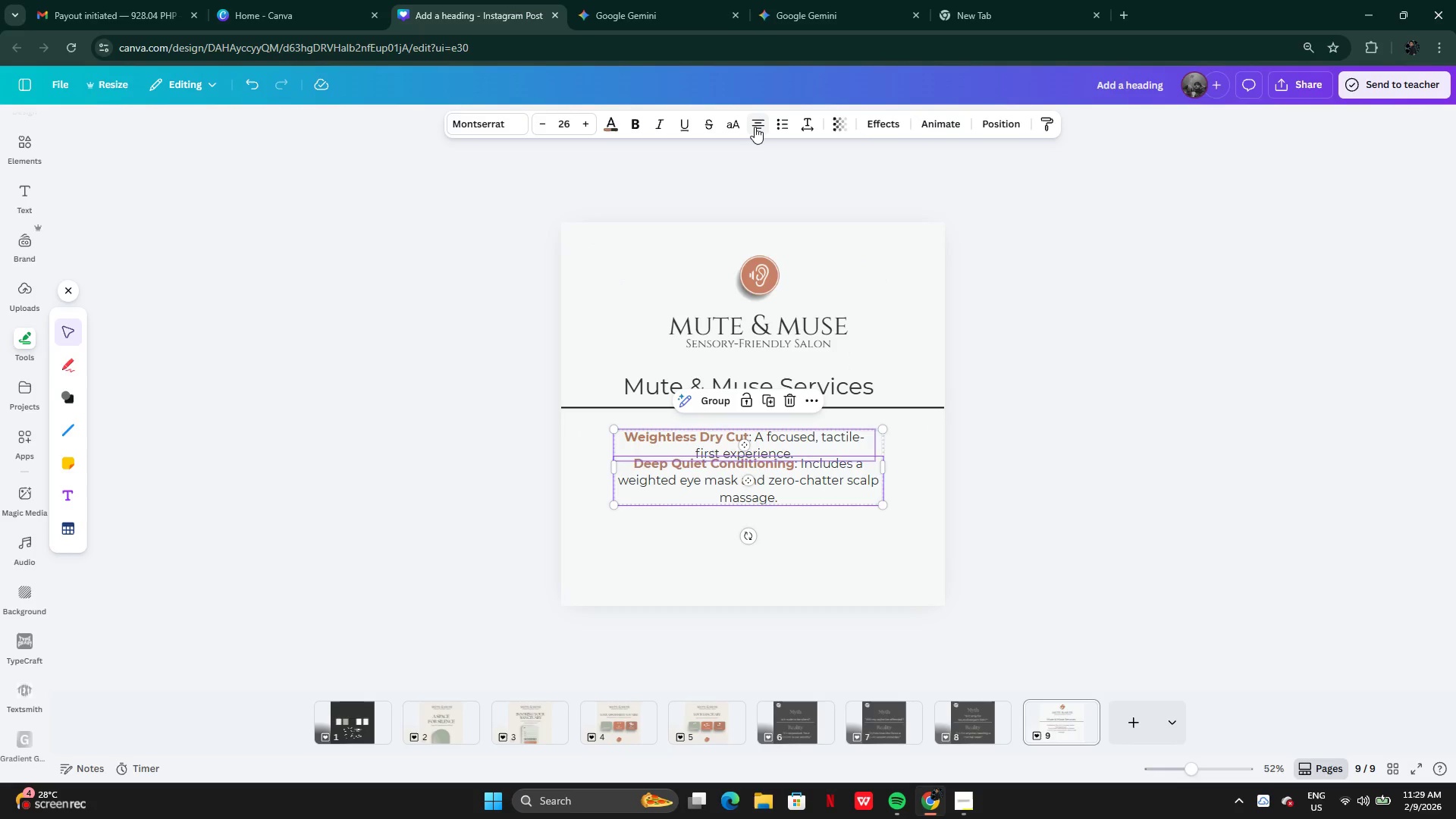 
left_click([755, 127])
 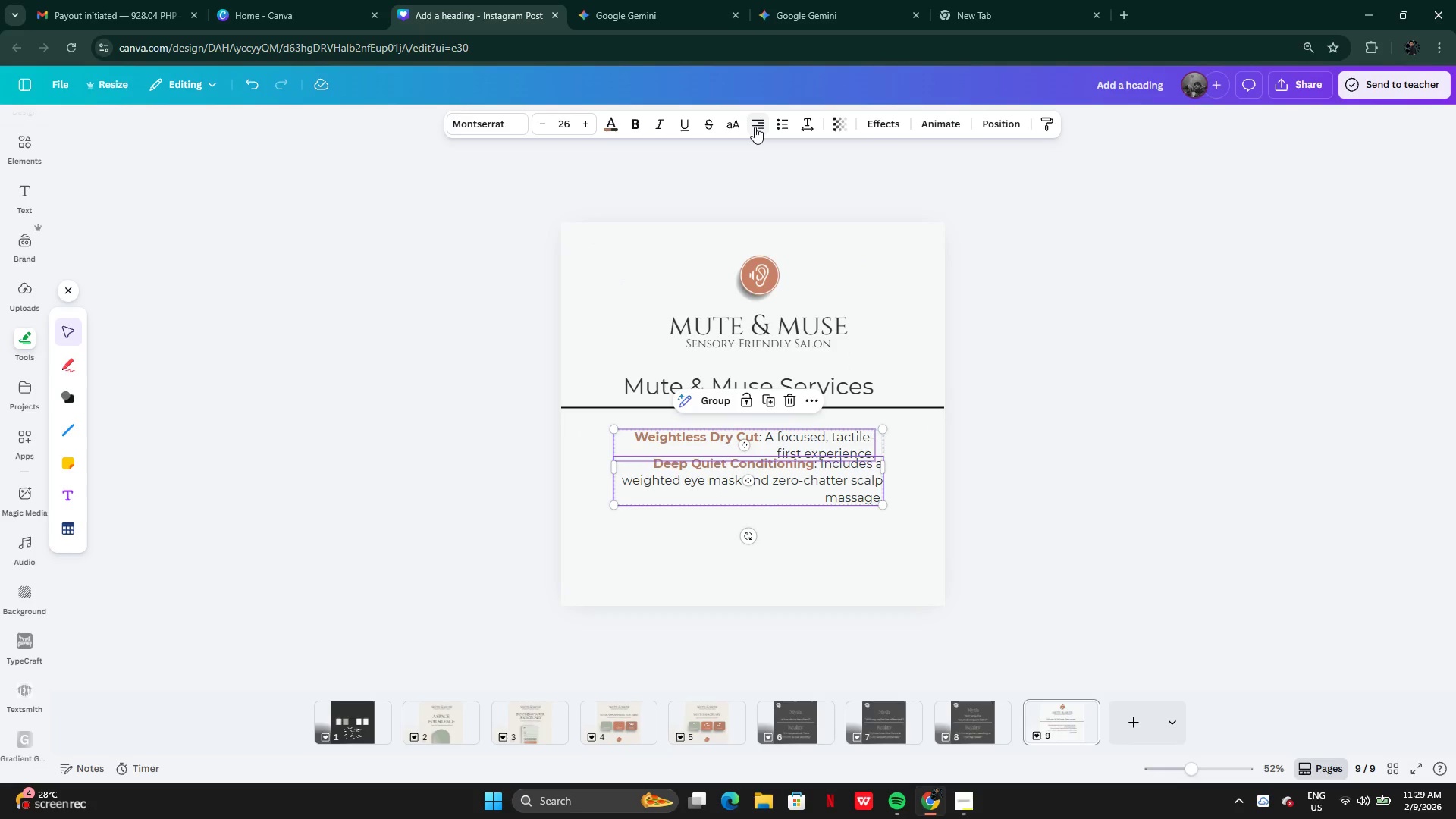 
left_click([755, 127])
 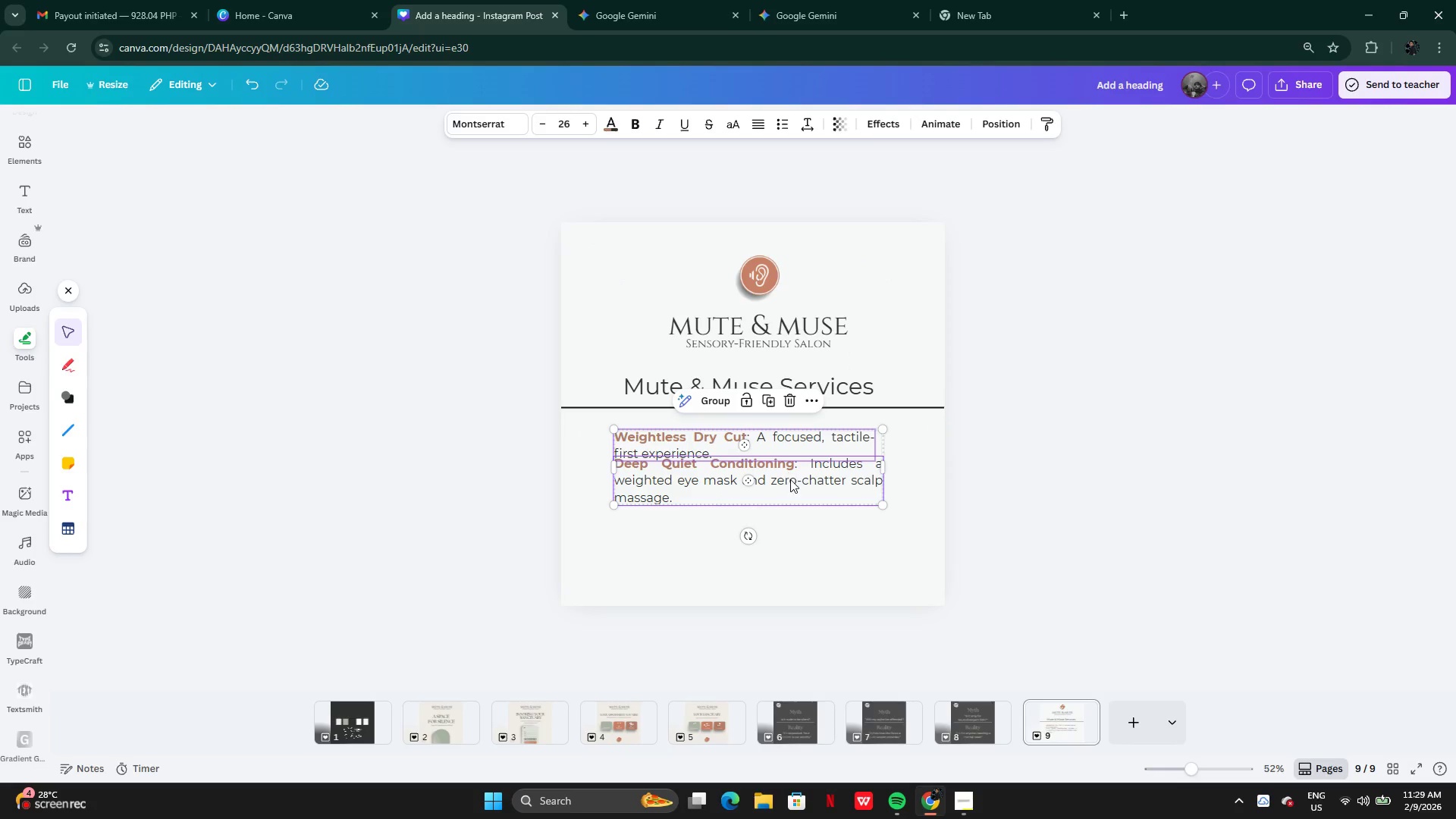 
left_click([791, 480])
 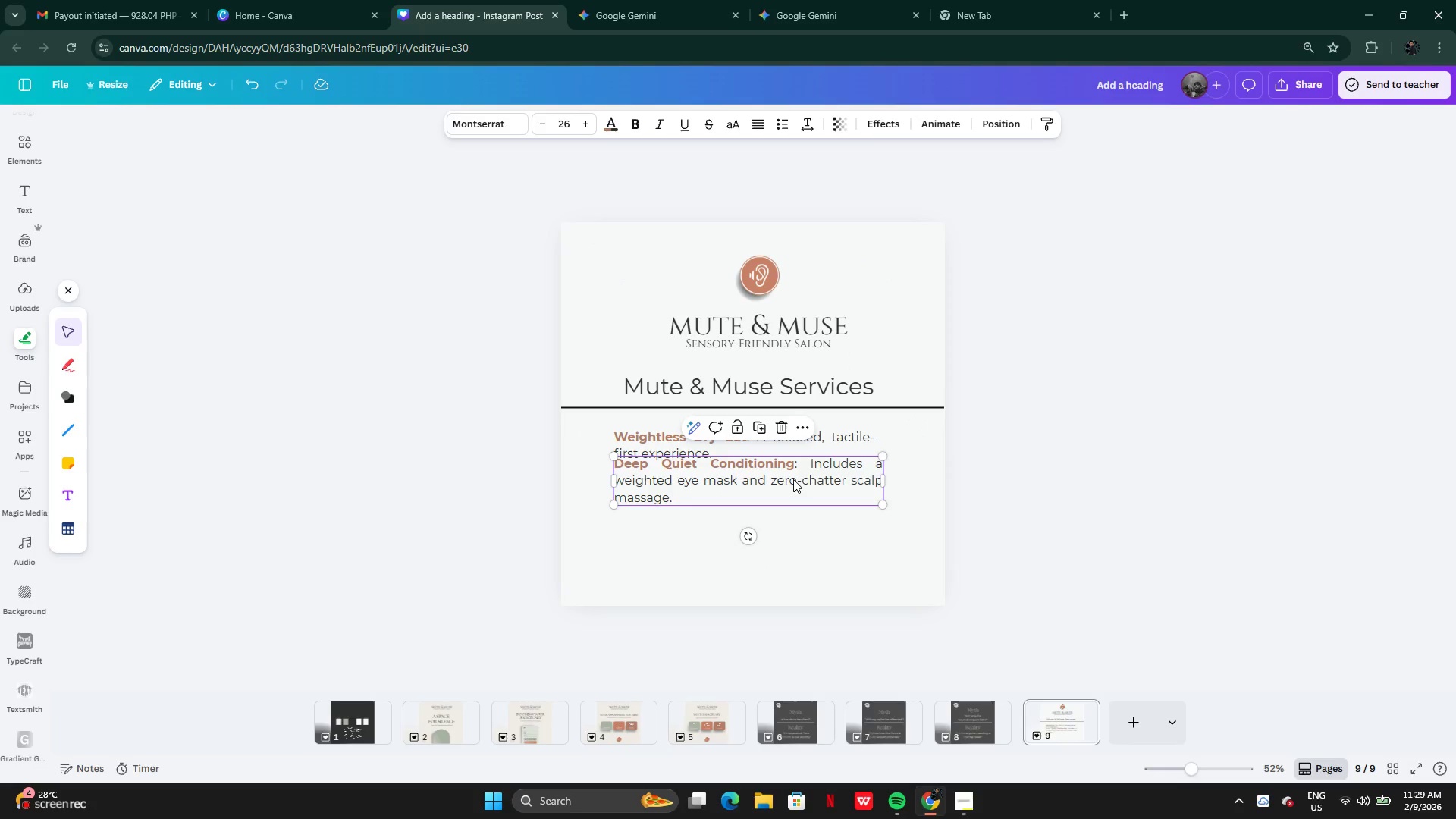 
left_click_drag(start_coordinate=[794, 480], to_coordinate=[796, 499])
 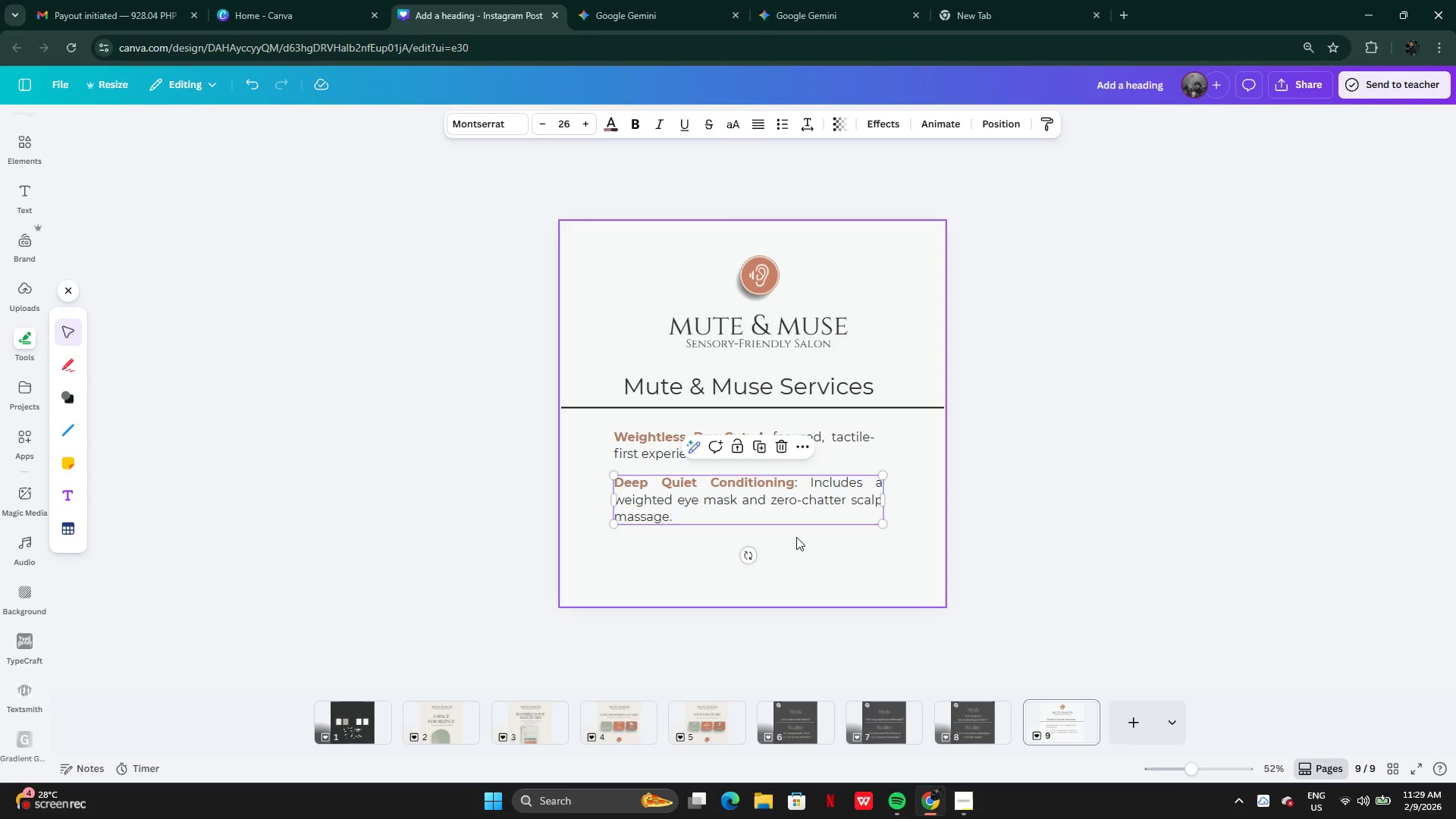 
left_click([796, 537])
 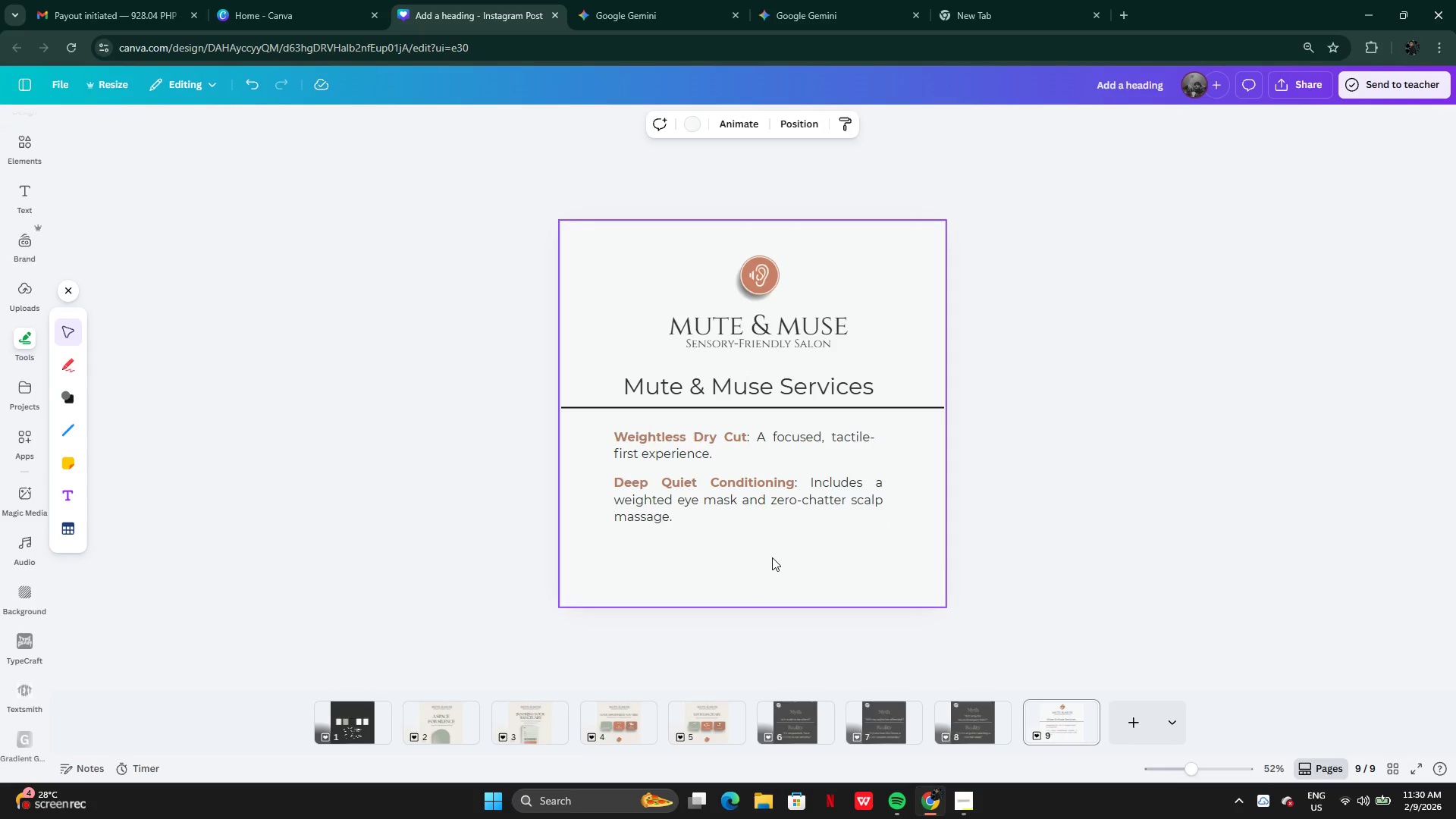 
wait(5.52)
 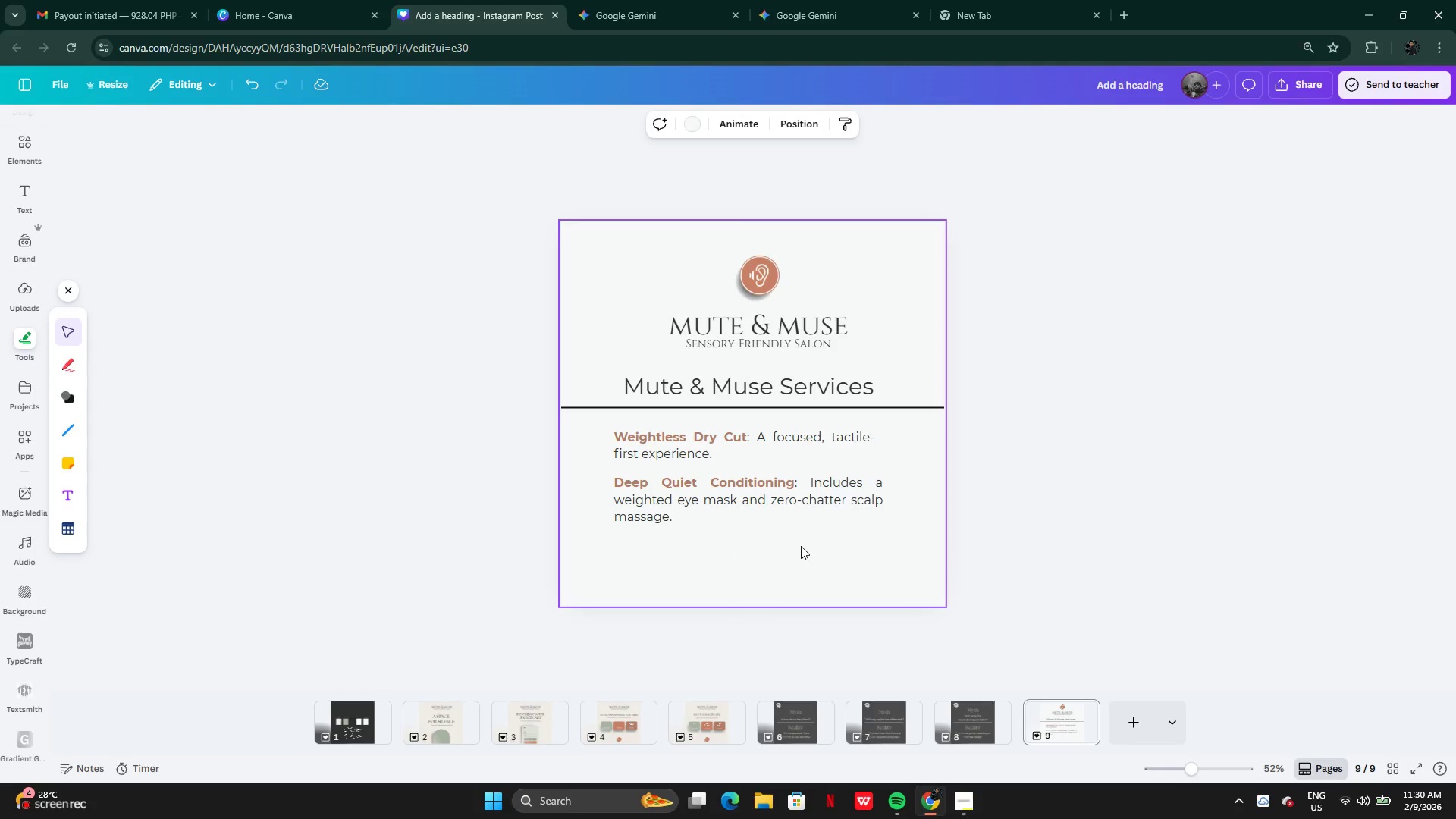 
left_click_drag(start_coordinate=[772, 554], to_coordinate=[763, 412])
 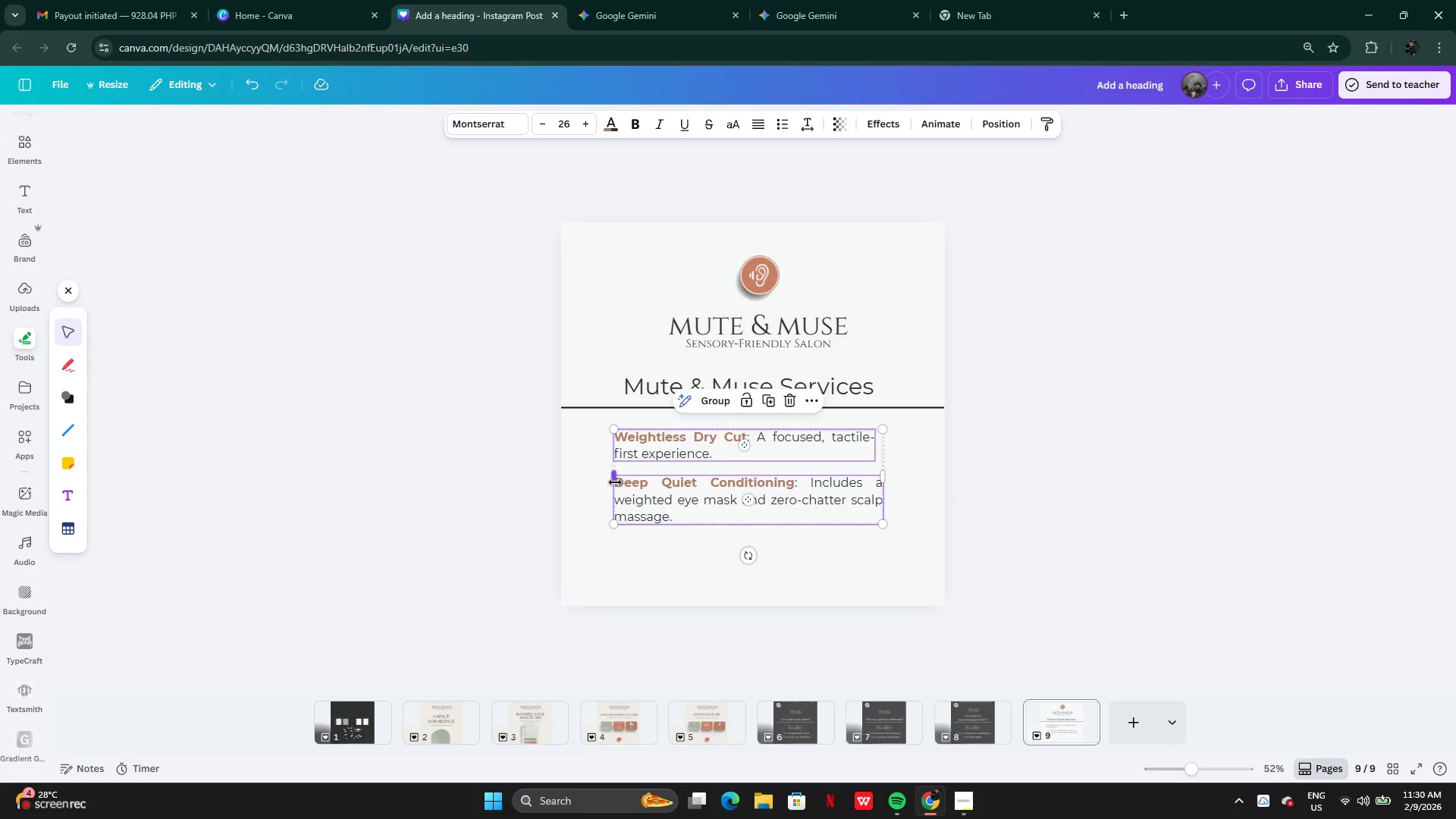 
left_click_drag(start_coordinate=[614, 482], to_coordinate=[582, 479])
 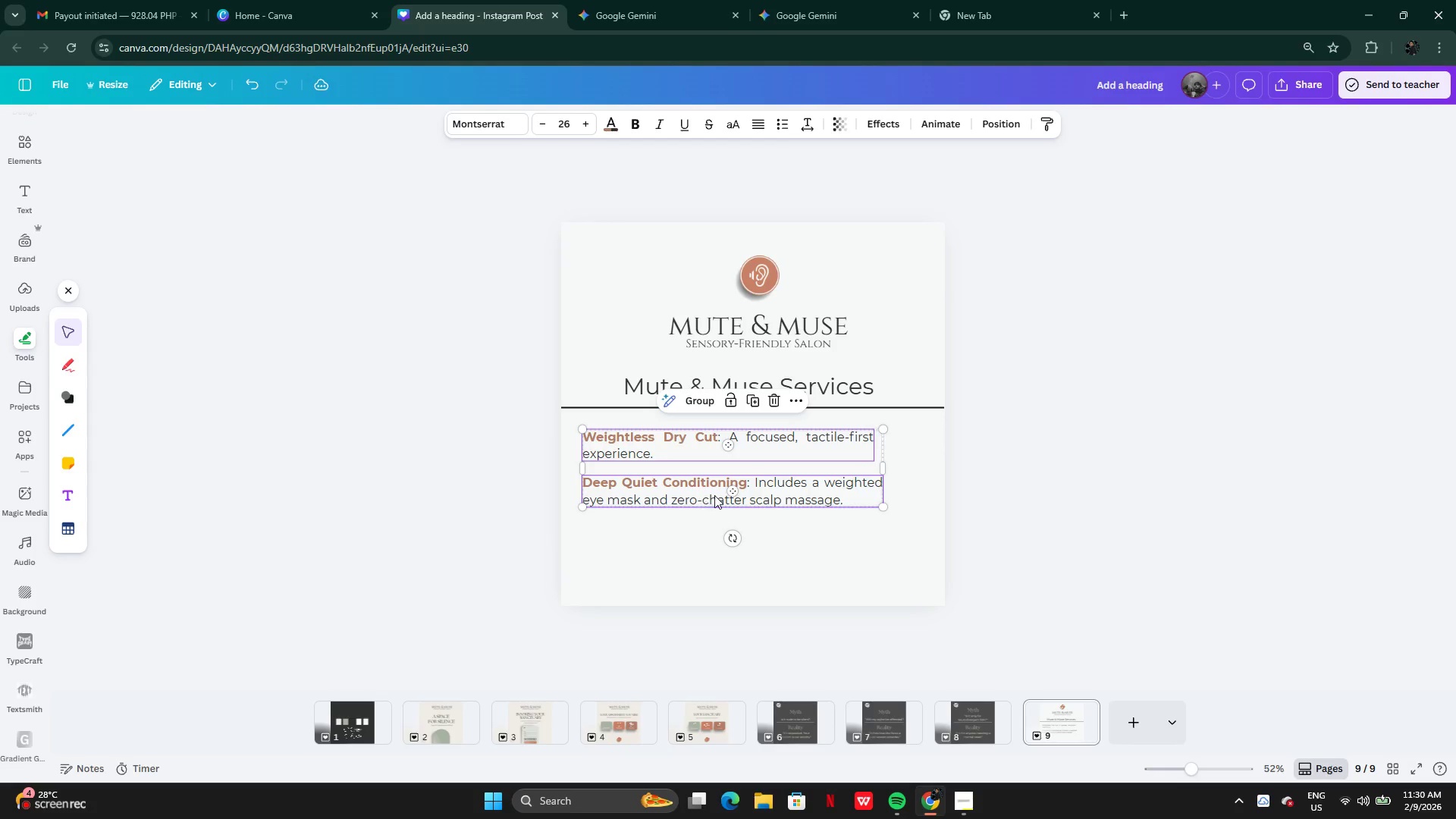 
left_click_drag(start_coordinate=[714, 496], to_coordinate=[737, 499])
 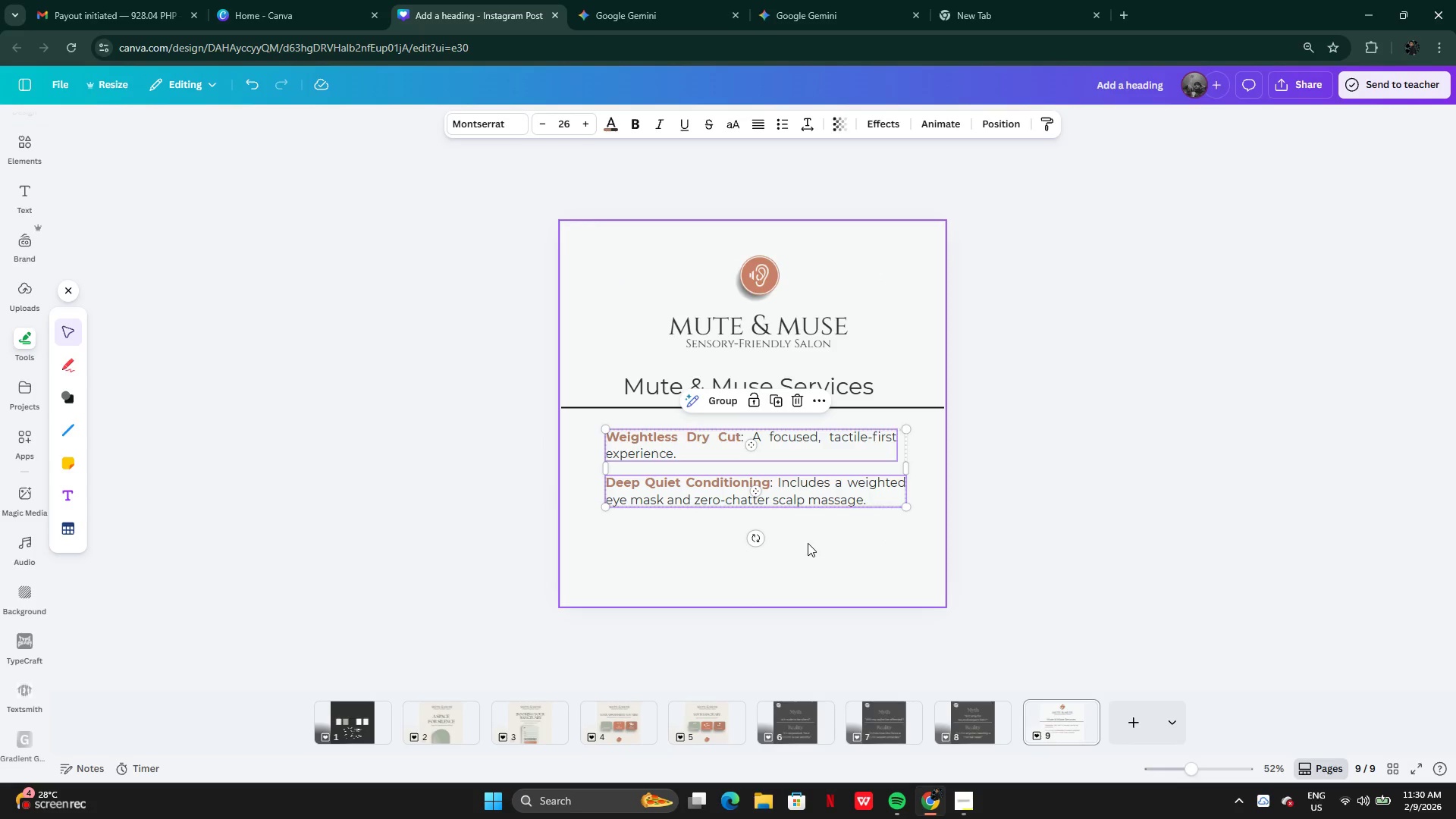 
left_click([808, 544])
 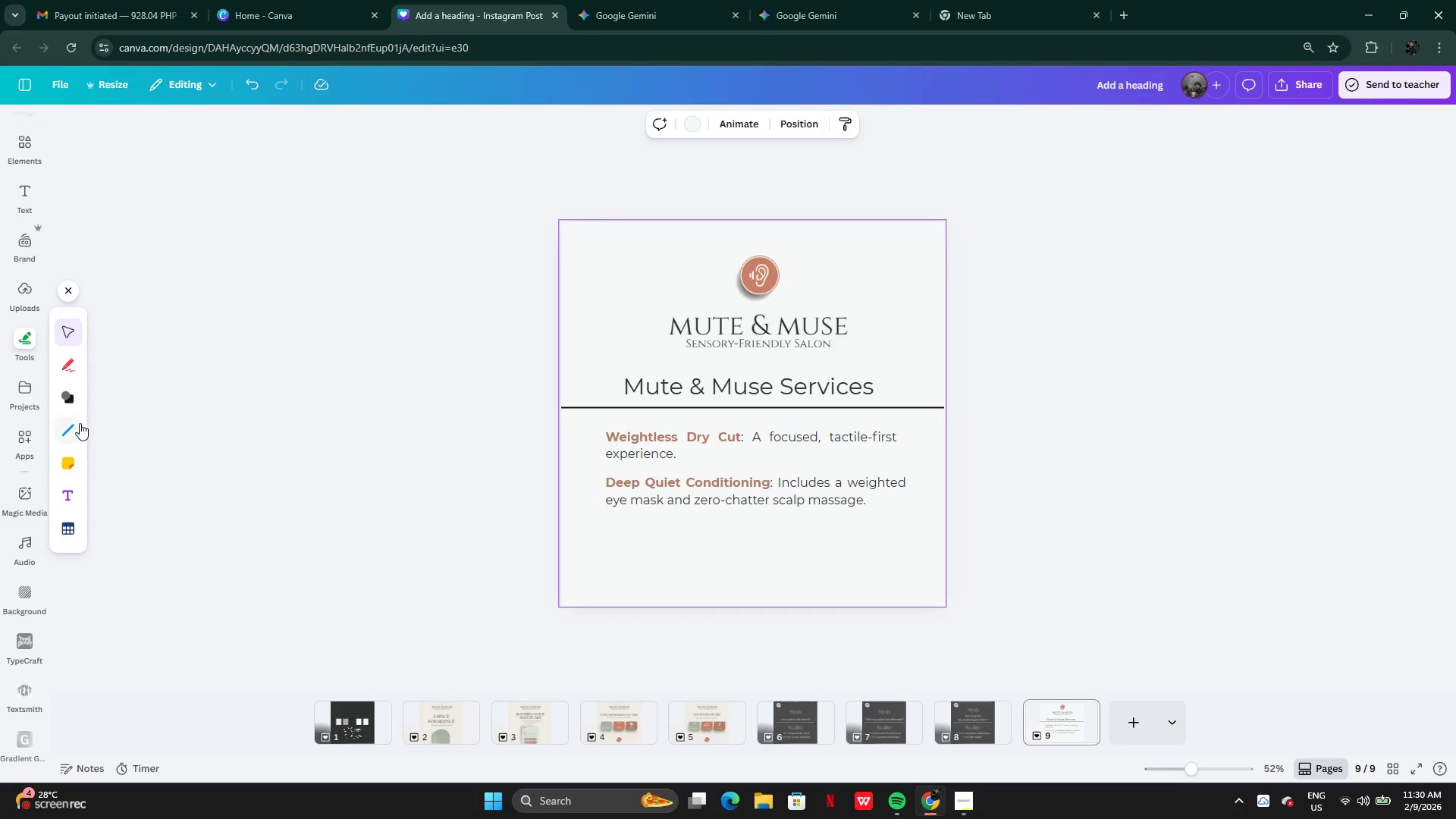 
left_click([24, 147])
 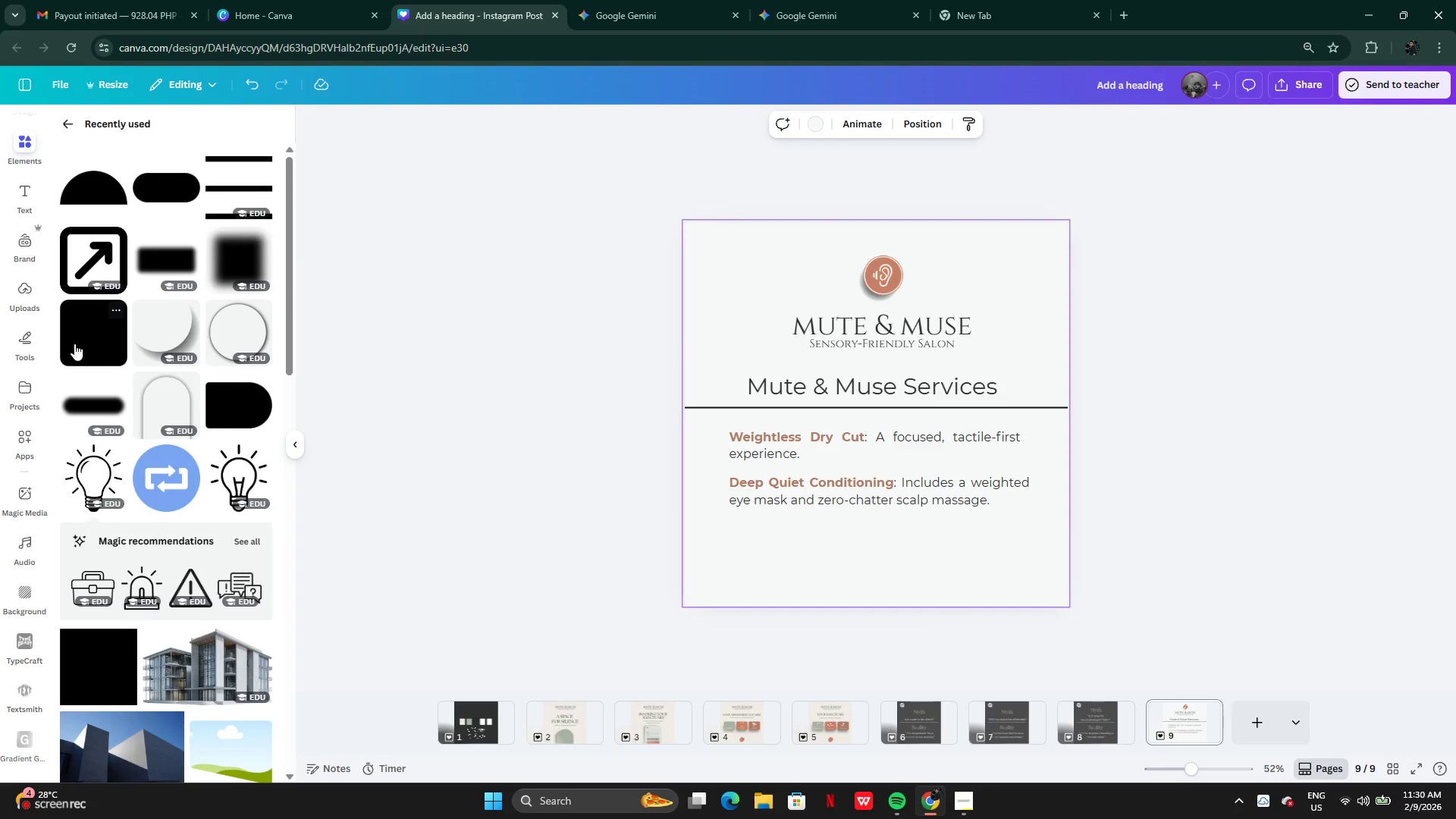 
scroll: coordinate [187, 363], scroll_direction: up, amount: 1.0
 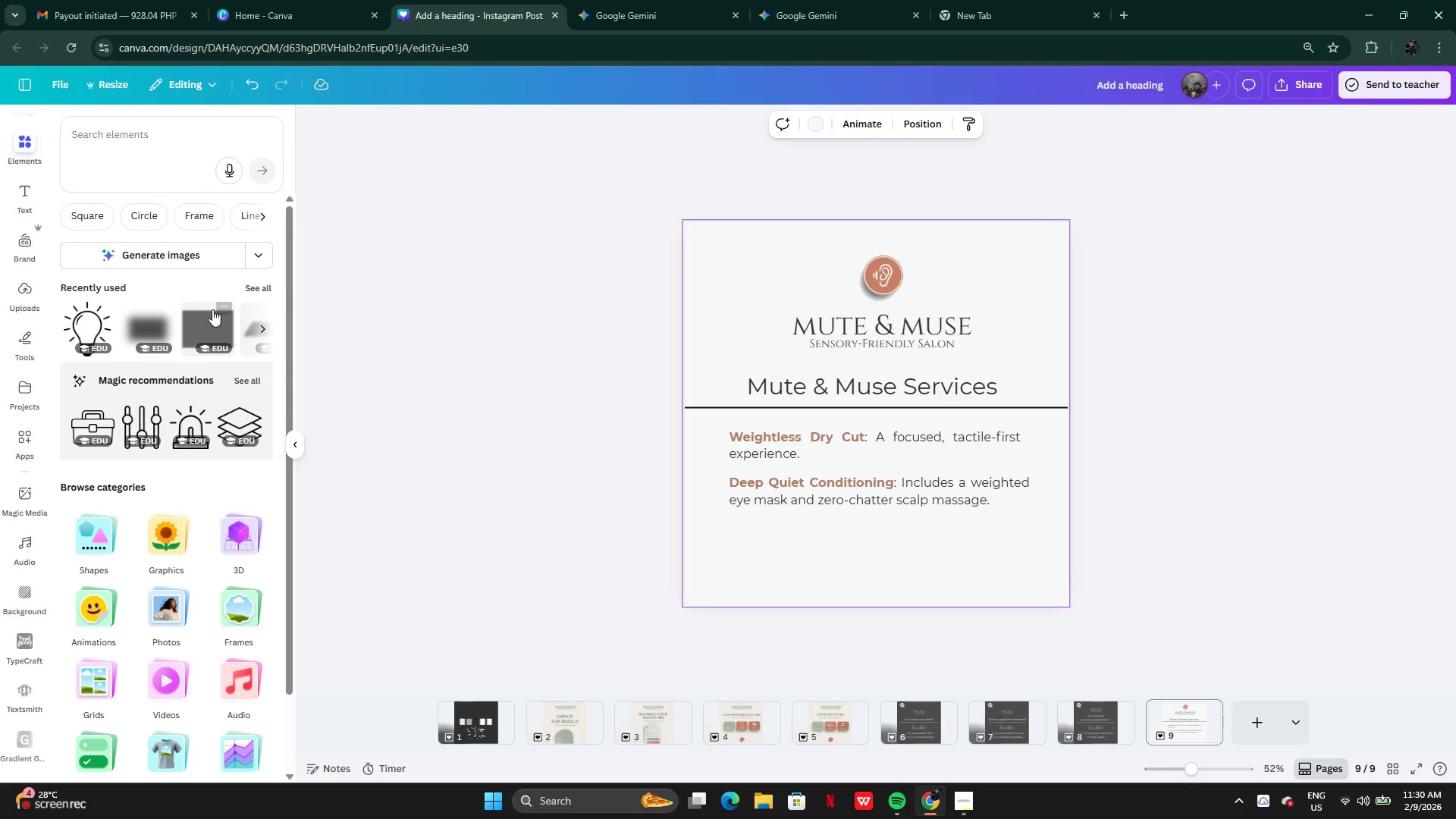 
left_click([259, 288])
 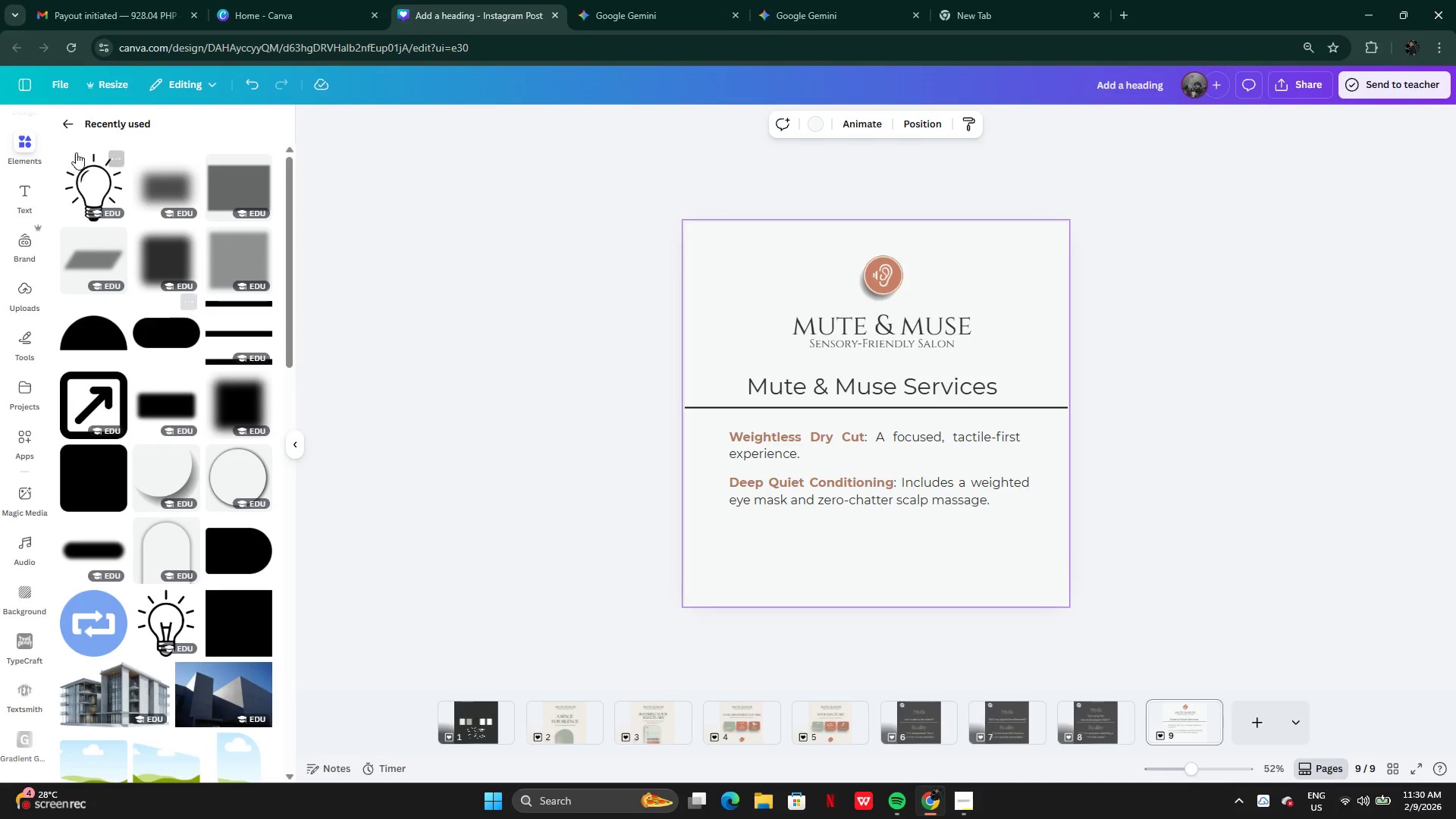 
left_click([67, 127])
 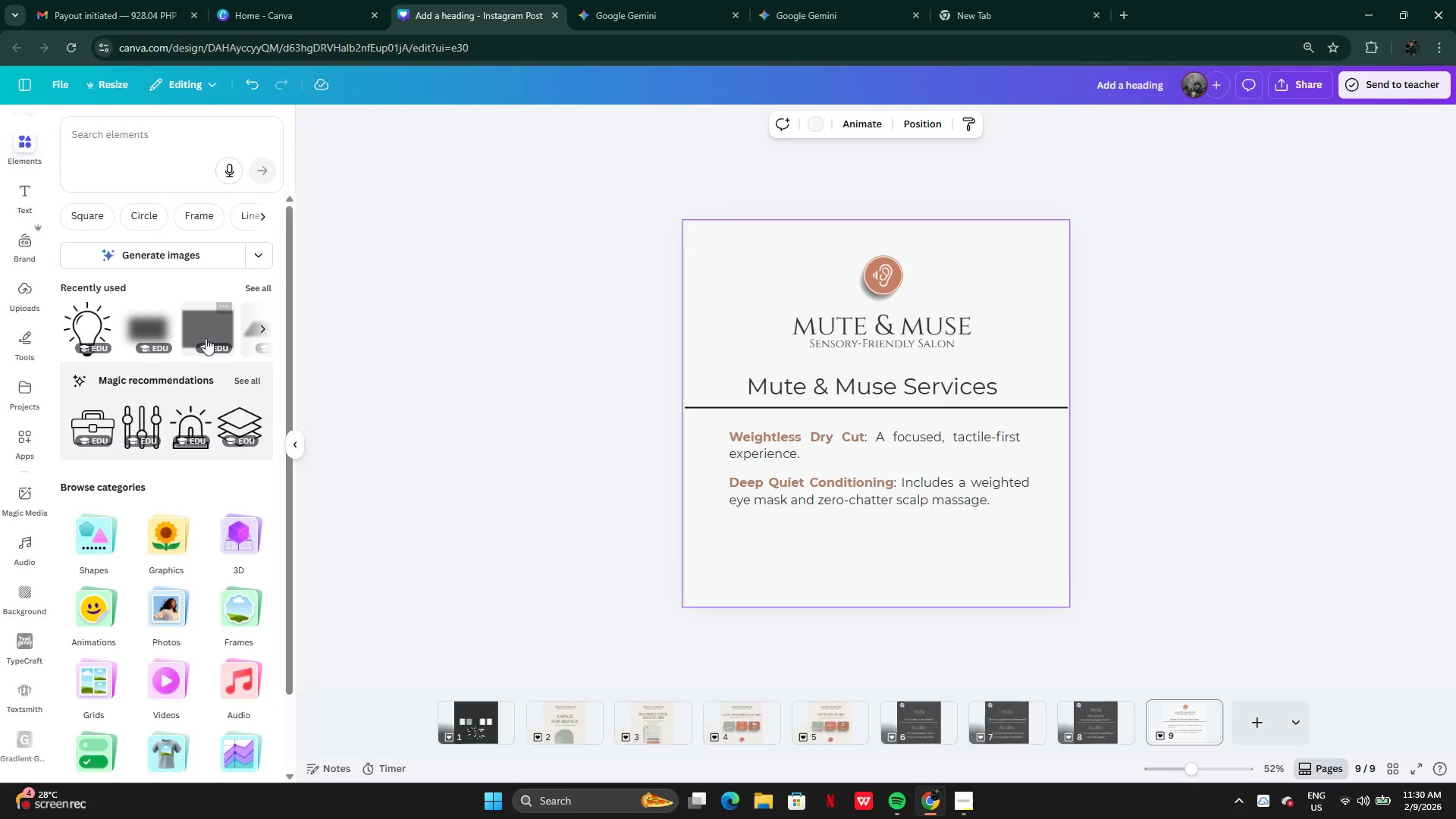 
left_click([249, 284])
 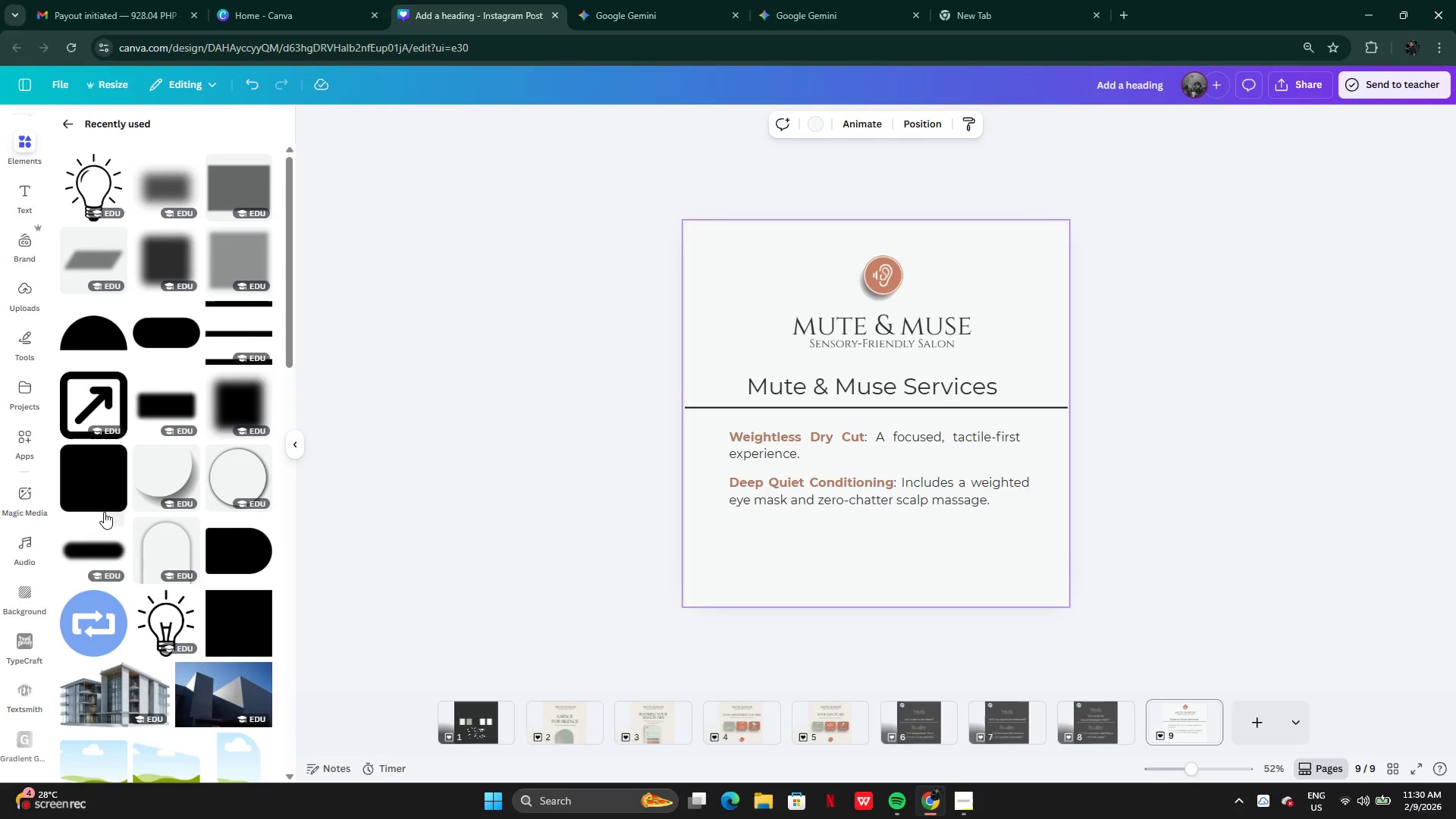 
left_click([223, 625])
 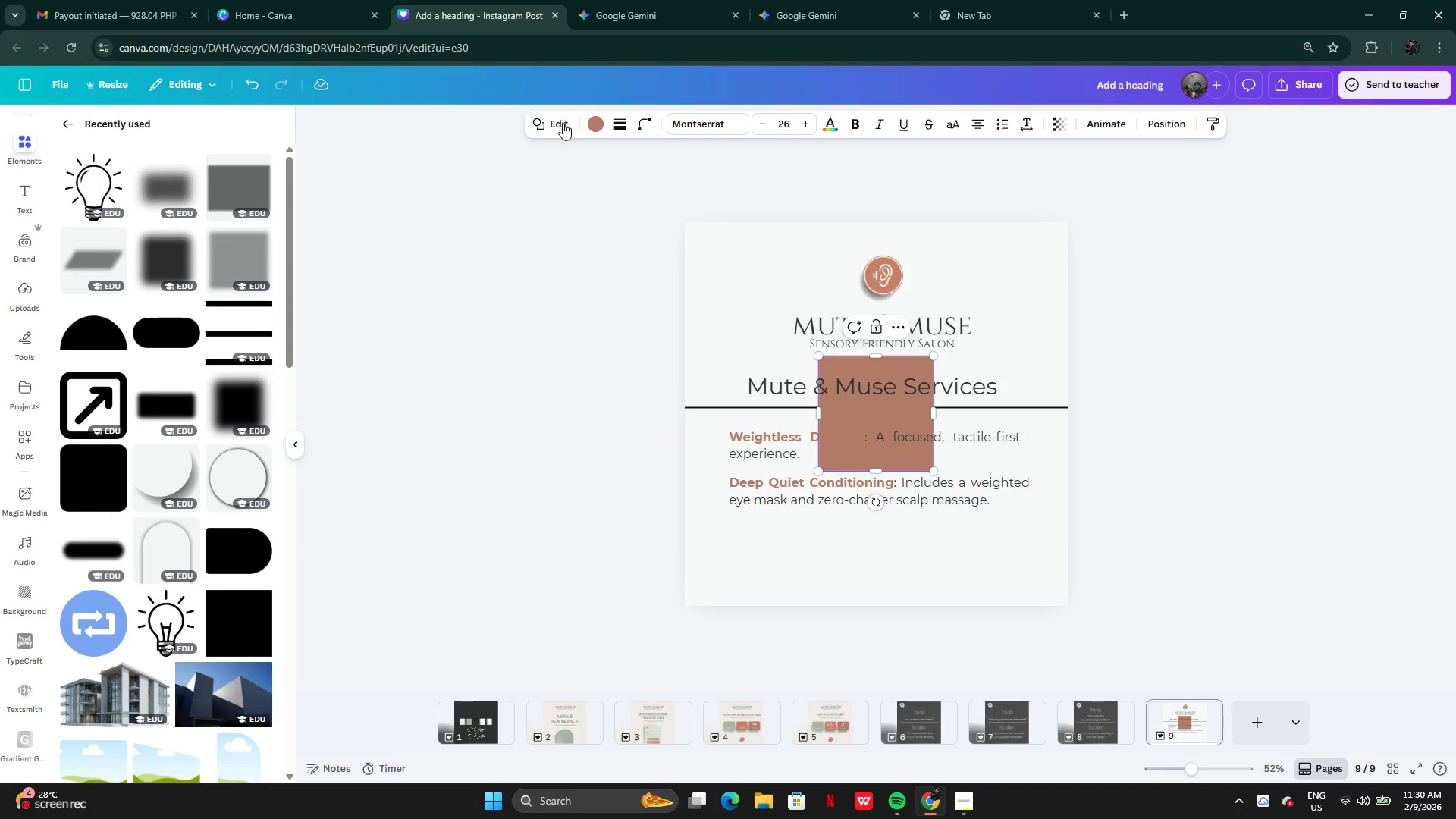 
scroll: coordinate [208, 643], scroll_direction: up, amount: 1.0
 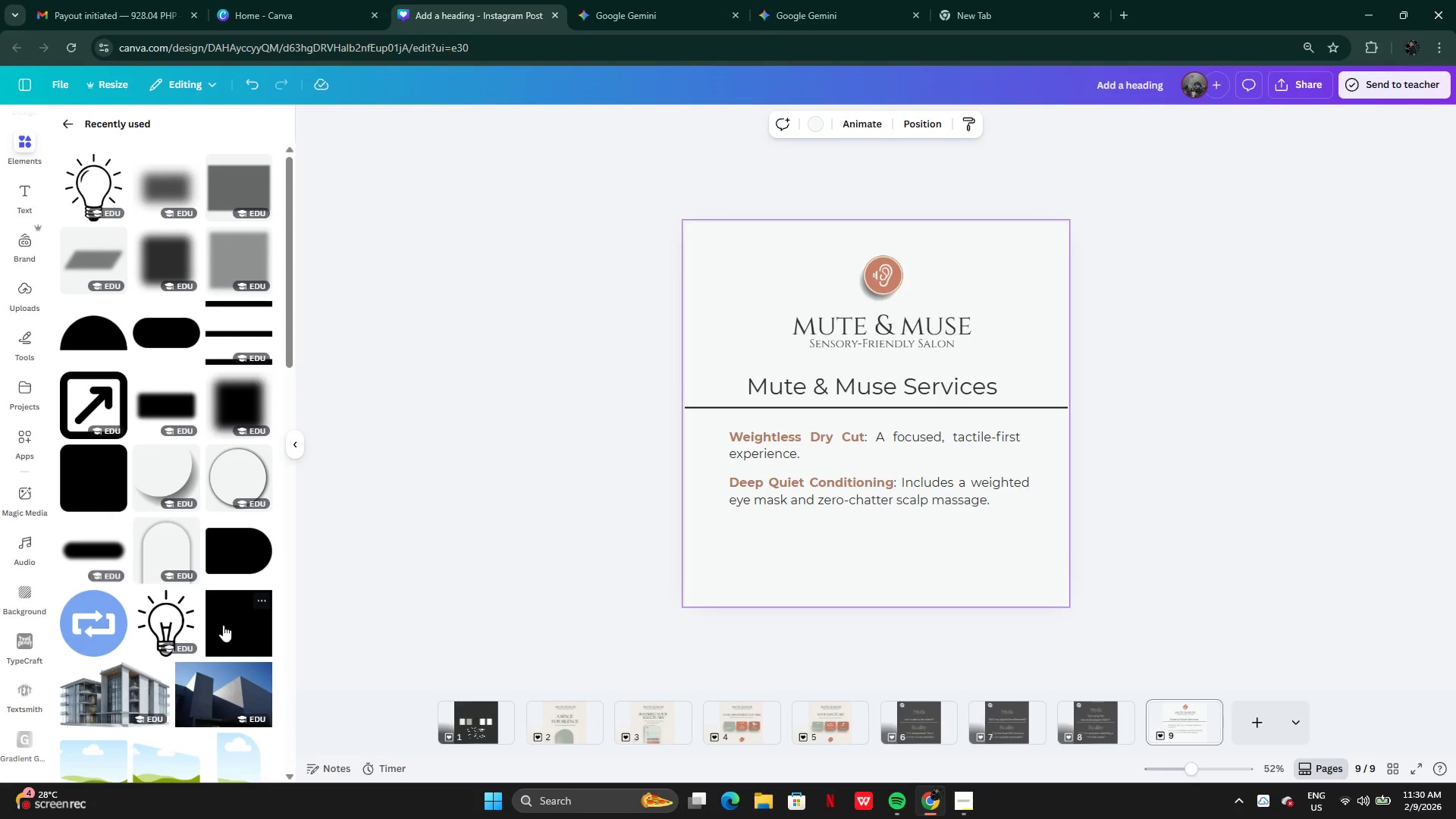 
left_click([595, 120])
 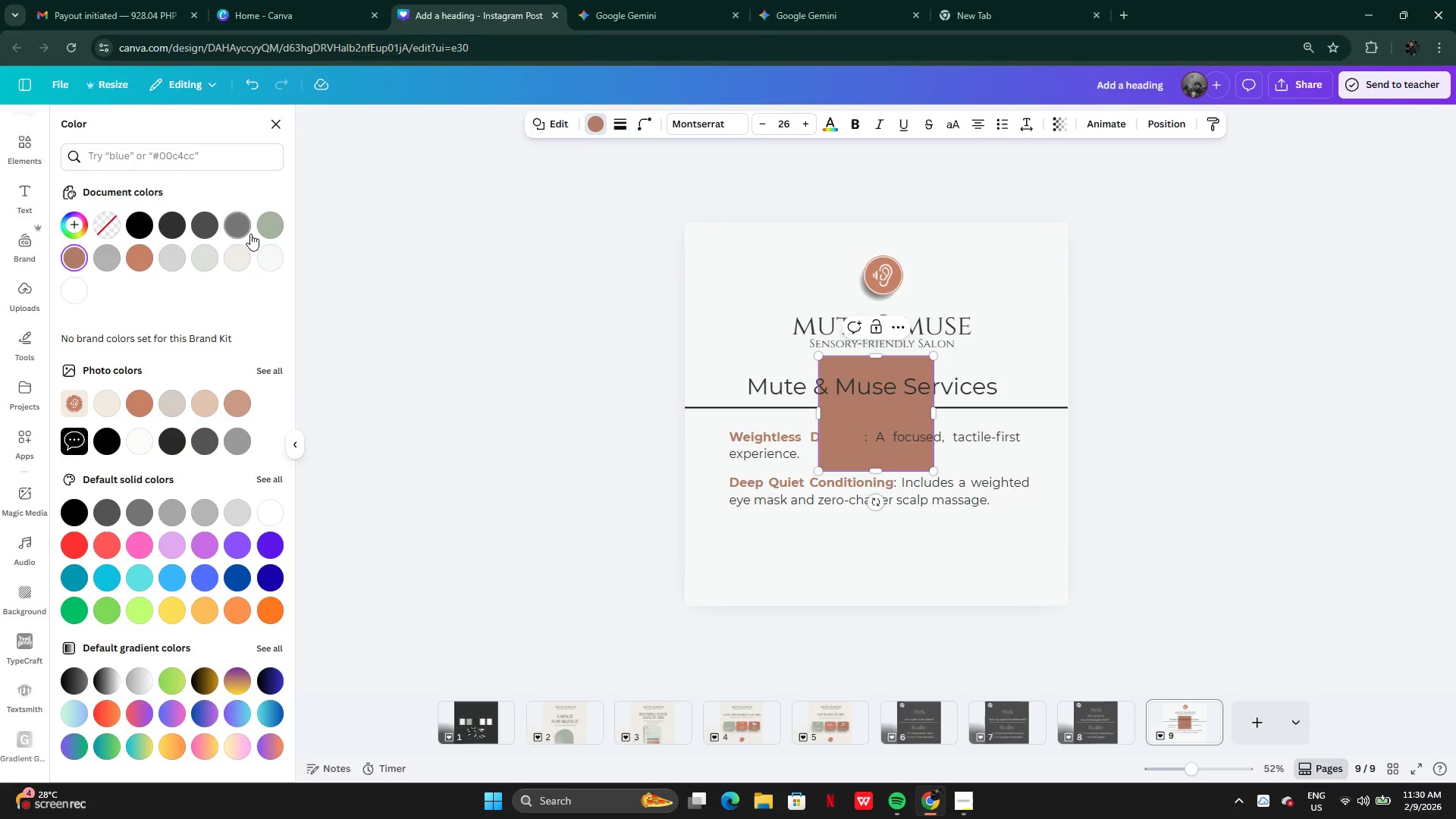 
left_click([262, 234])
 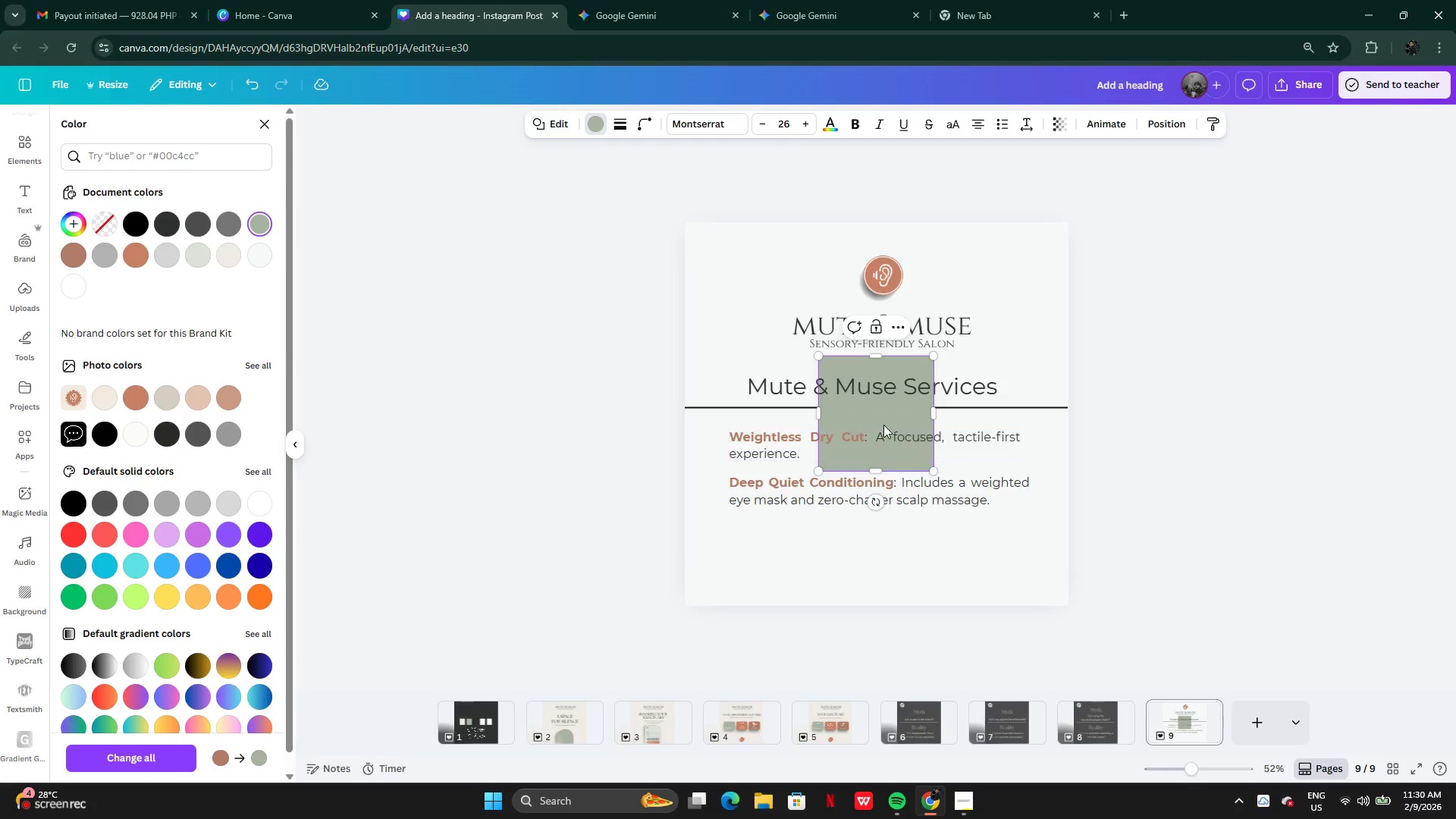 
left_click_drag(start_coordinate=[881, 419], to_coordinate=[762, 448])
 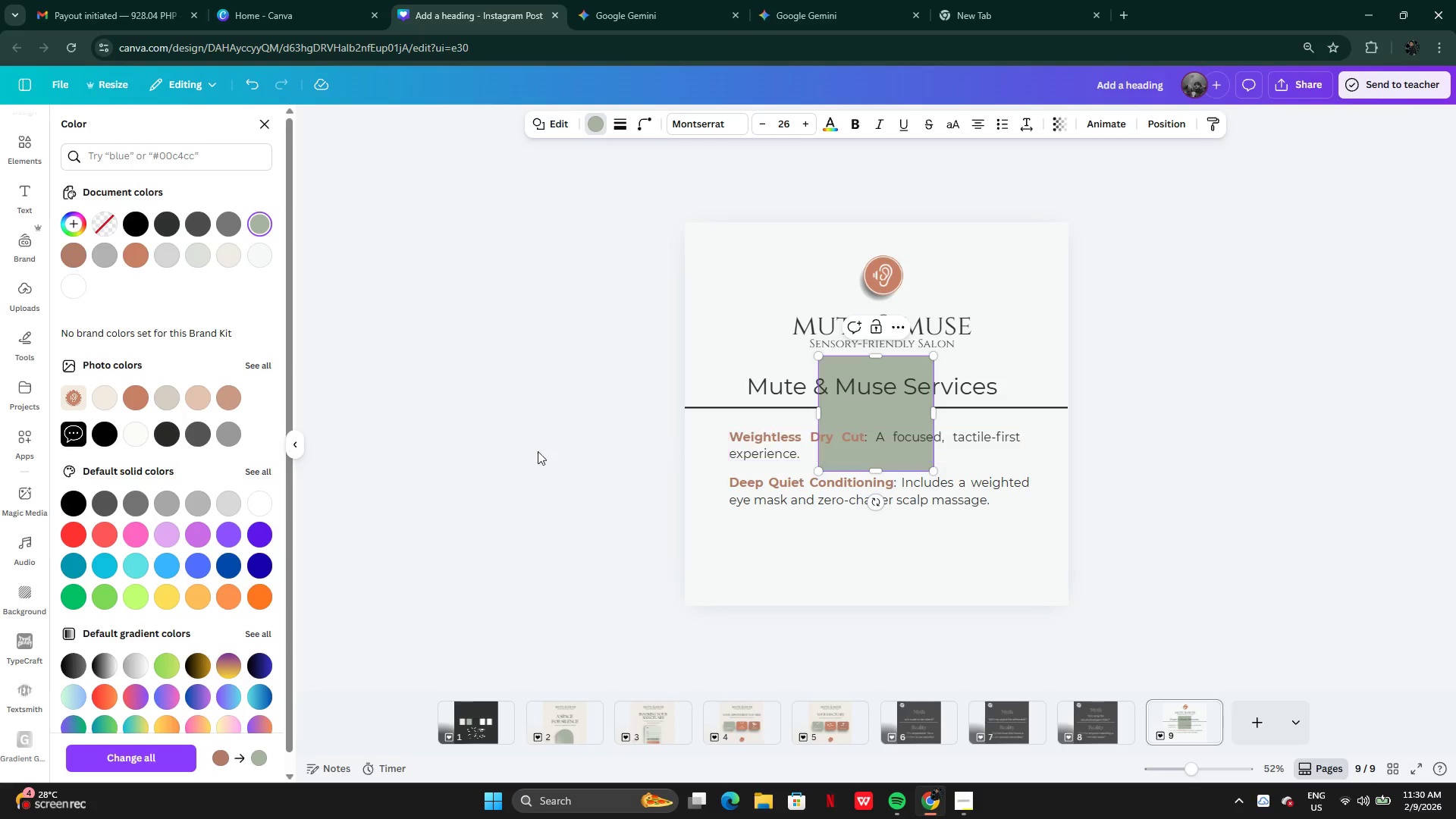 
left_click([535, 451])
 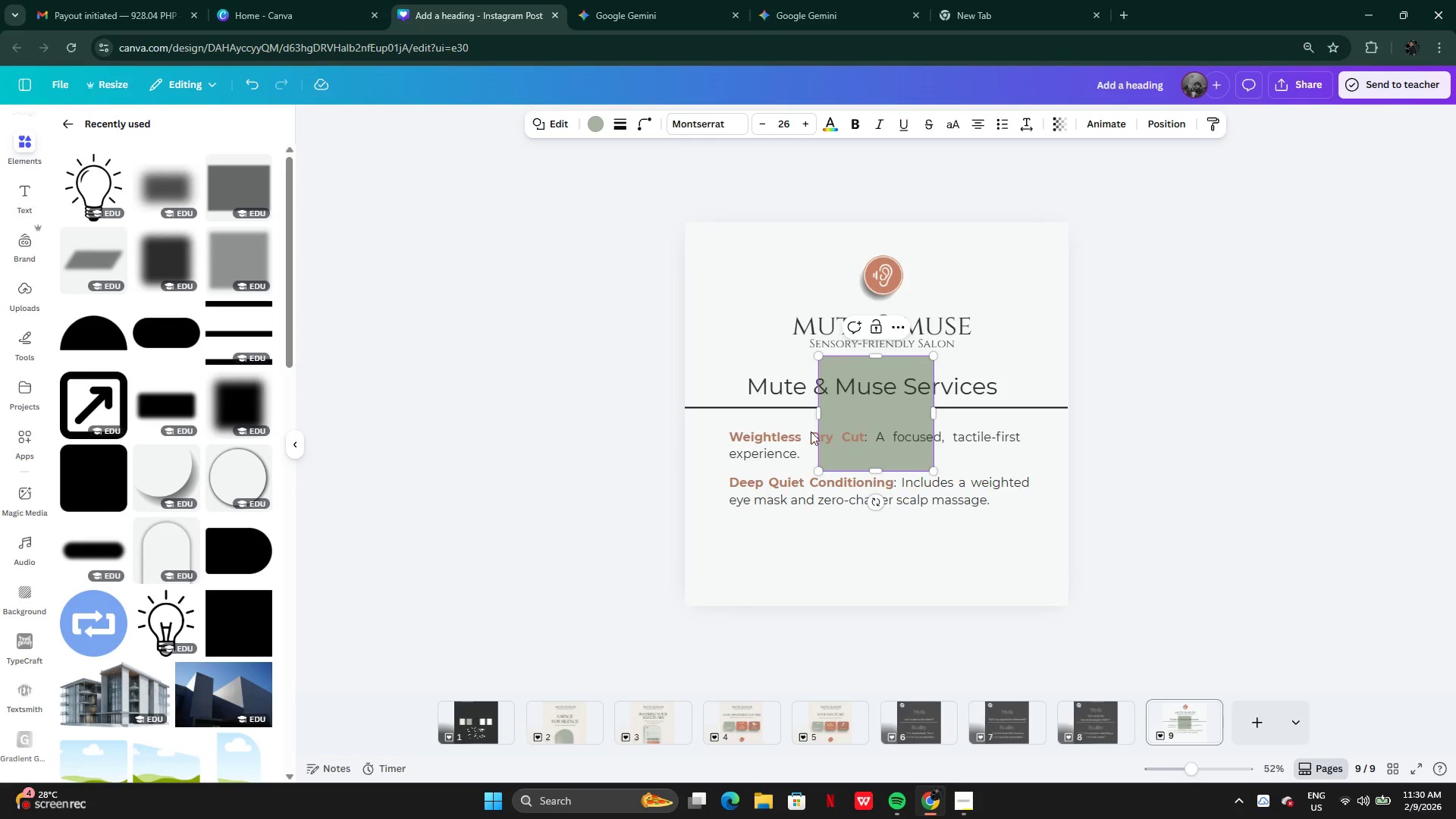 
left_click([637, 457])
 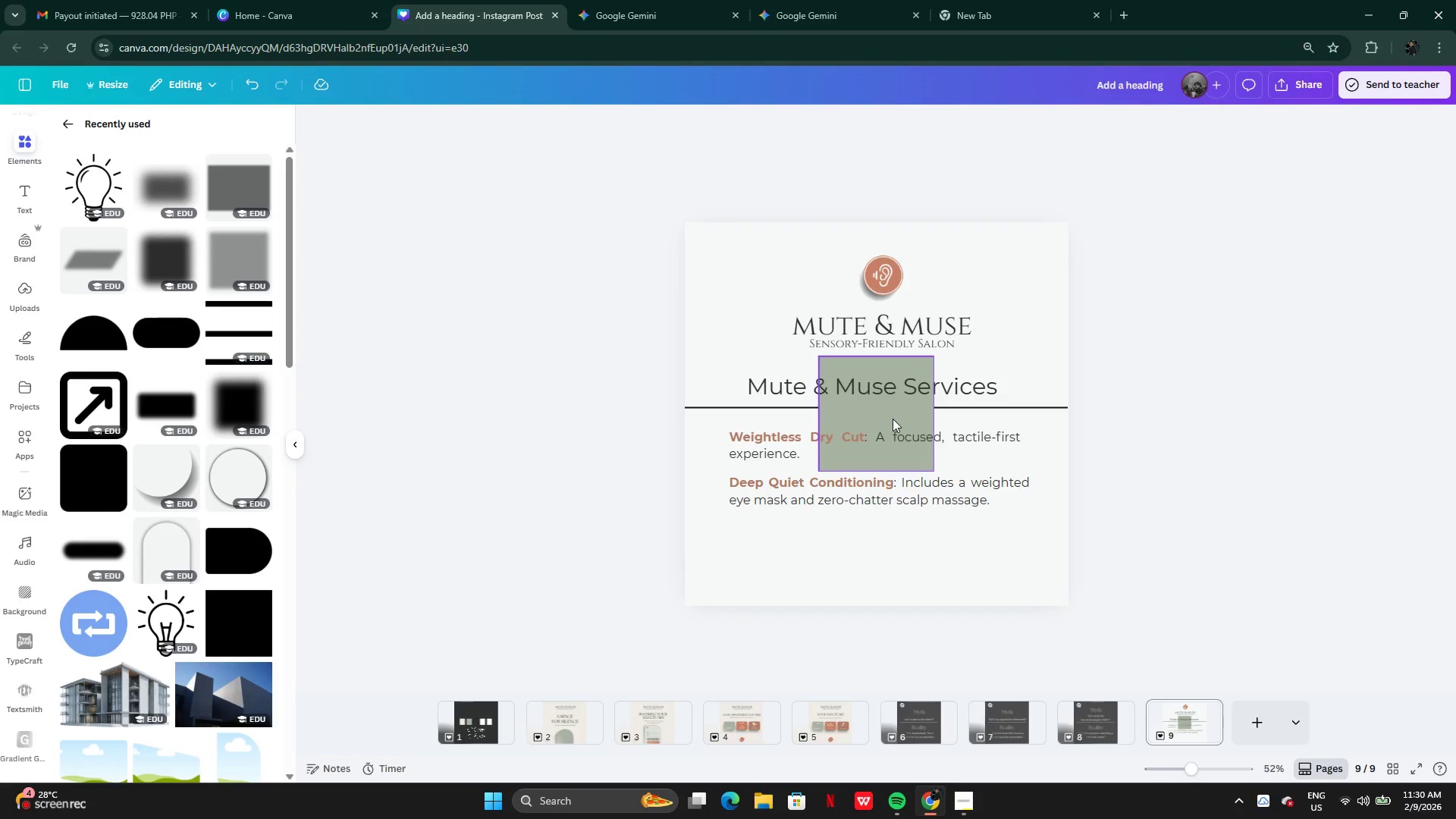 
left_click_drag(start_coordinate=[893, 419], to_coordinate=[752, 467])
 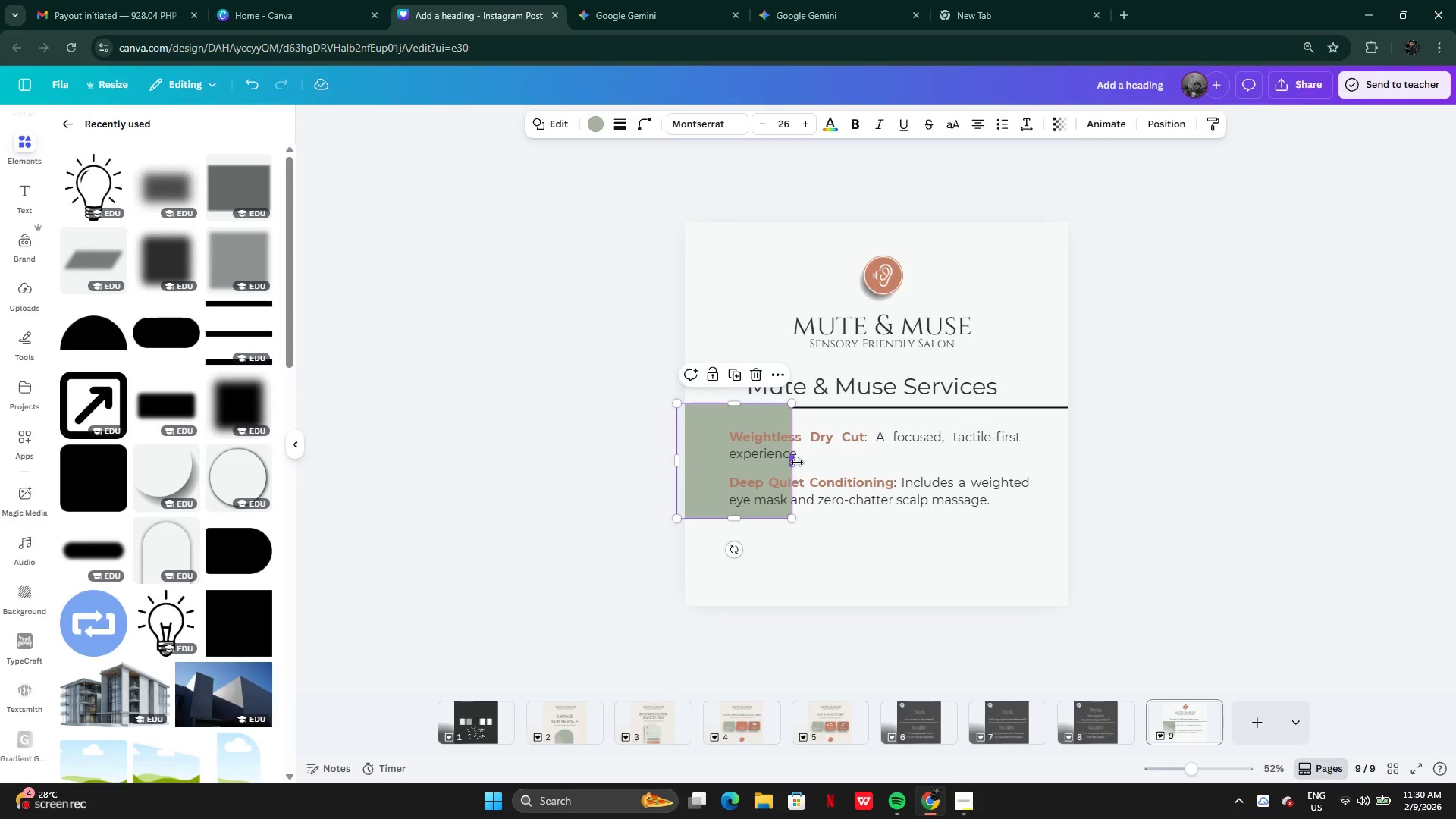 
left_click_drag(start_coordinate=[787, 460], to_coordinate=[1116, 519])
 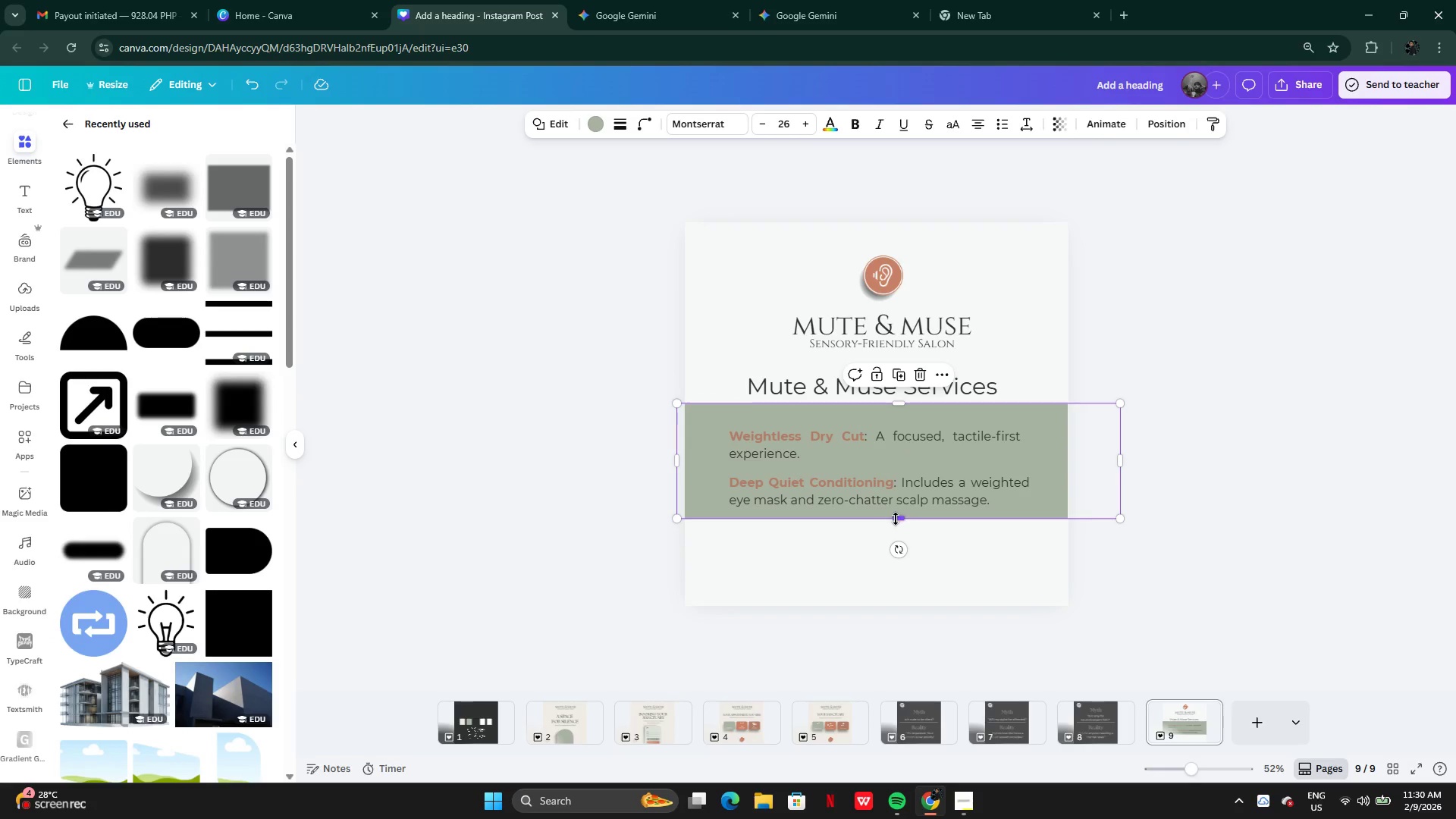 
left_click_drag(start_coordinate=[896, 519], to_coordinate=[904, 691])
 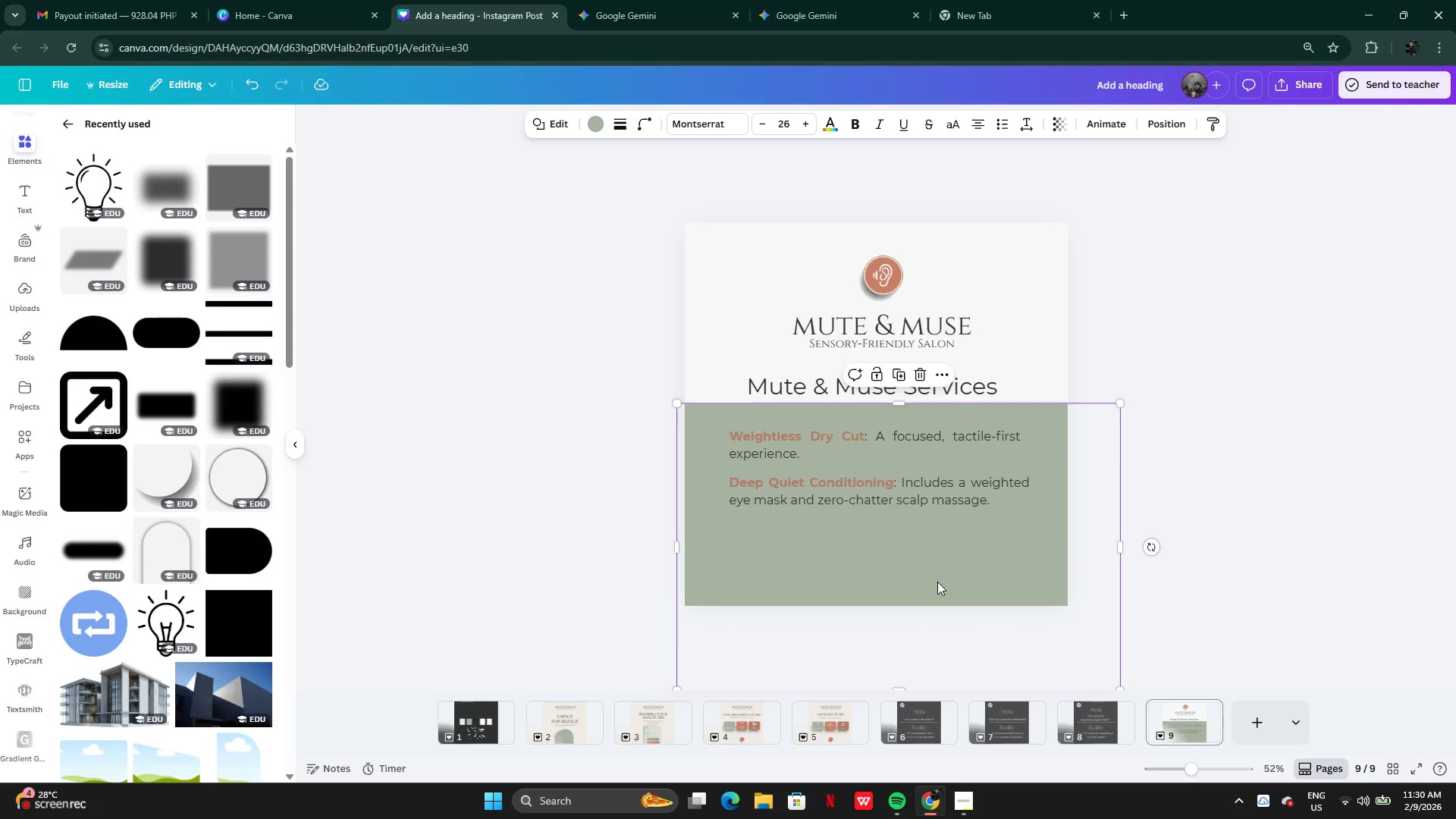 
left_click_drag(start_coordinate=[937, 582], to_coordinate=[925, 589])
 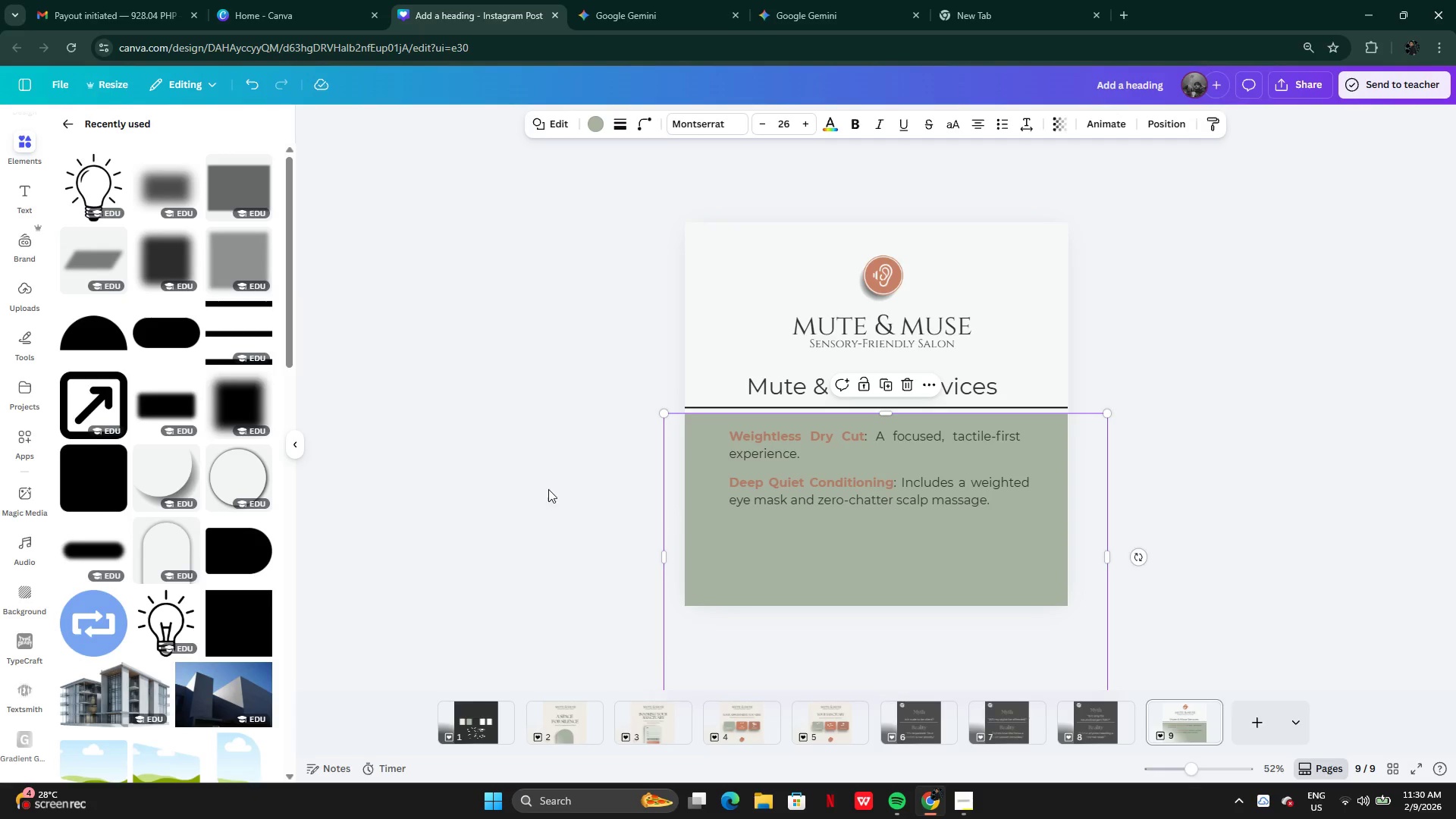 
left_click([548, 488])
 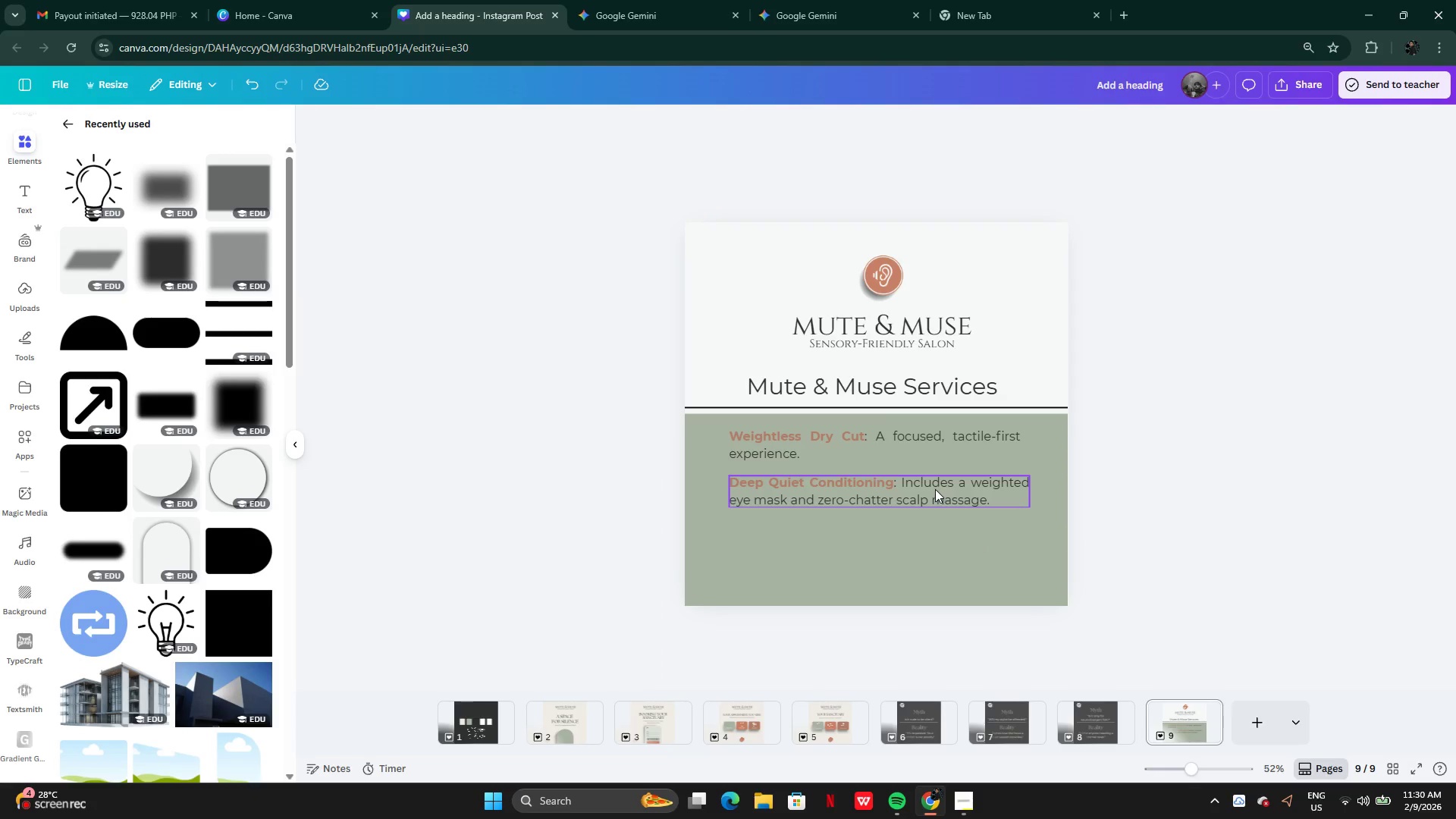 
wait(5.23)
 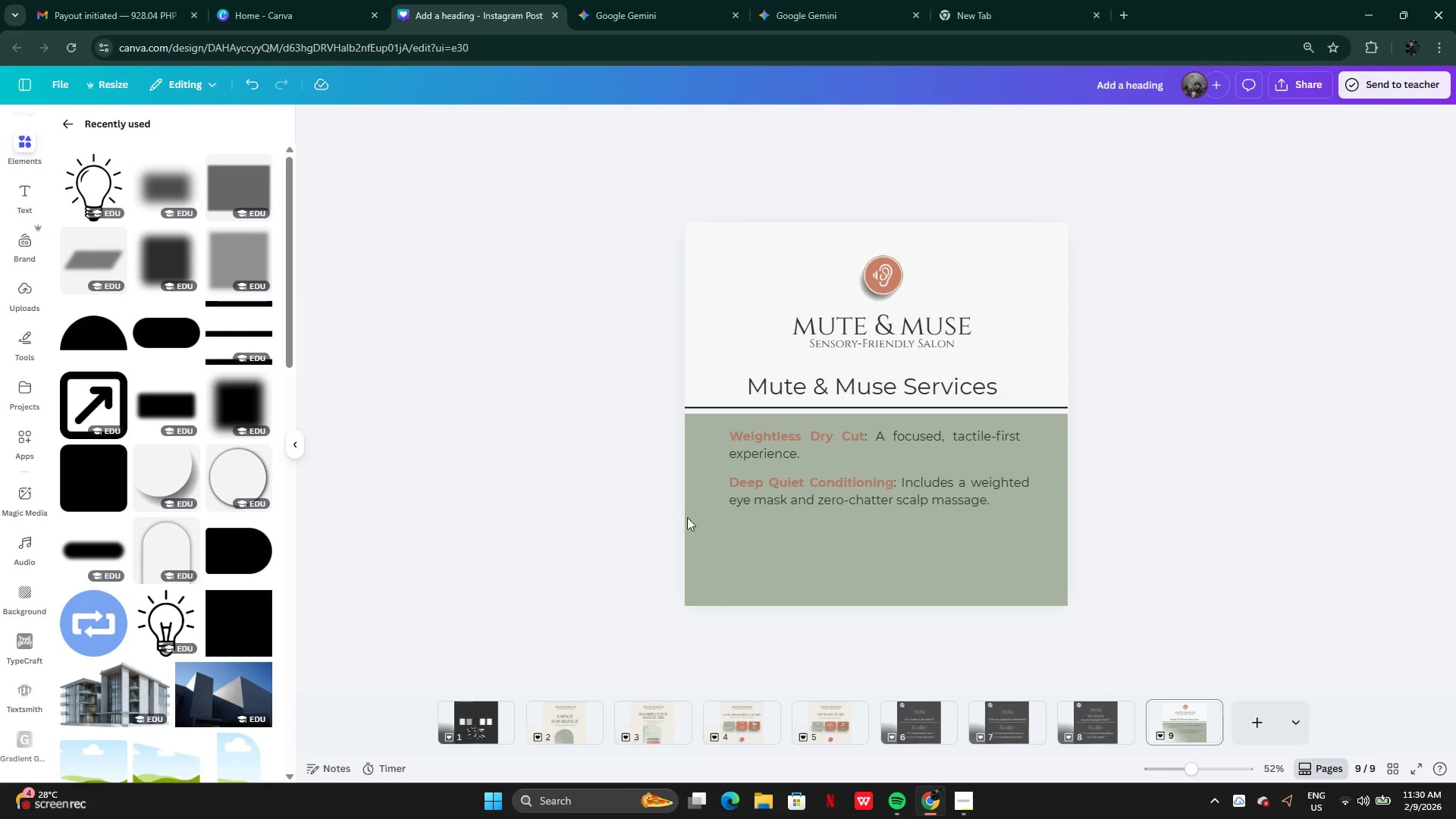 
left_click_drag(start_coordinate=[905, 563], to_coordinate=[908, 689])
 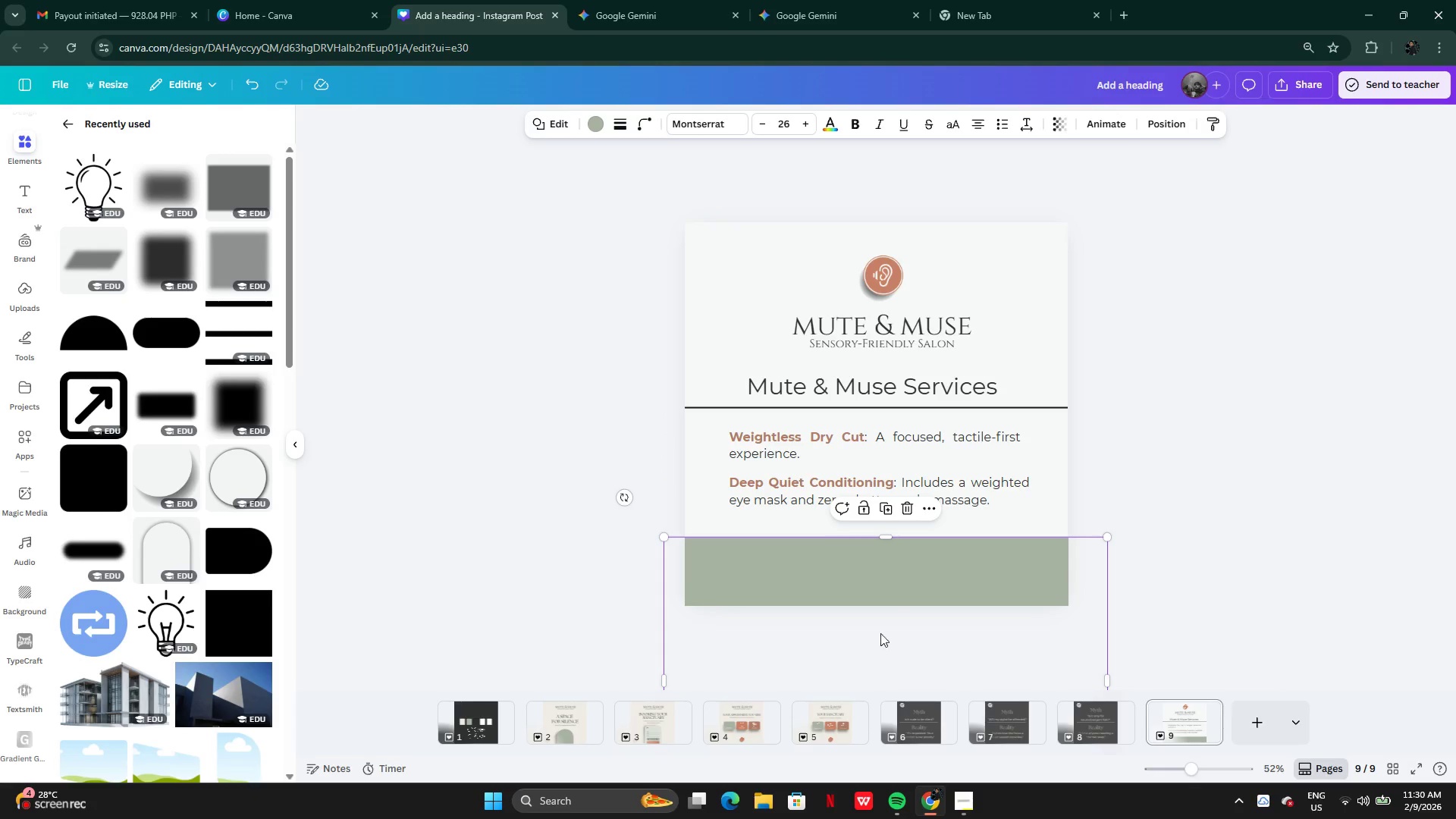 
left_click_drag(start_coordinate=[894, 609], to_coordinate=[897, 620])
 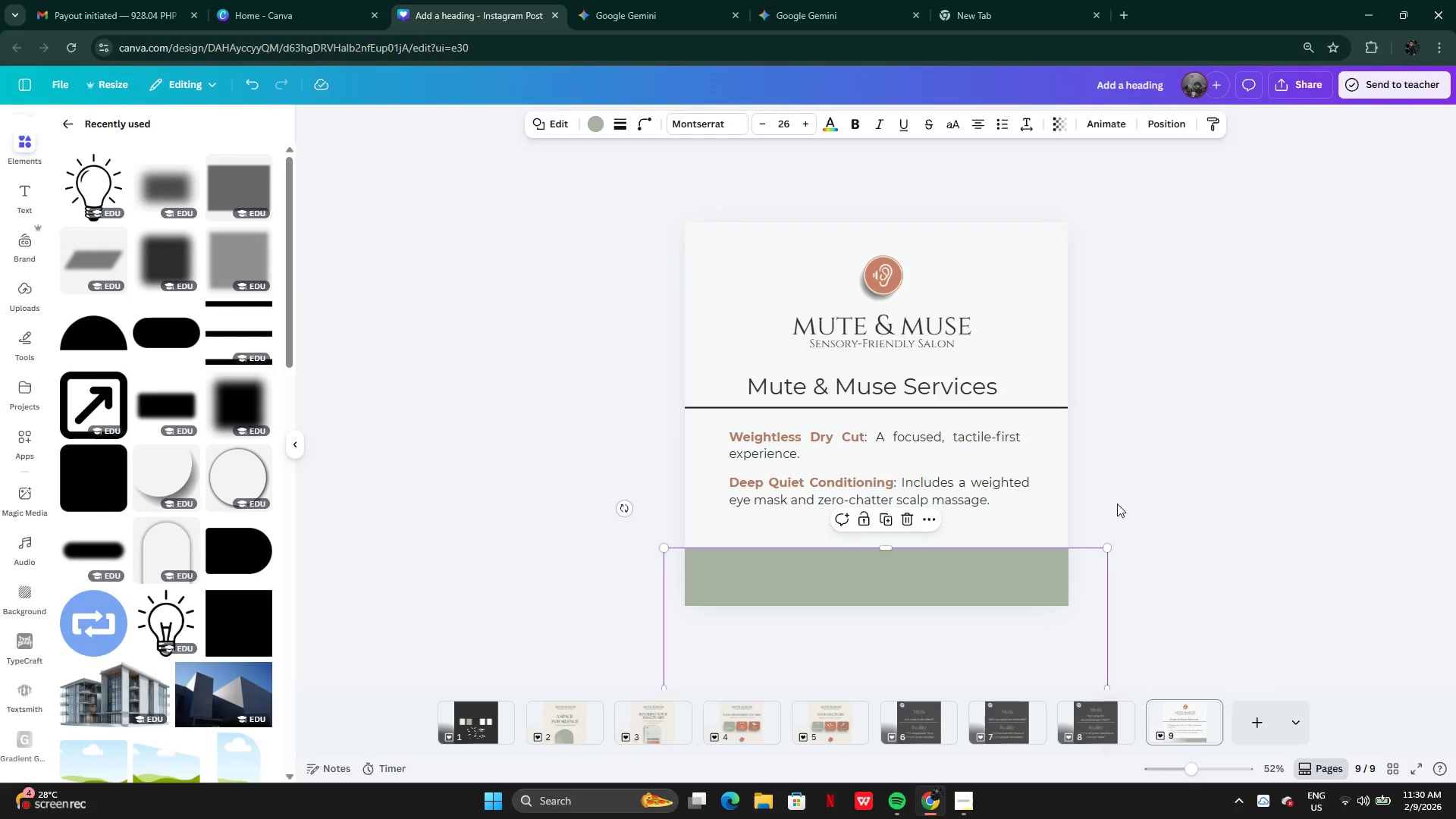 
left_click([1117, 504])
 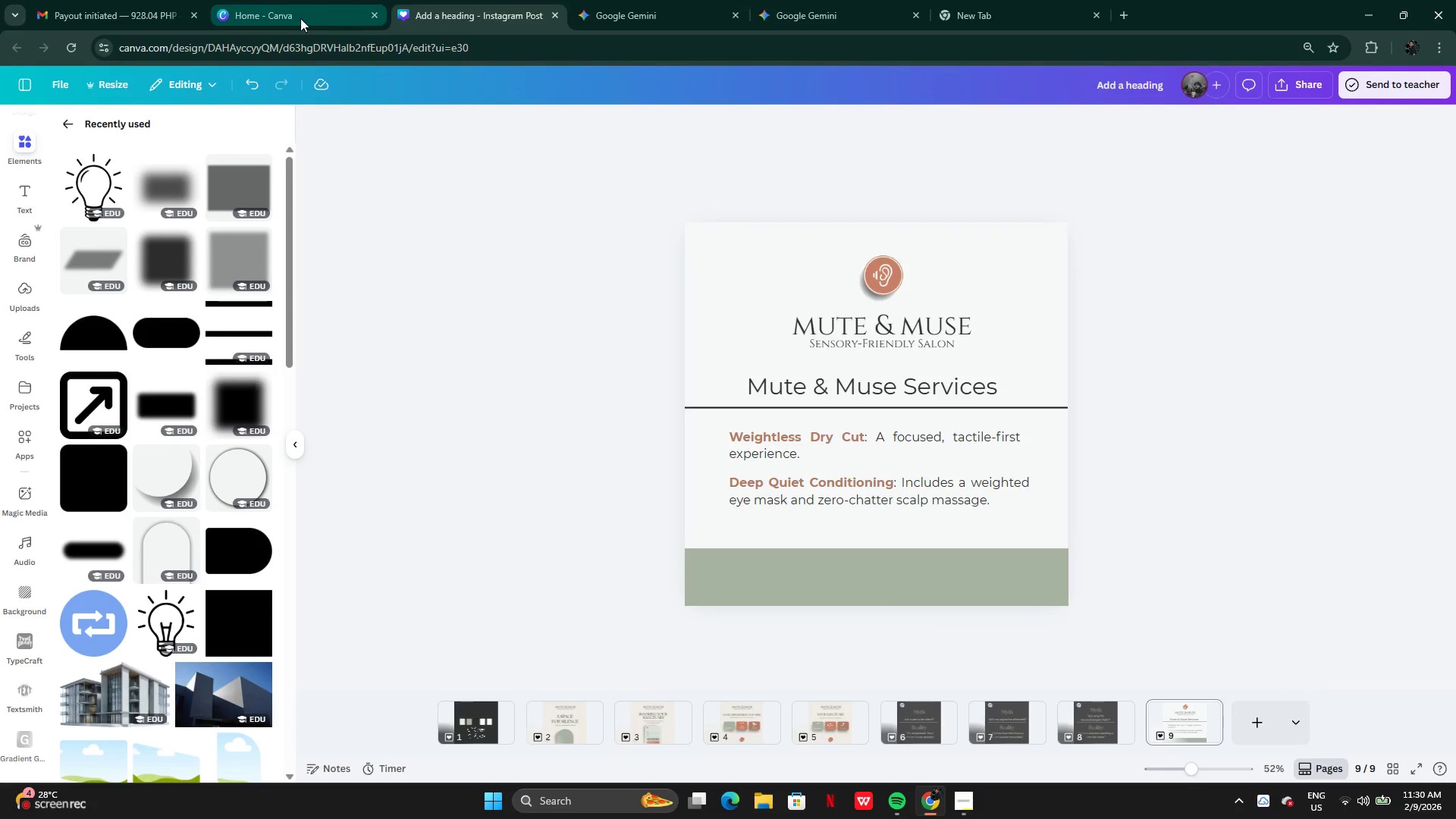 
left_click([294, 18])
 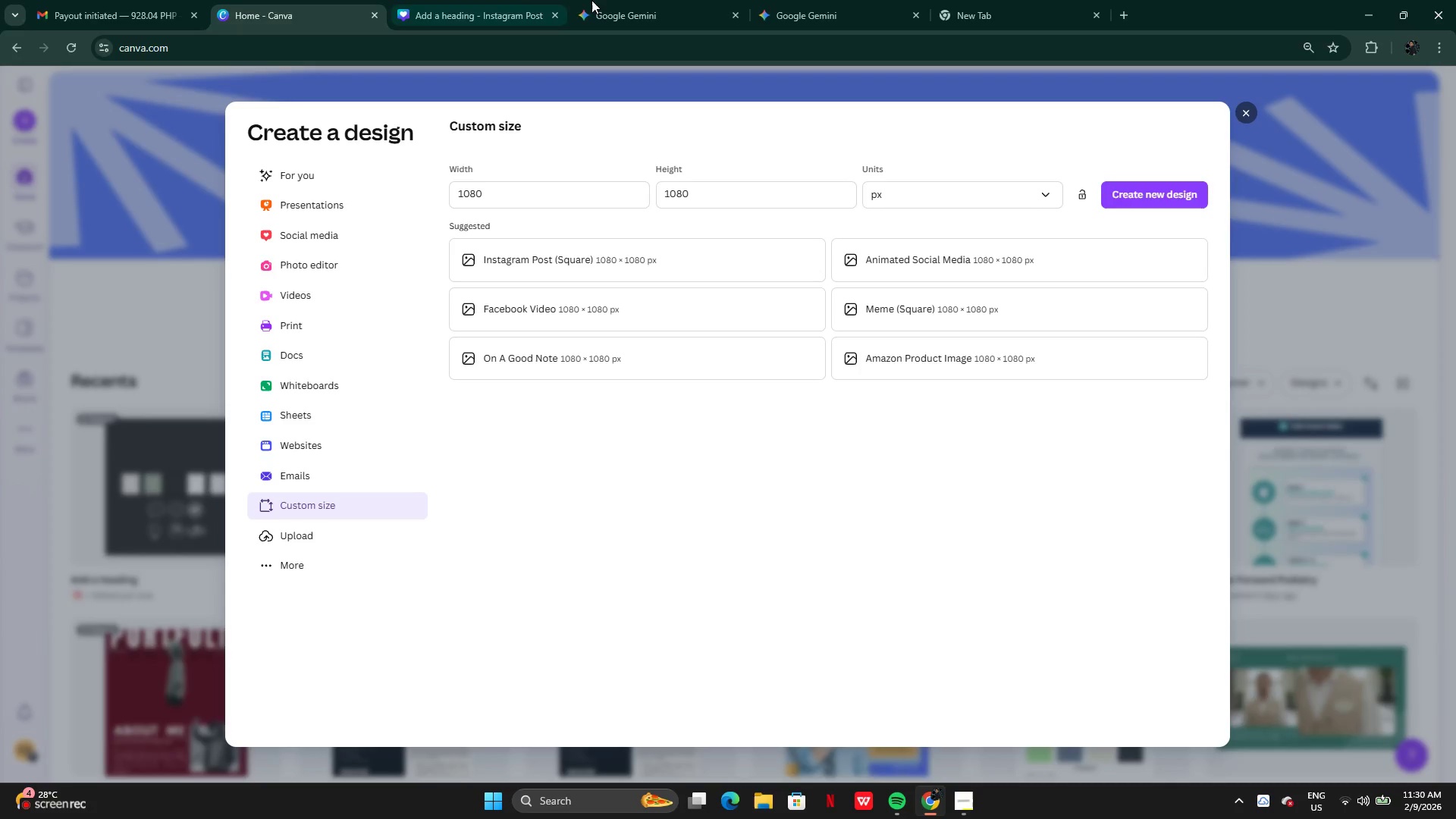 
left_click([593, 1])
 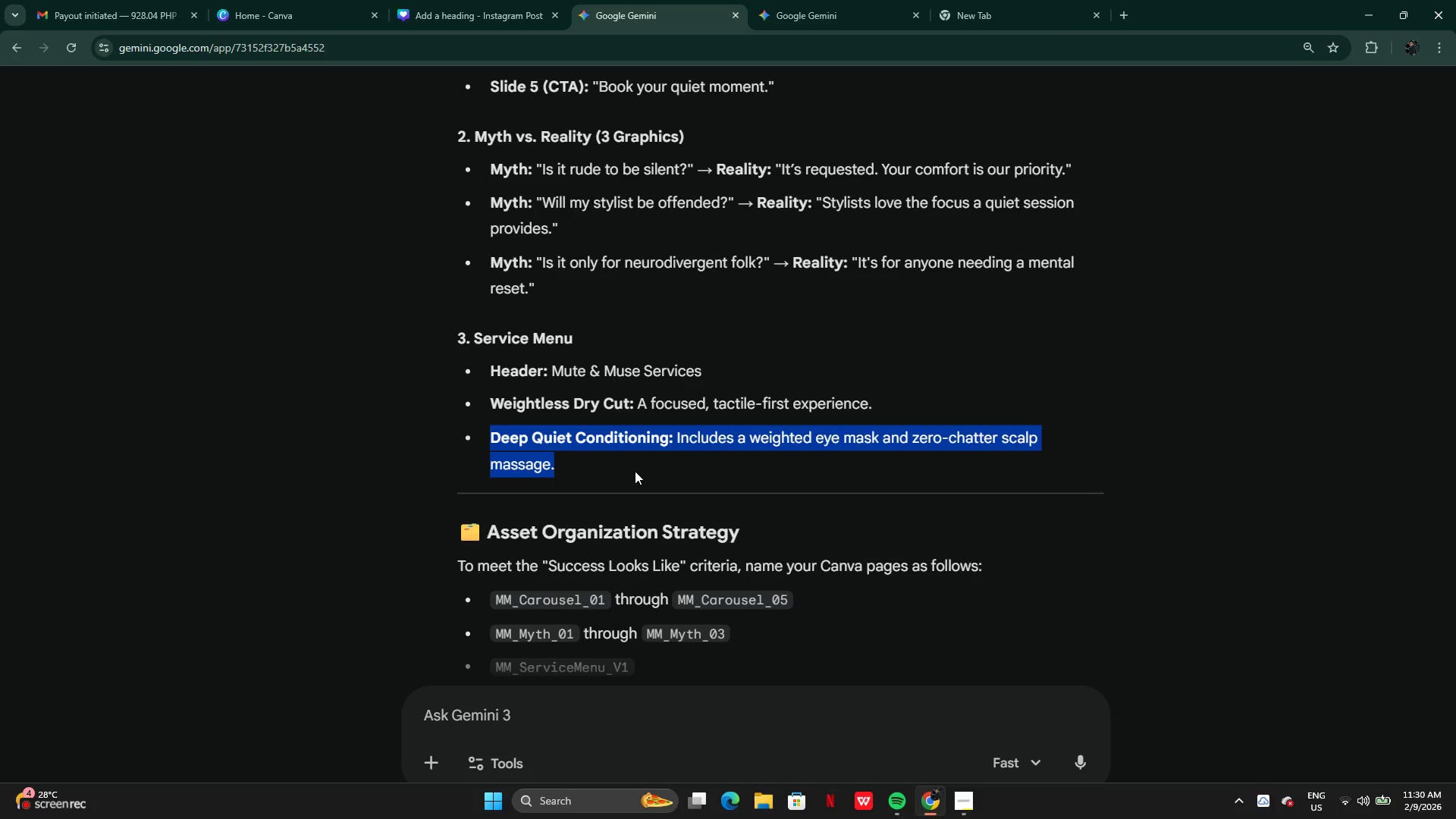 
left_click([635, 471])
 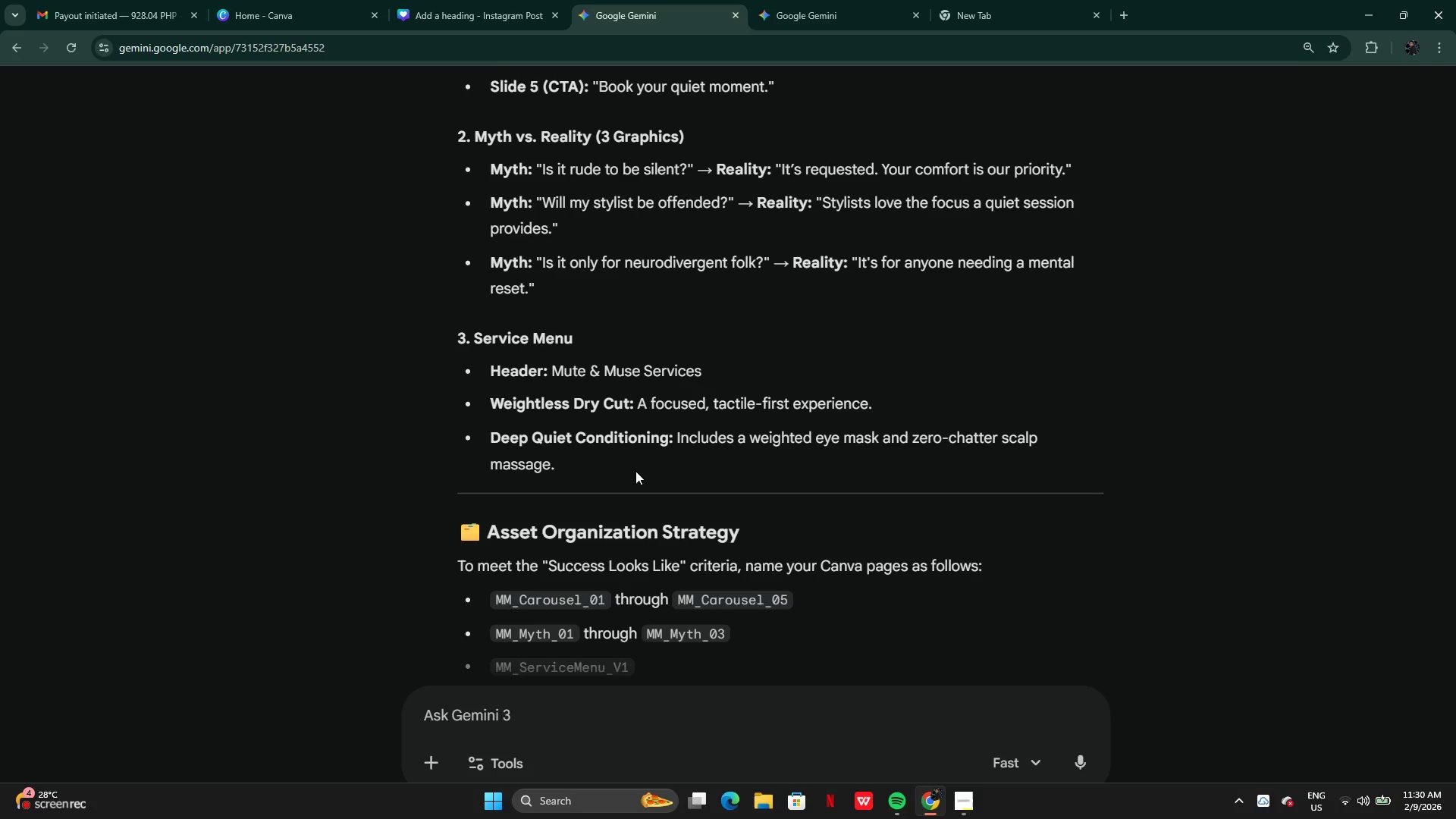 
scroll: coordinate [664, 526], scroll_direction: down, amount: 3.0
 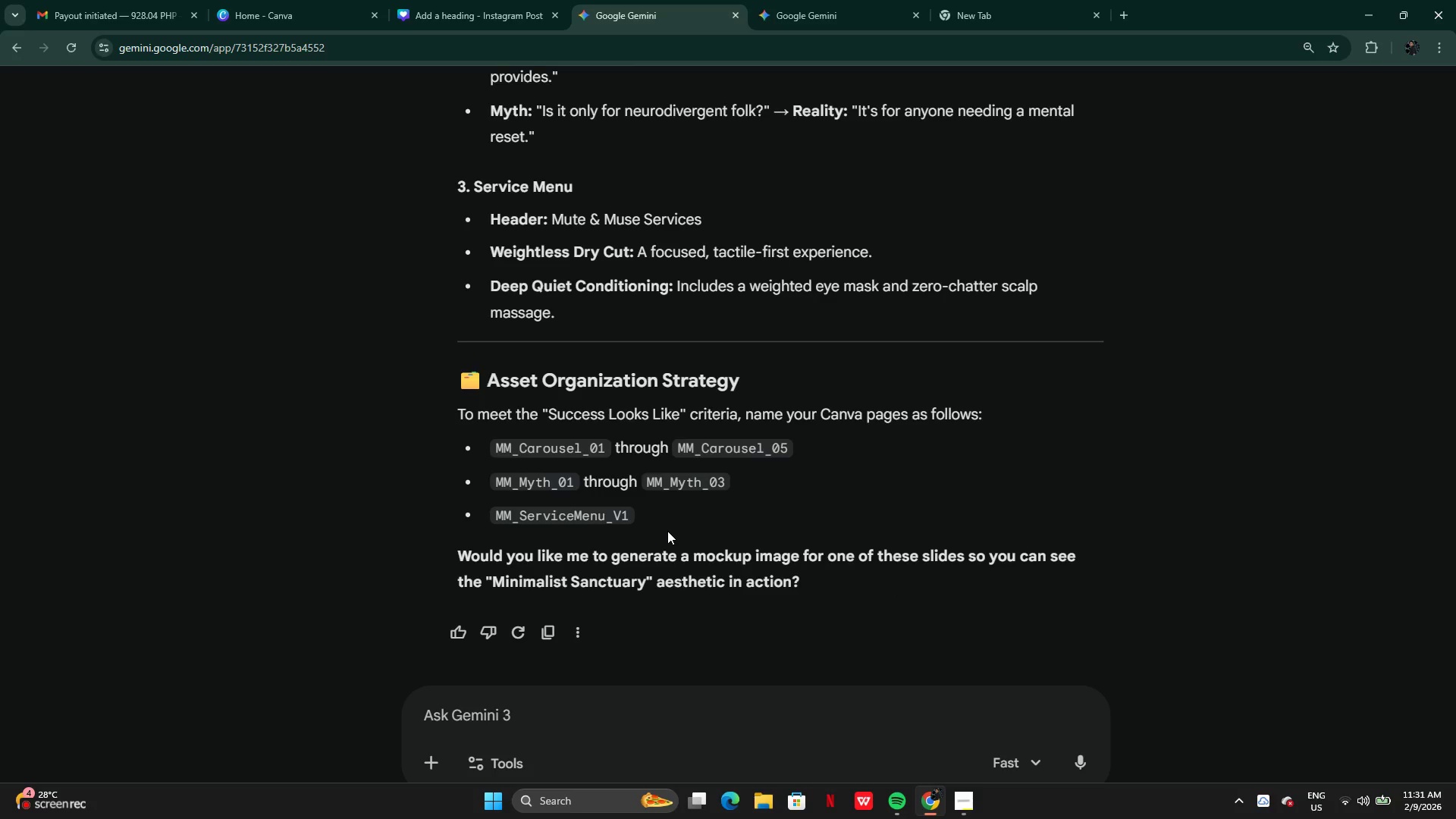 